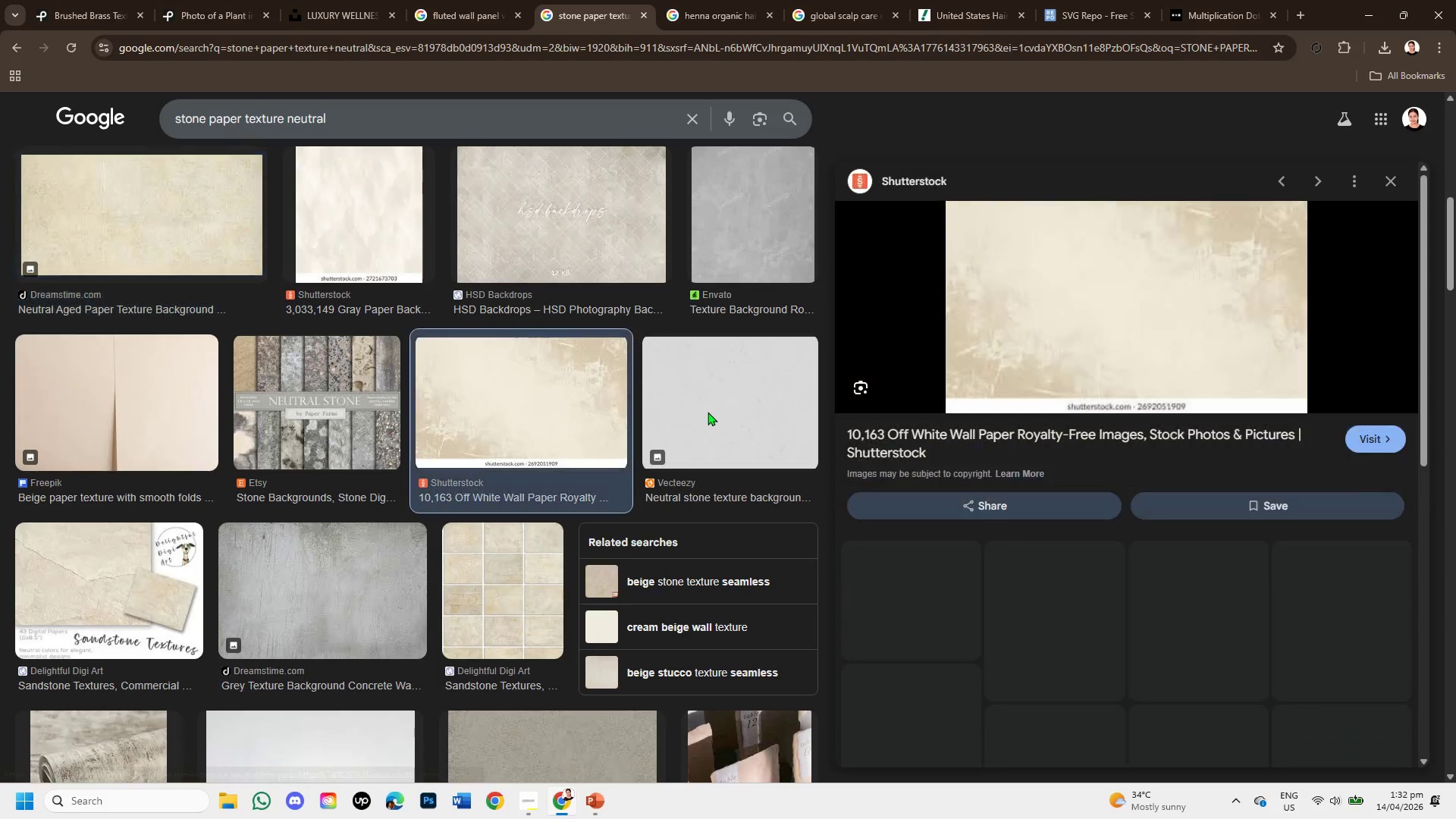 
left_click([708, 412])
 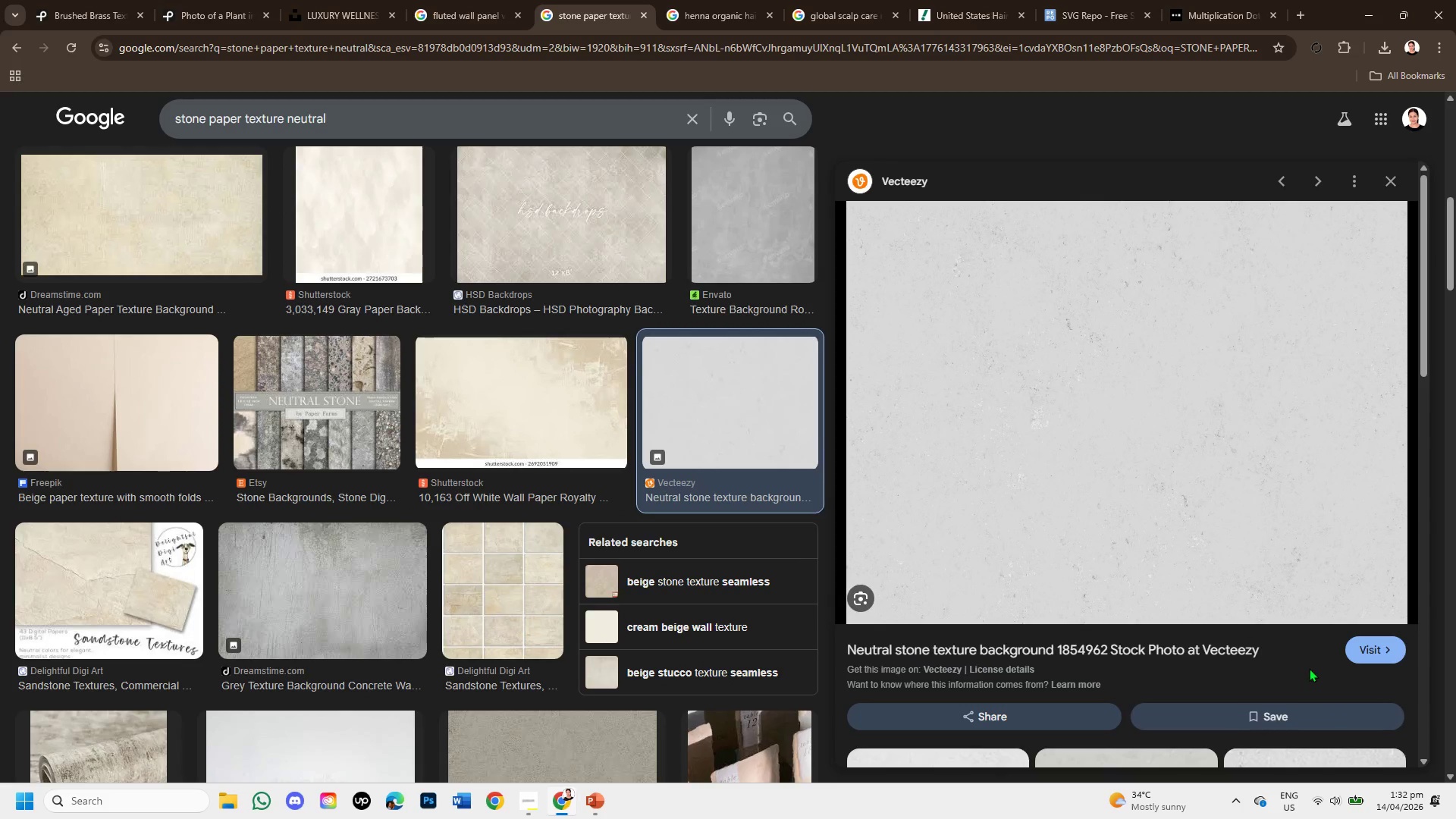 
scroll: coordinate [1304, 673], scroll_direction: down, amount: 1.0
 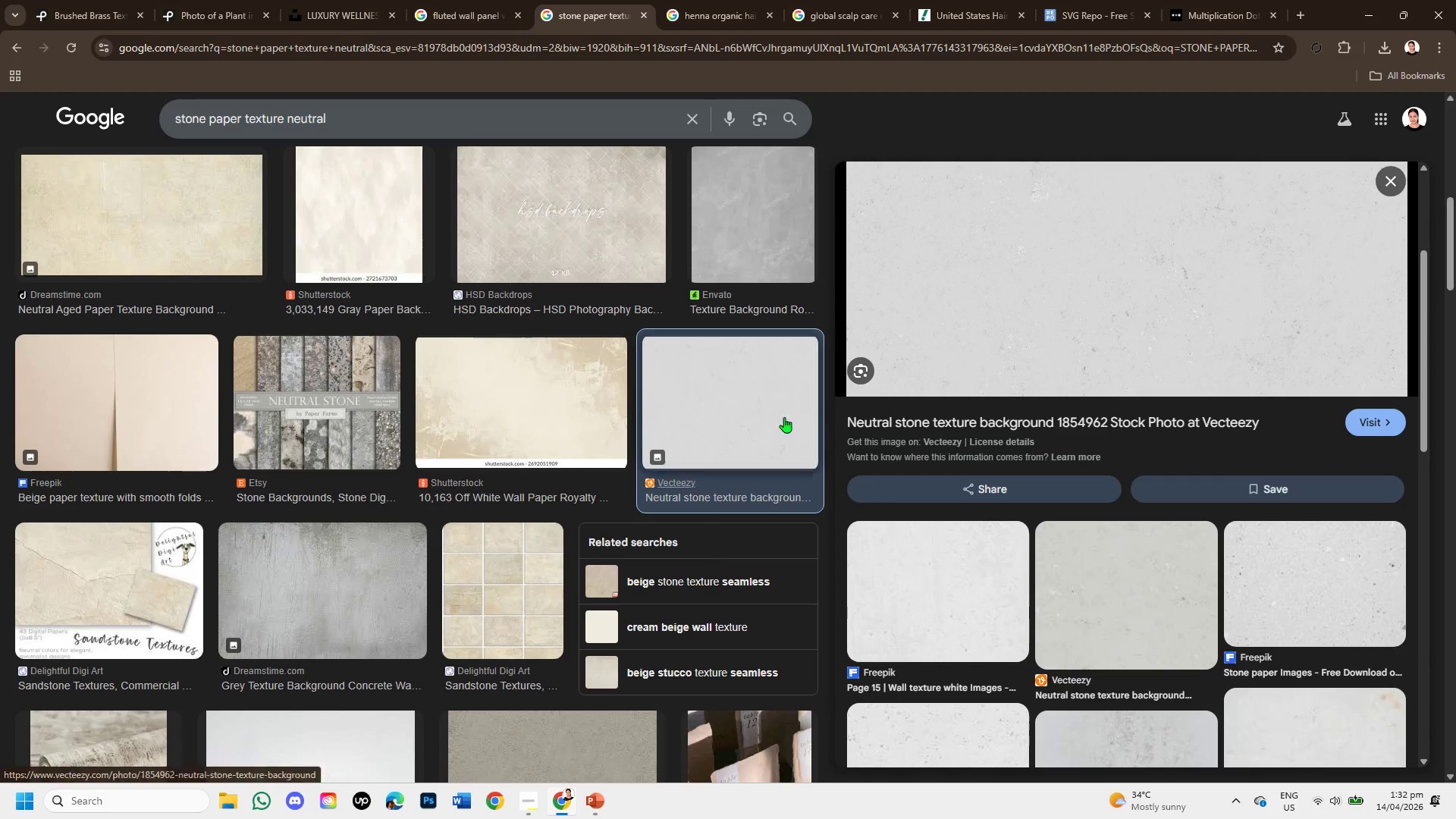 
right_click([969, 265])
 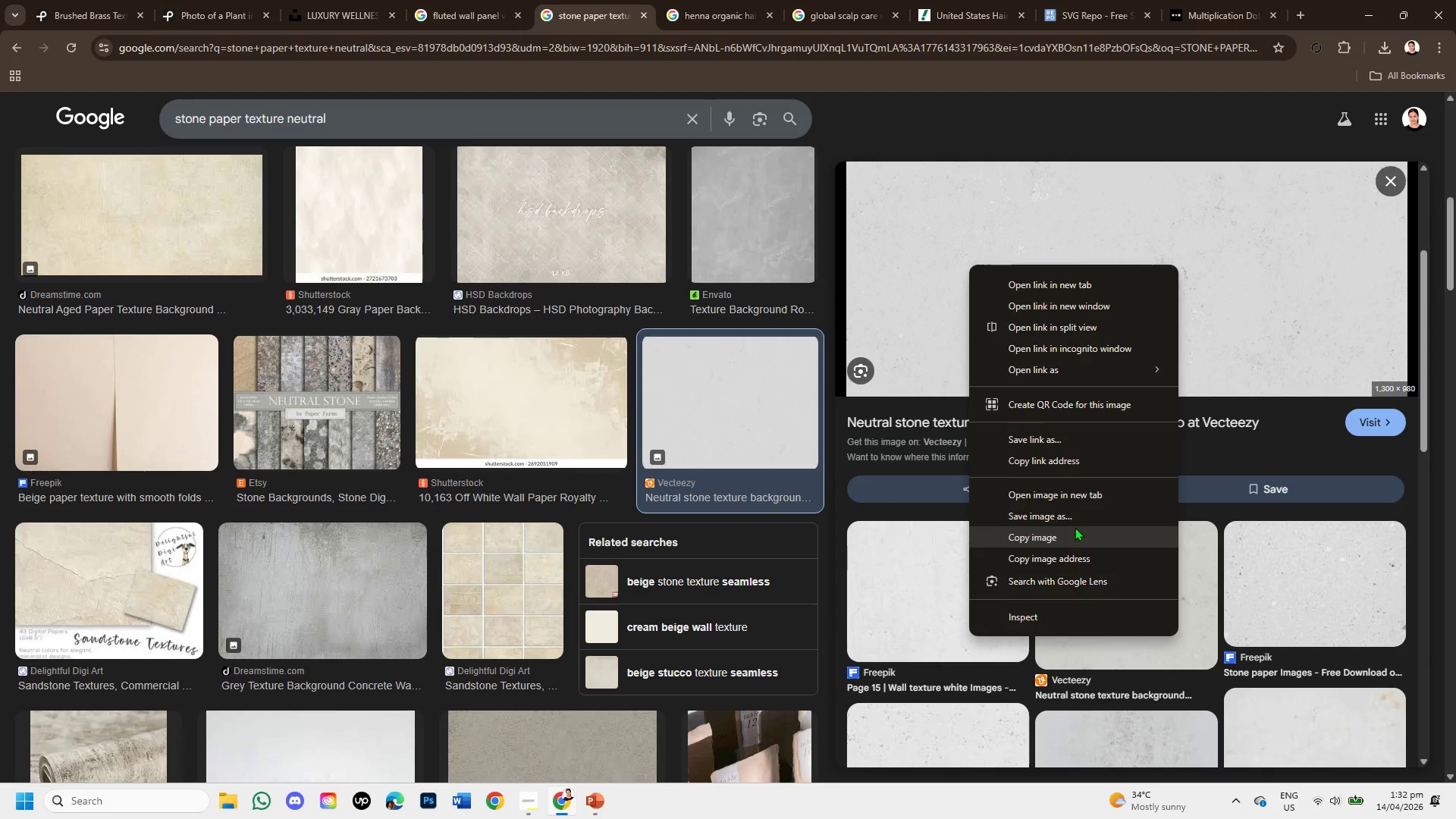 
left_click([1075, 525])
 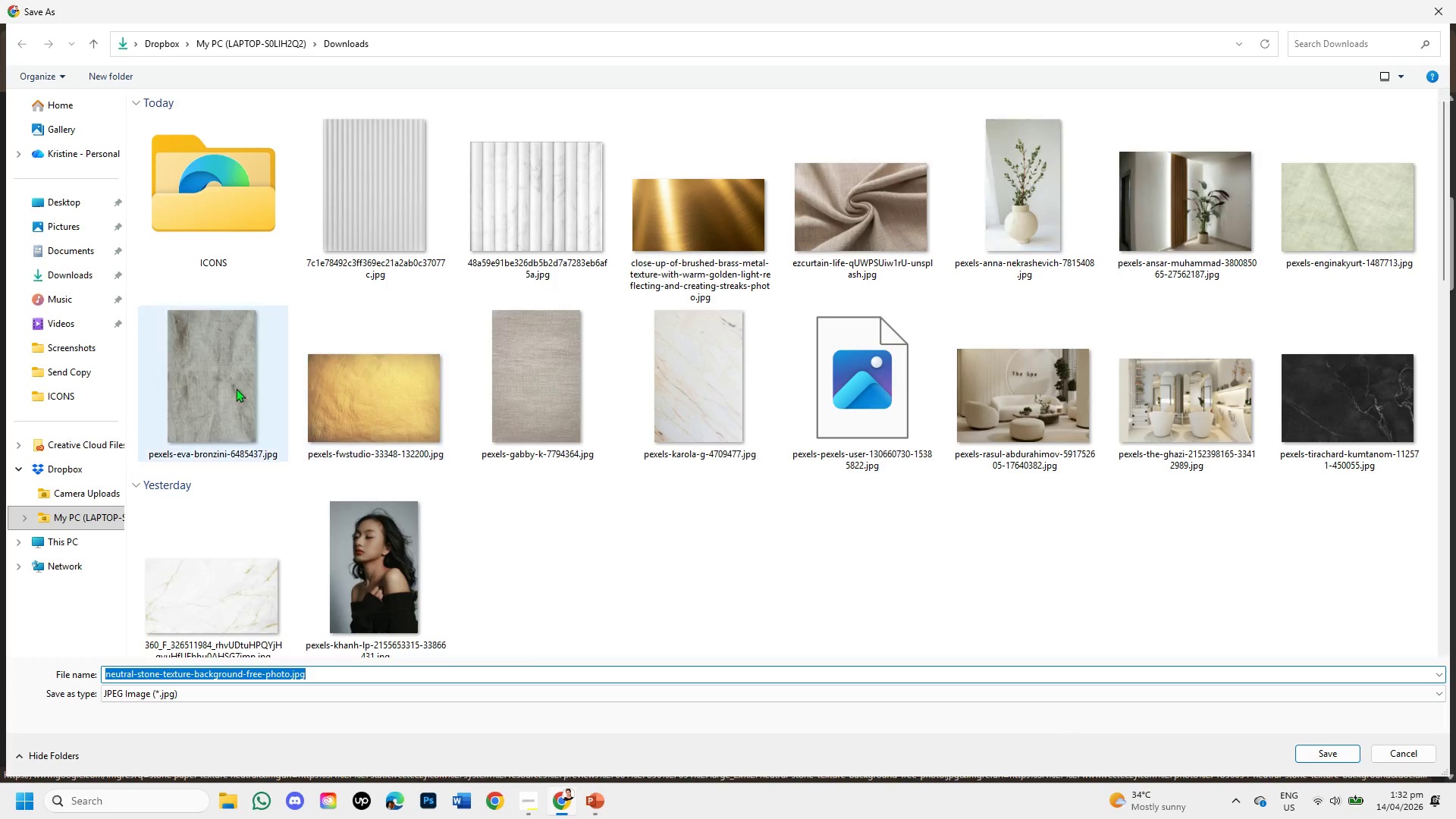 
left_click([53, 267])
 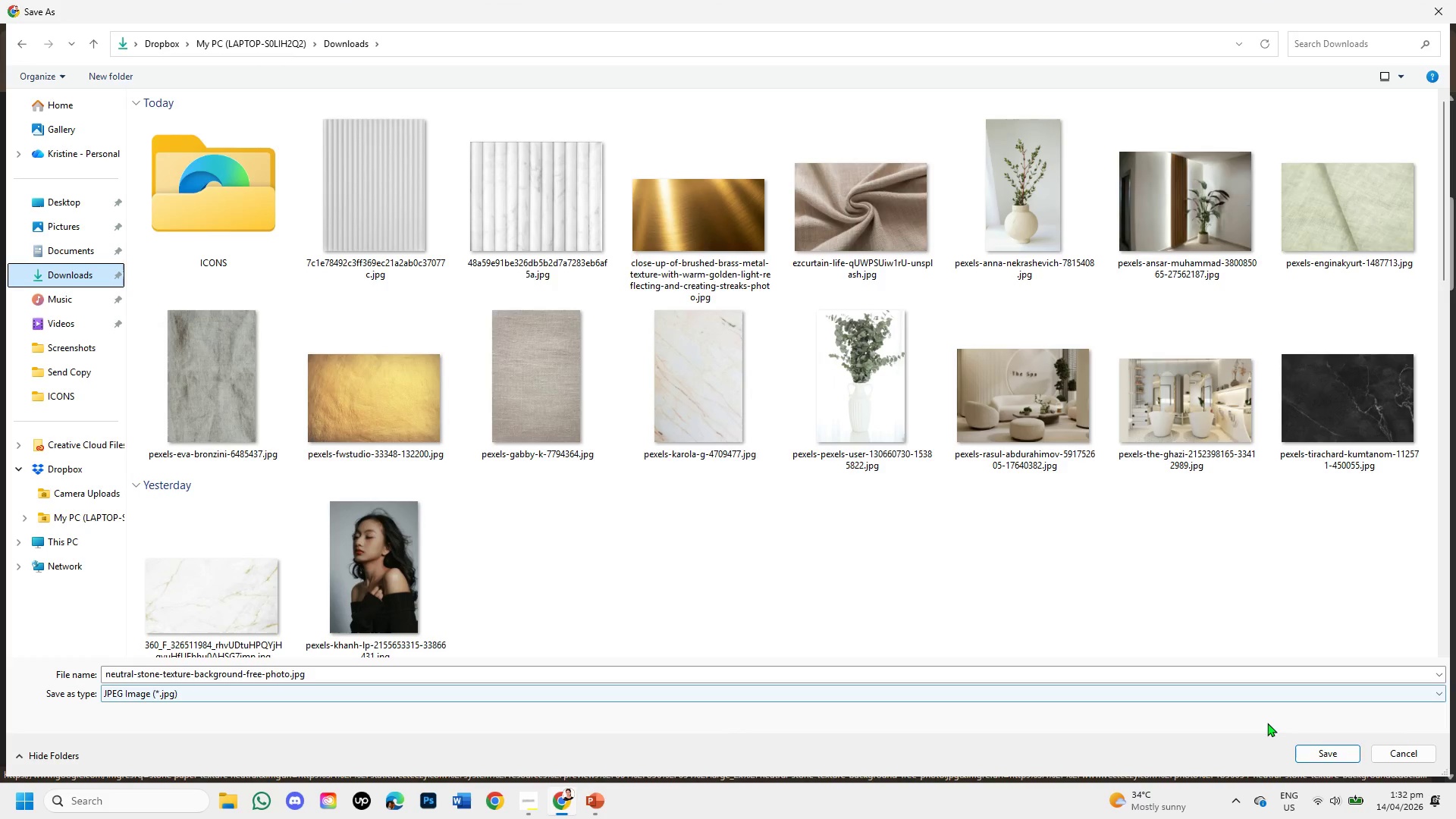 
left_click([1321, 749])
 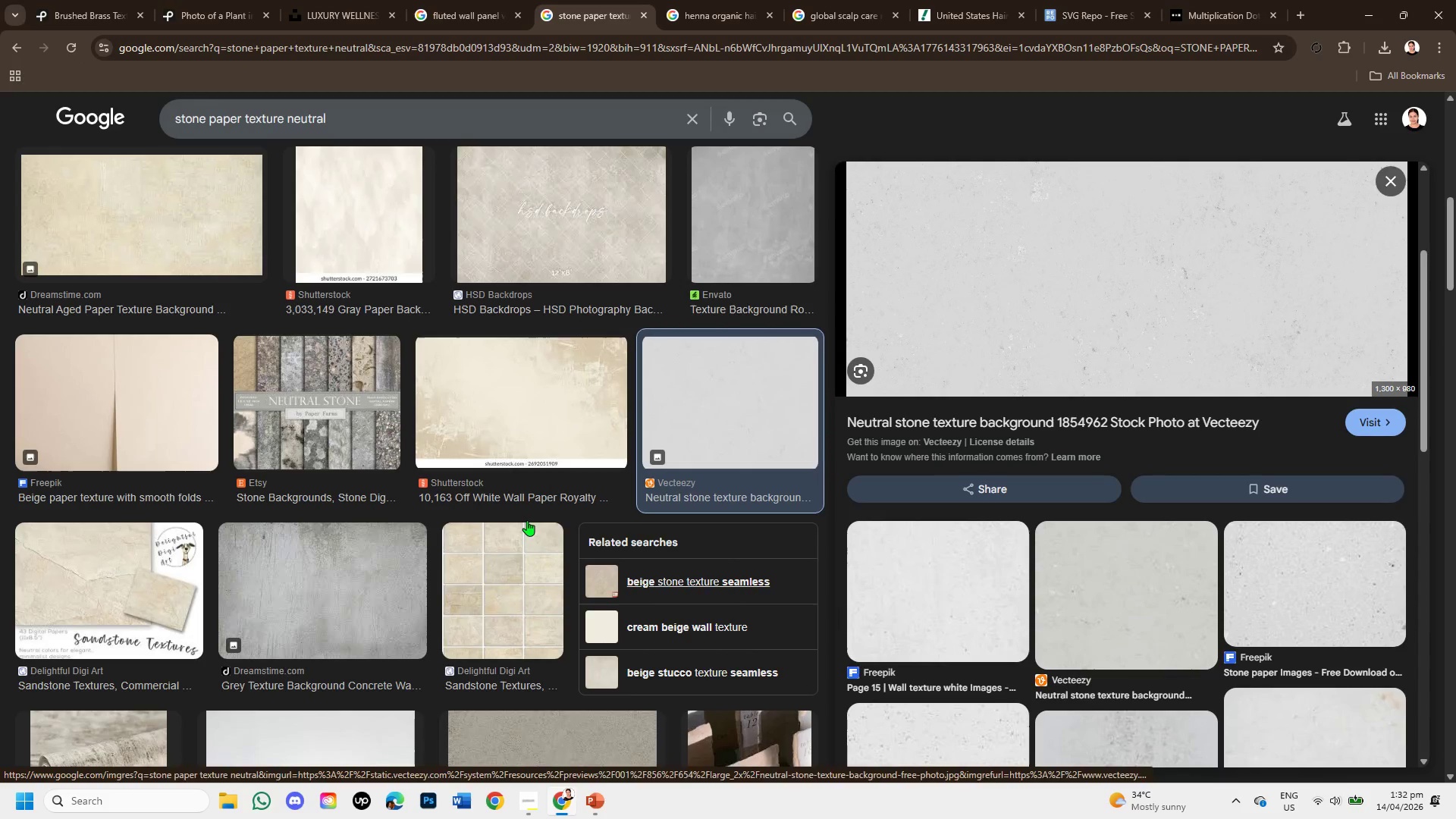 
scroll: coordinate [512, 519], scroll_direction: down, amount: 2.0
 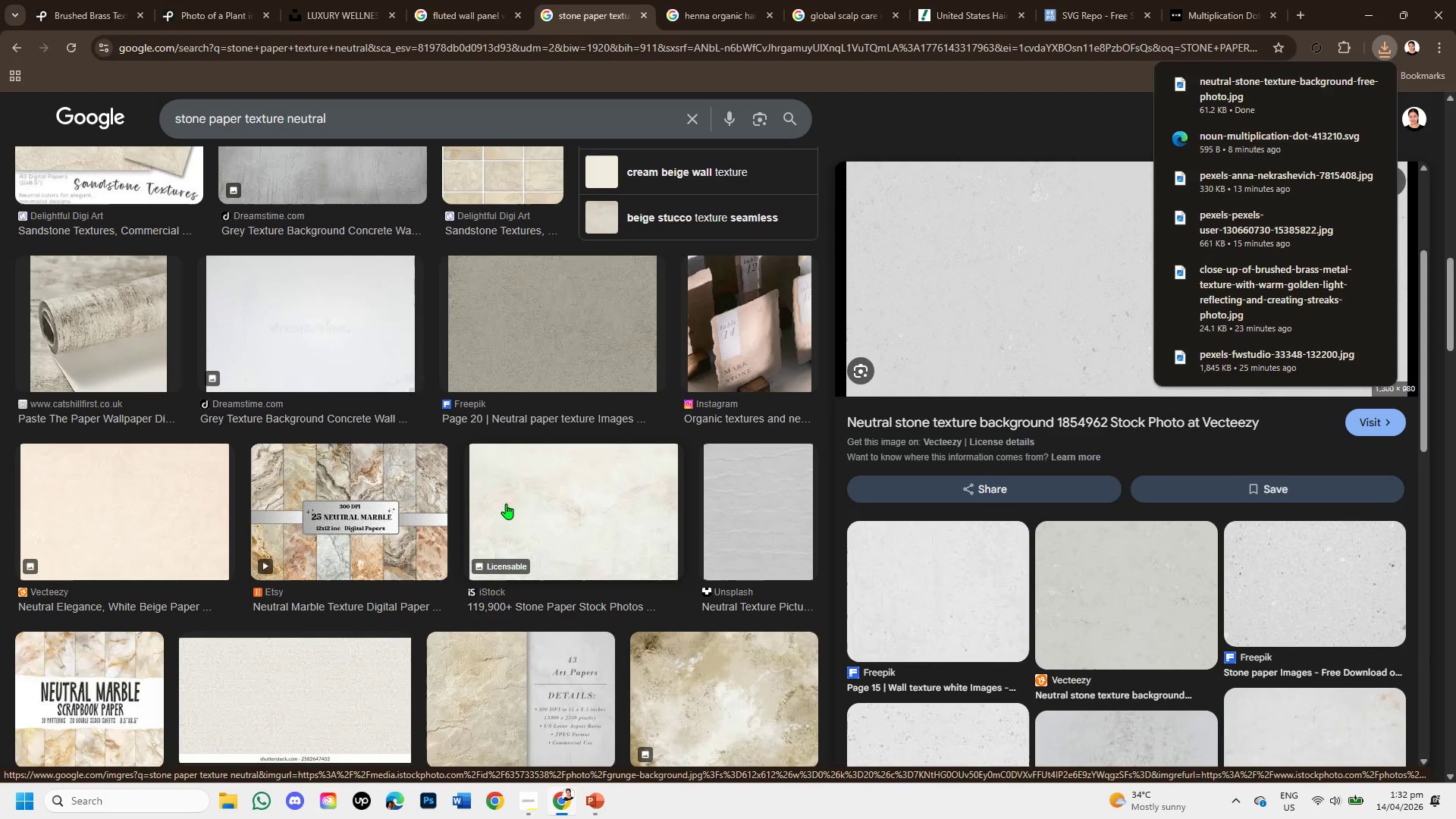 
left_click([506, 504])
 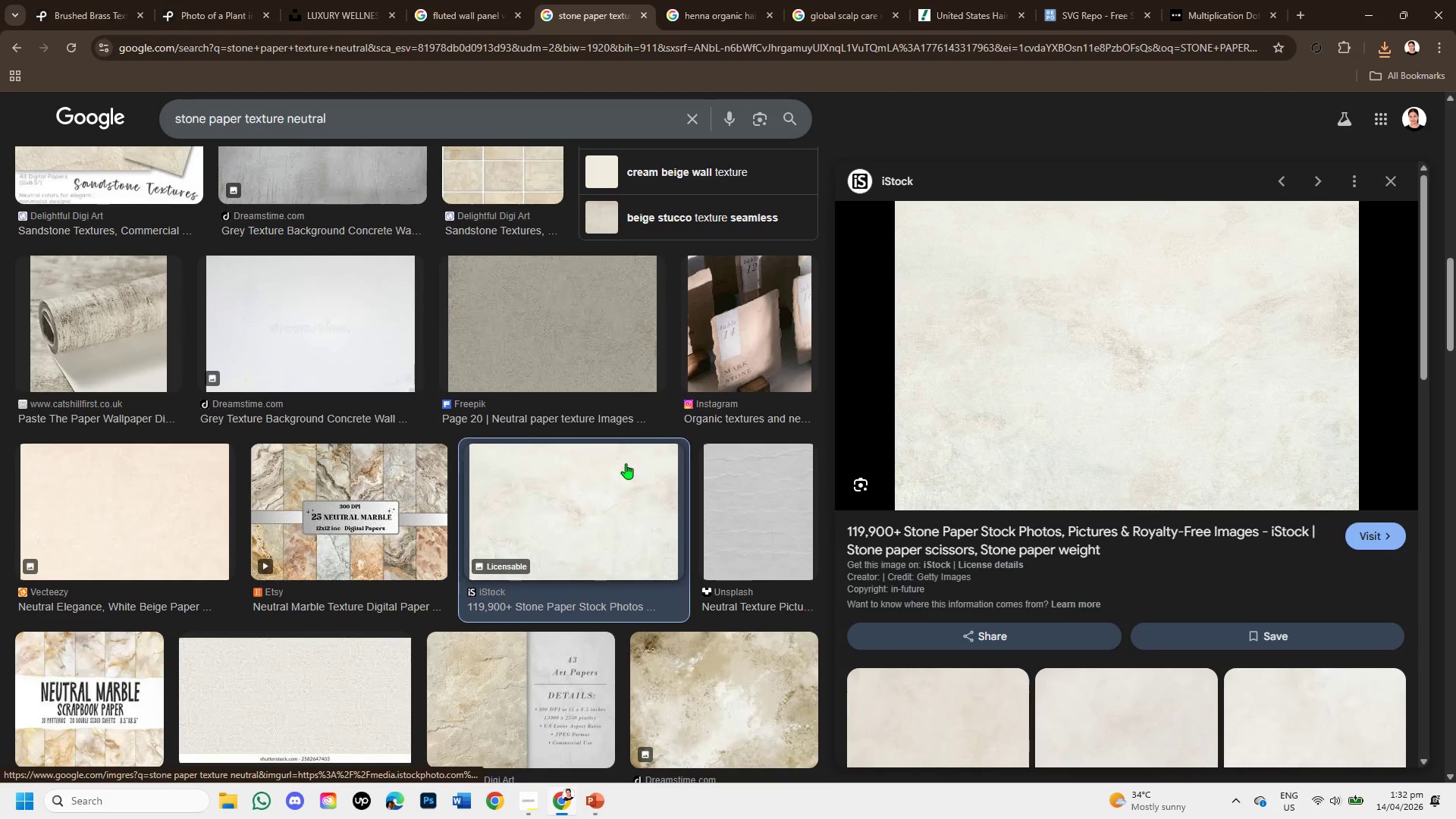 
right_click([1027, 259])
 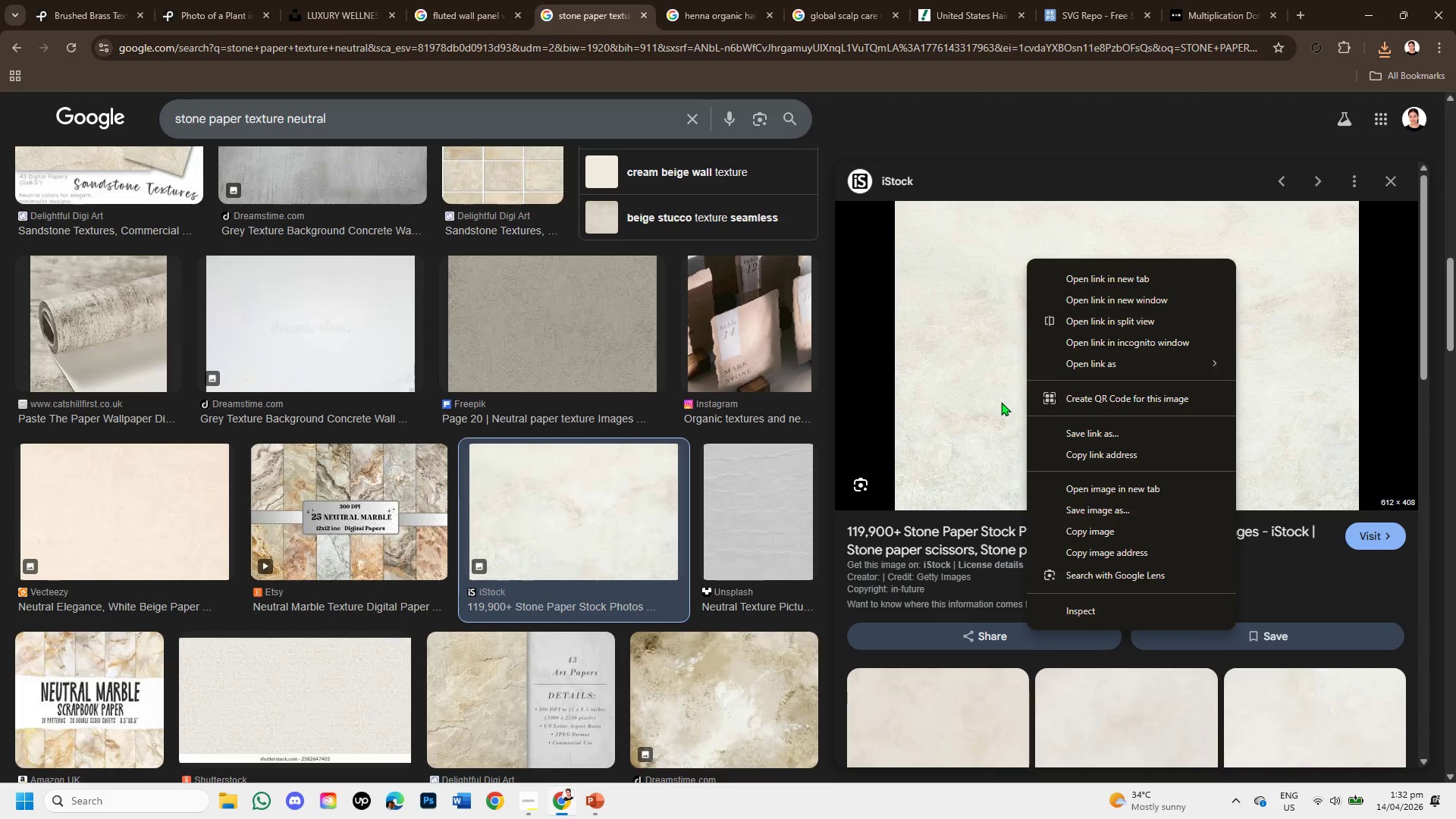 
left_click([1107, 507])
 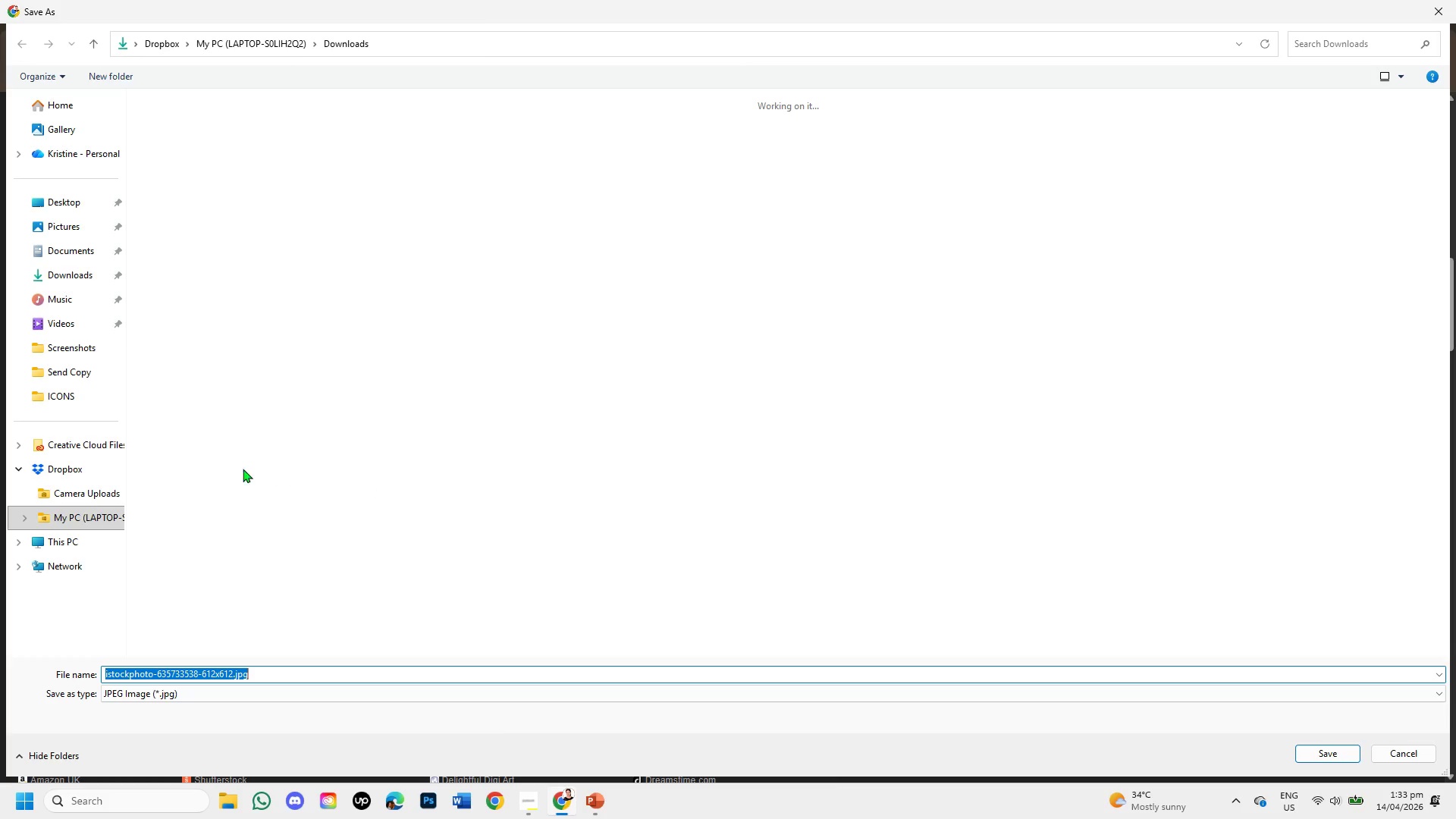 
left_click([58, 264])
 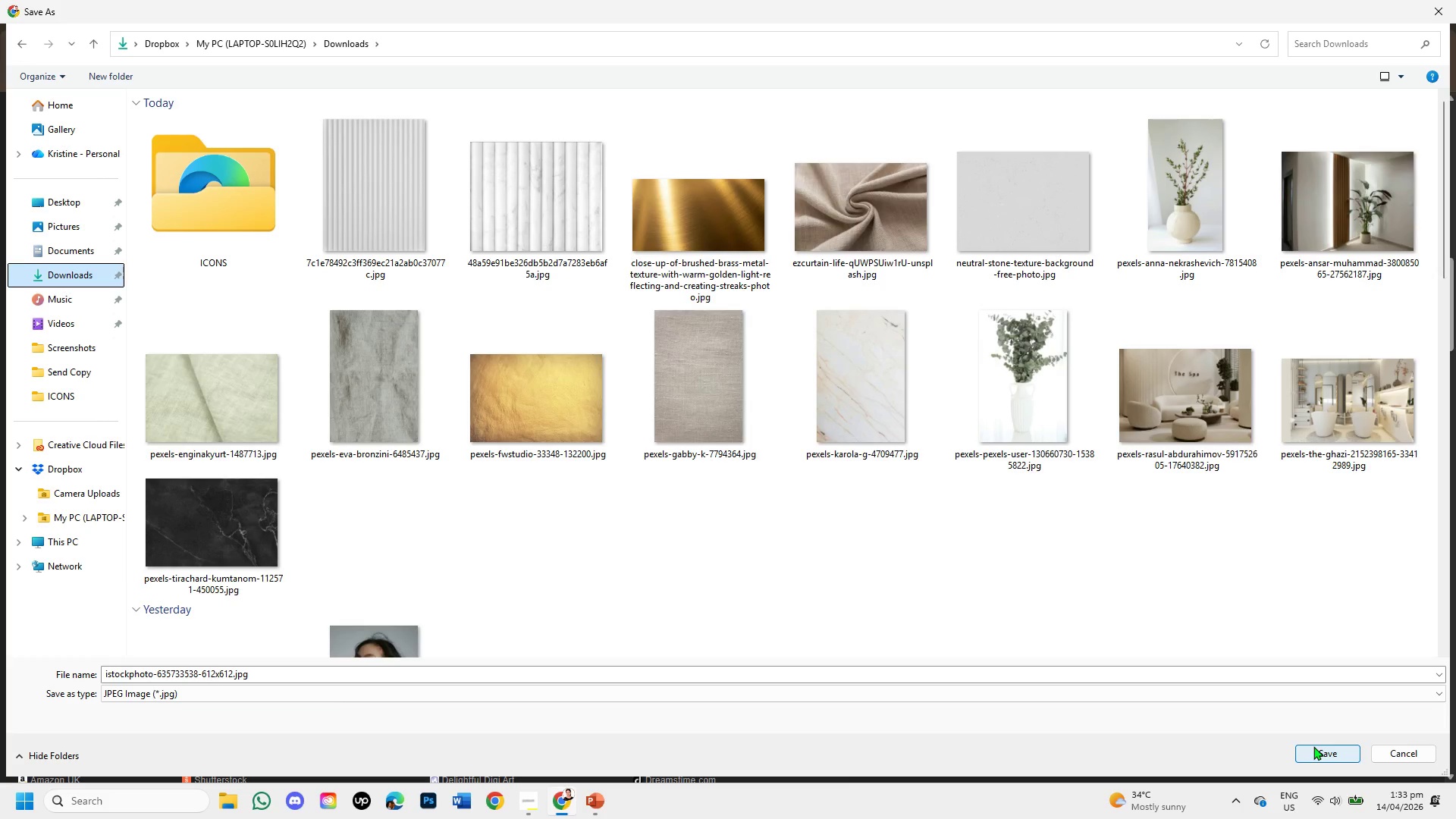 
left_click([1313, 746])
 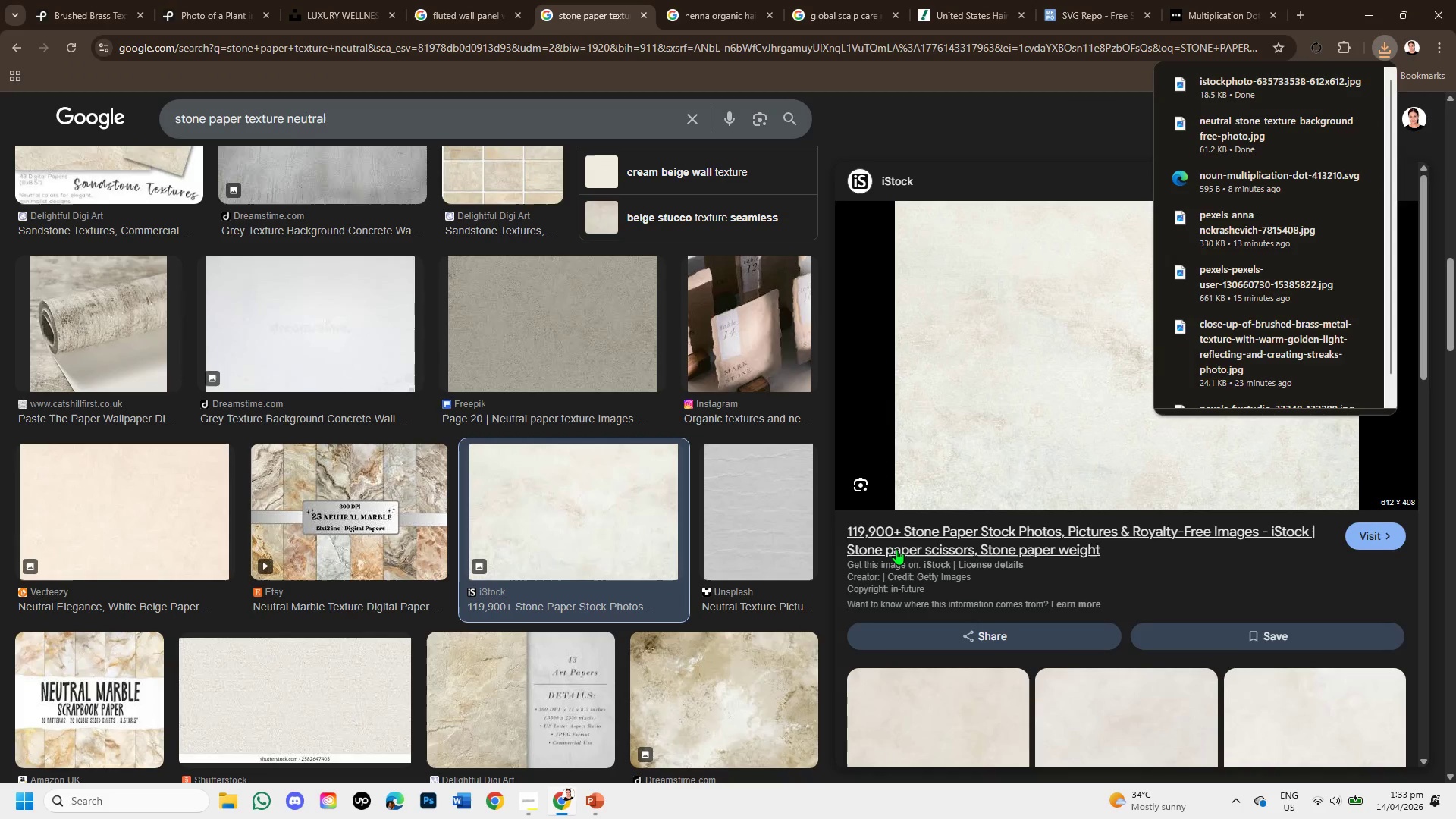 
scroll: coordinate [924, 585], scroll_direction: down, amount: 3.0
 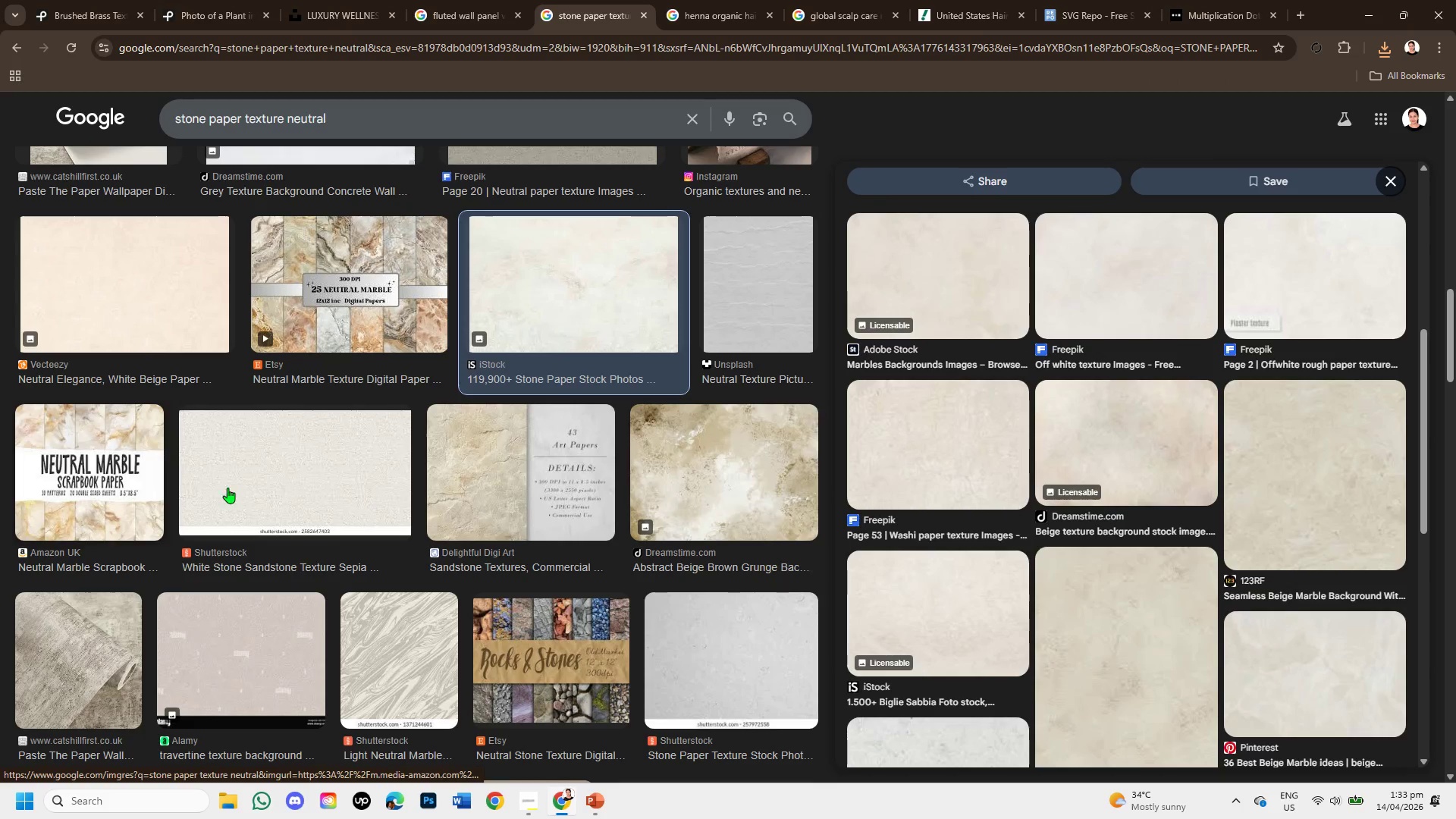 
left_click([314, 504])
 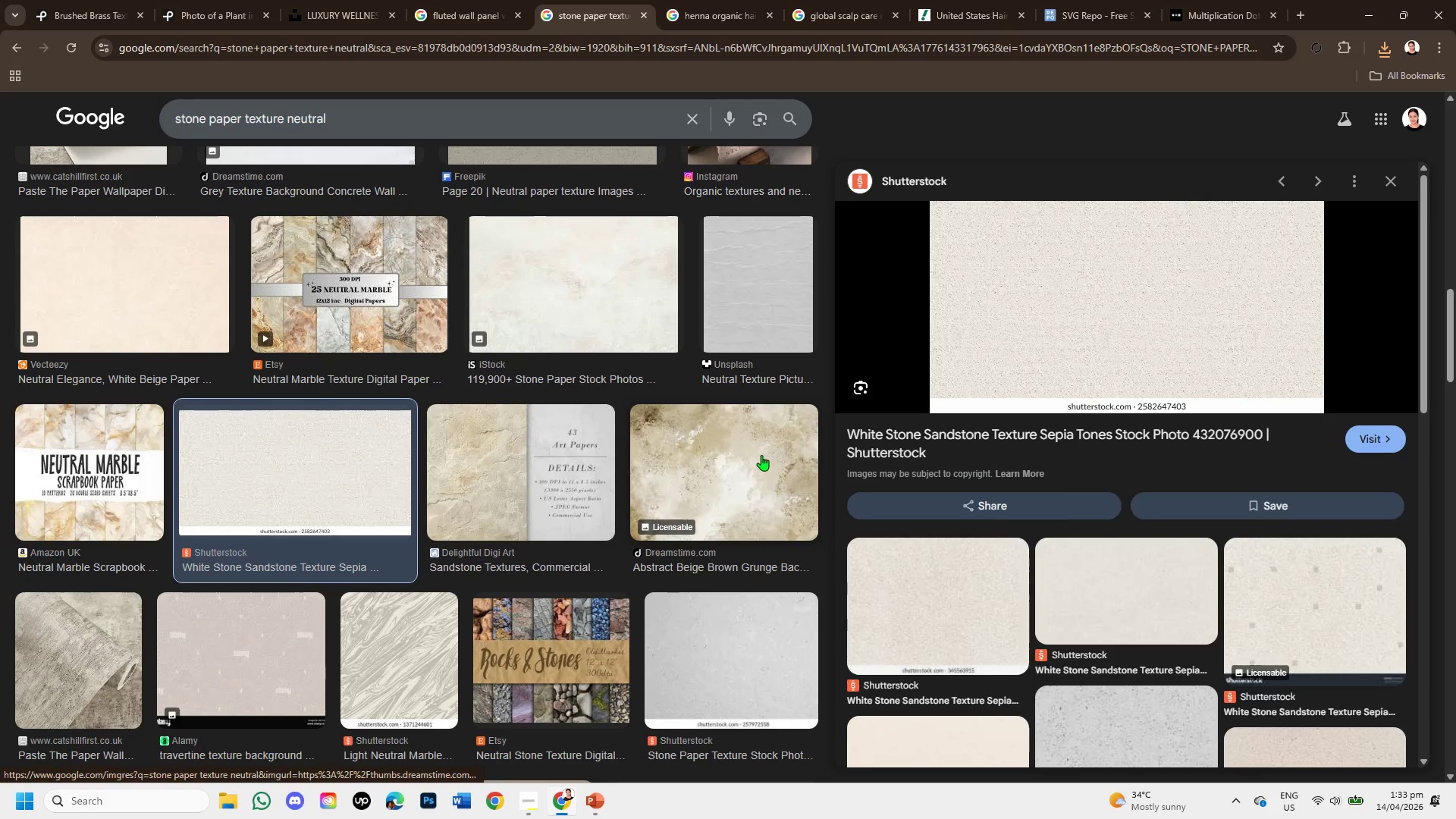 
scroll: coordinate [761, 516], scroll_direction: down, amount: 1.0
 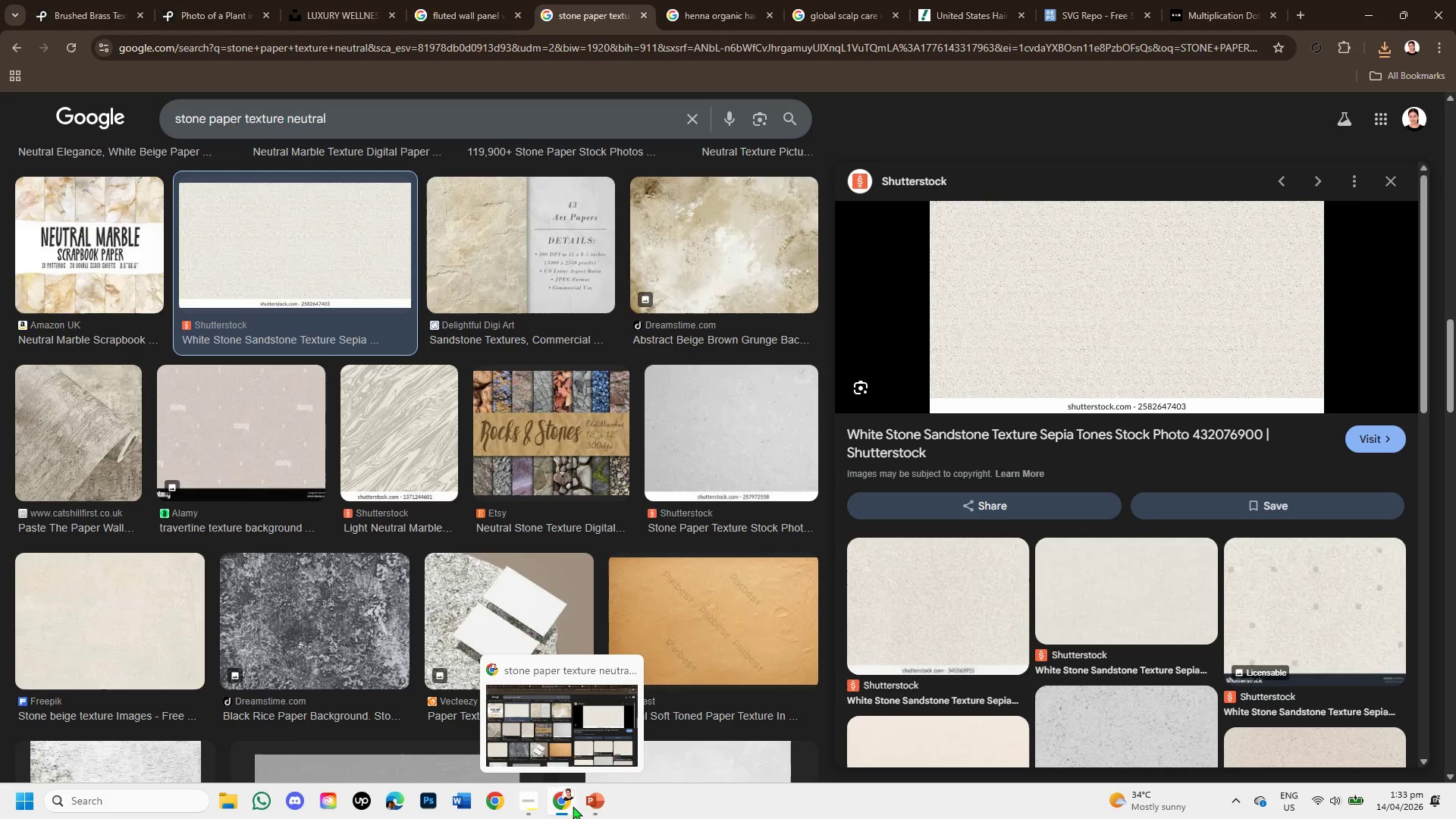 
left_click([581, 806])
 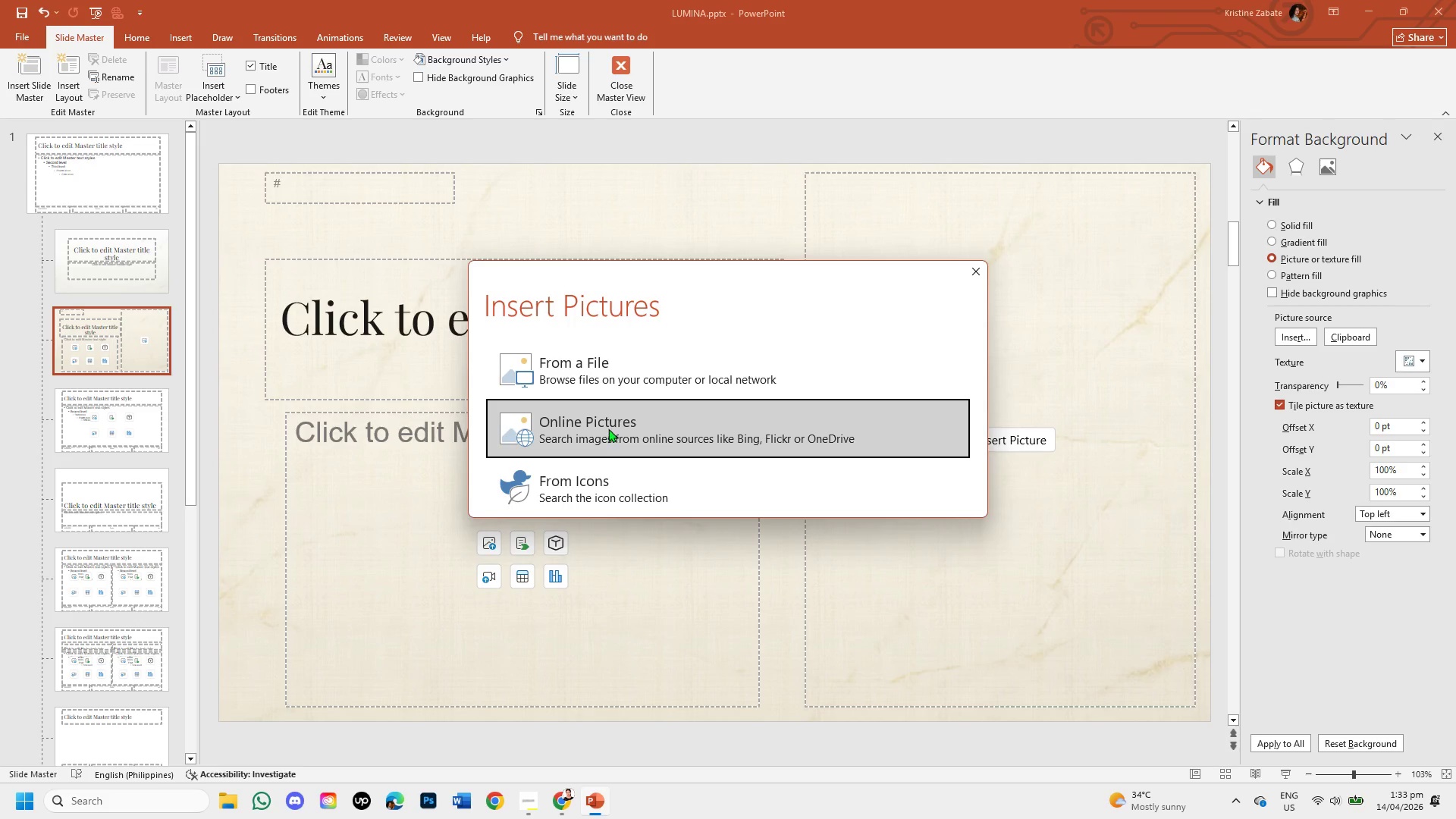 
left_click([608, 384])
 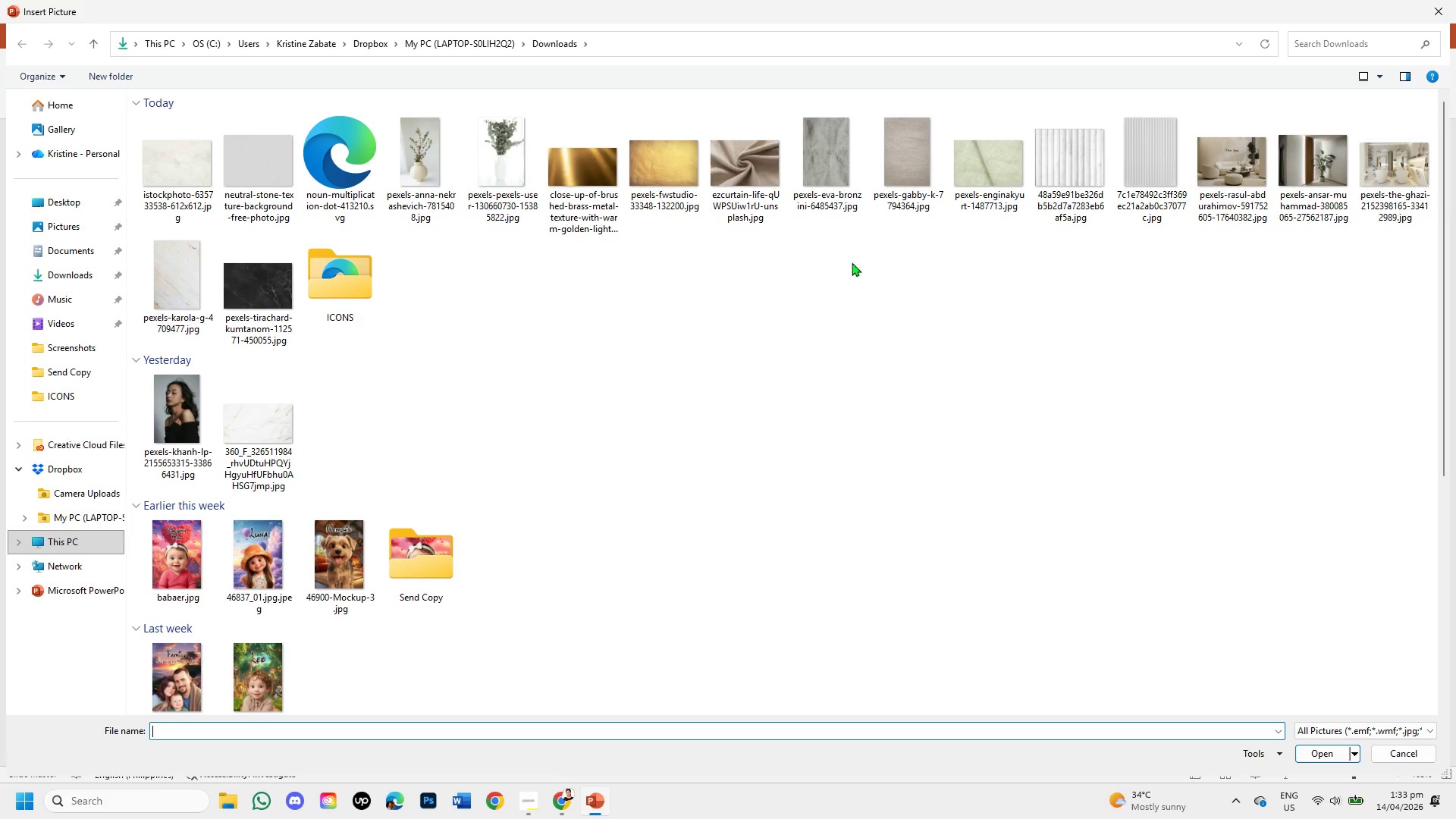 
scroll: coordinate [905, 249], scroll_direction: up, amount: 2.0
 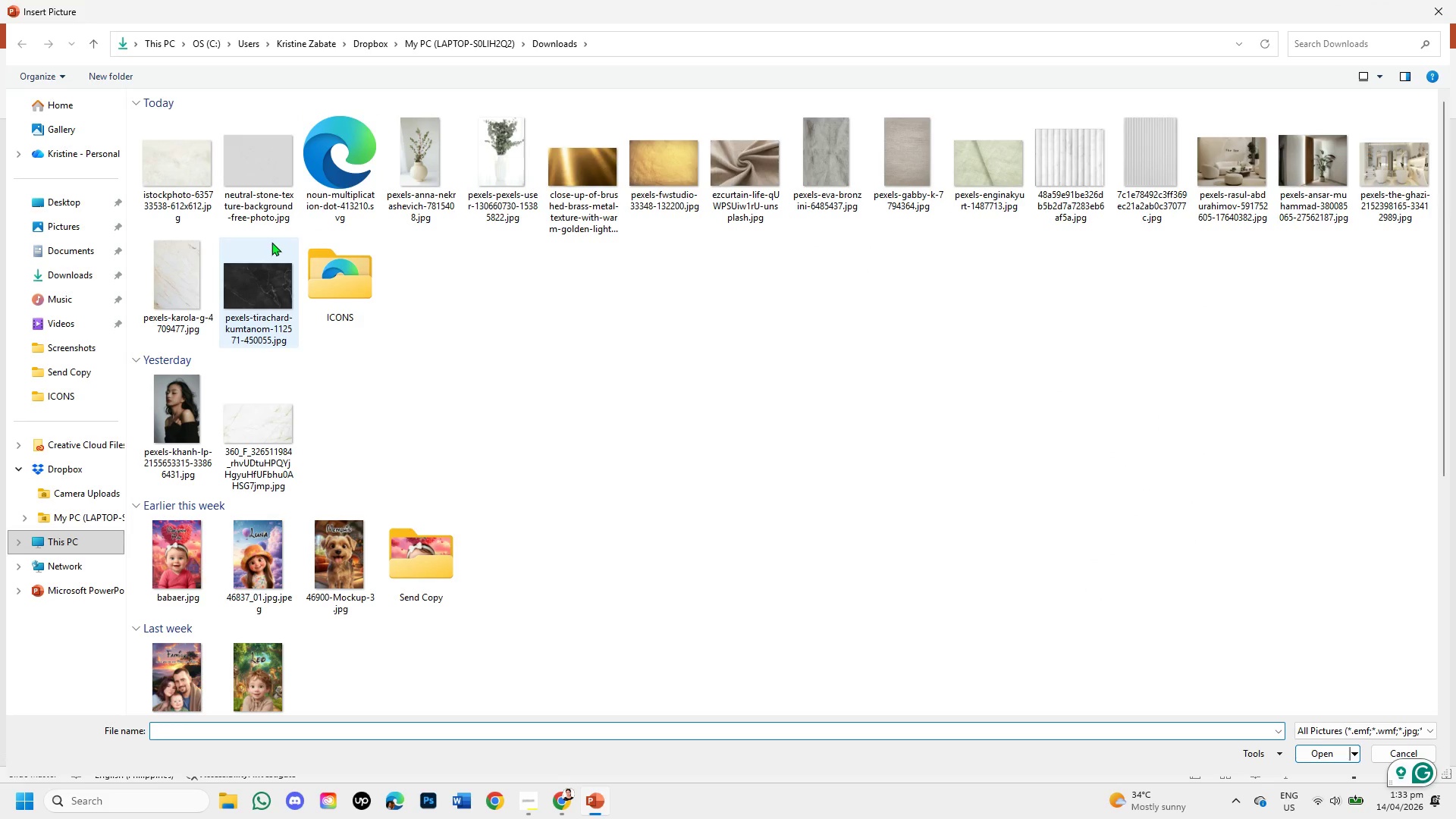 
double_click([259, 180])
 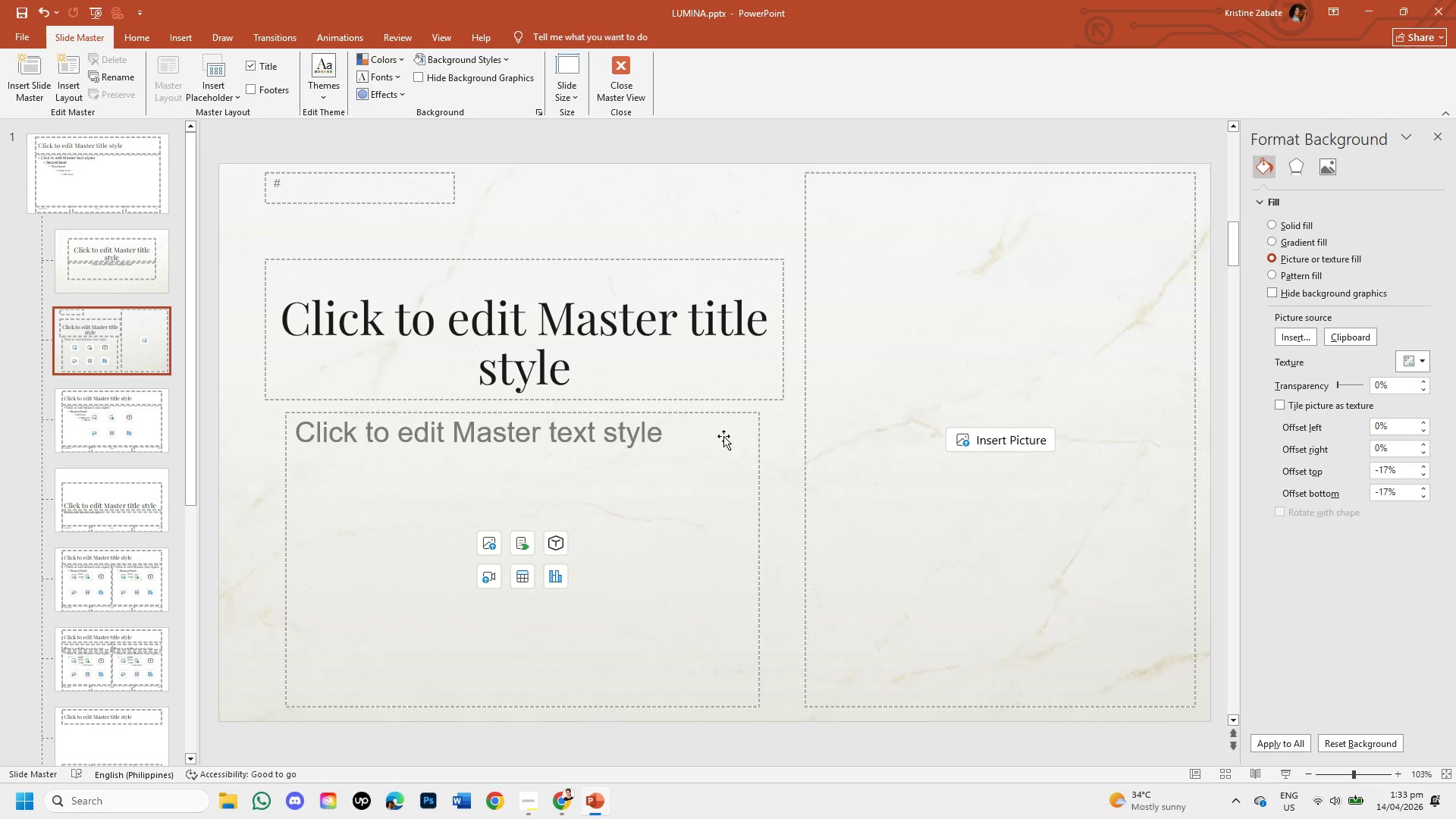 
wait(7.42)
 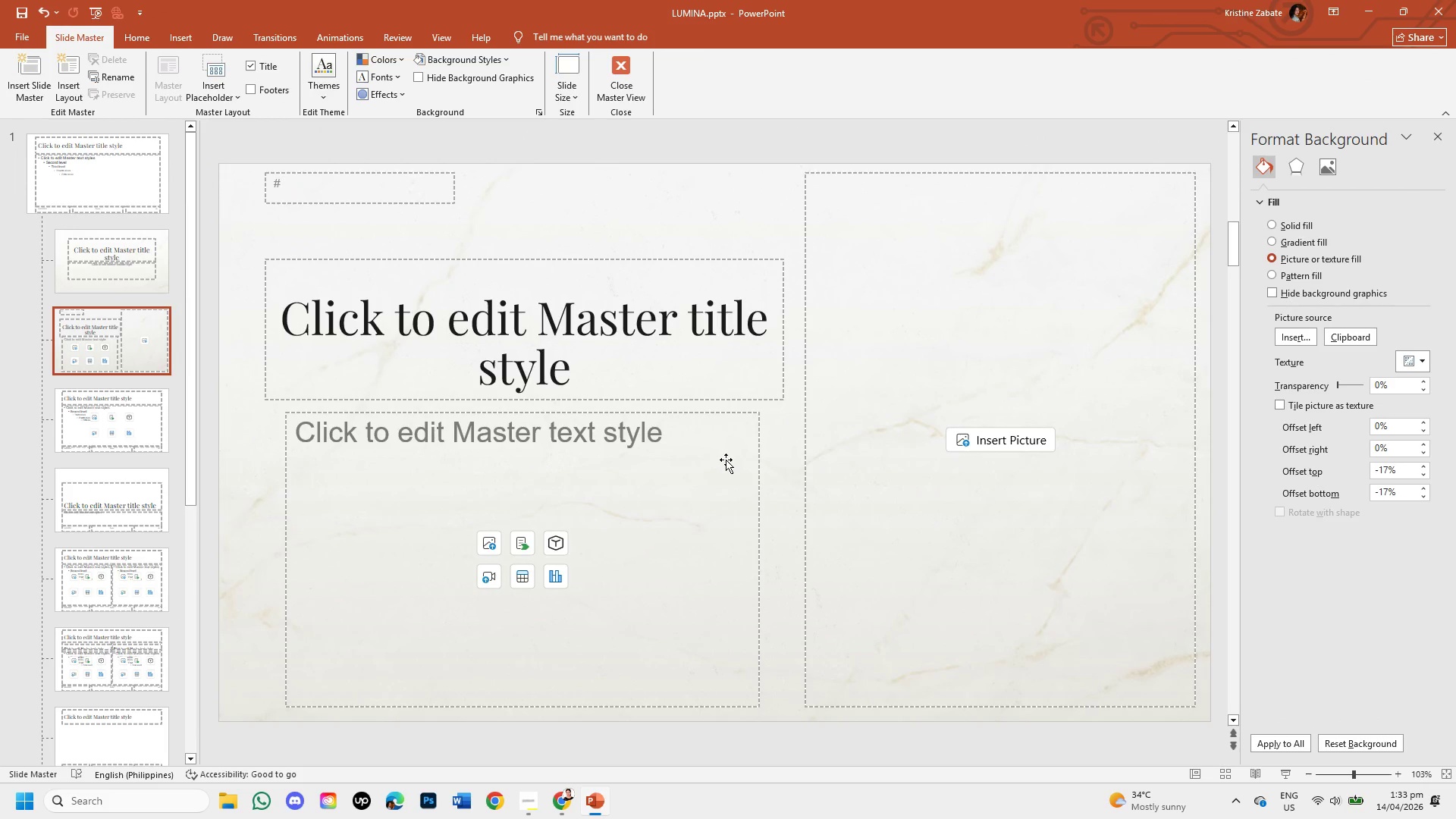 
left_click_drag(start_coordinate=[724, 223], to_coordinate=[690, 263])
 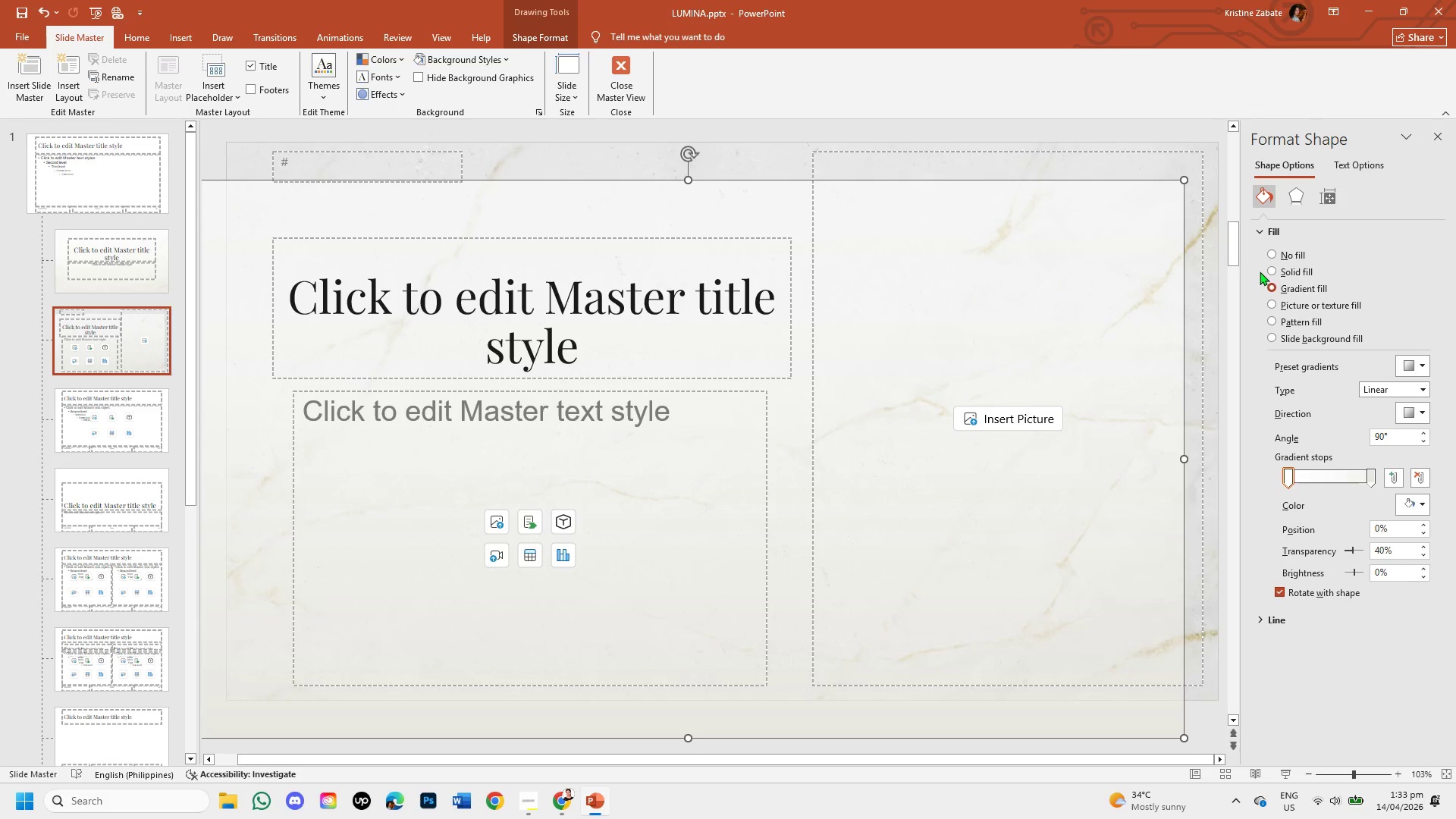 
wait(7.01)
 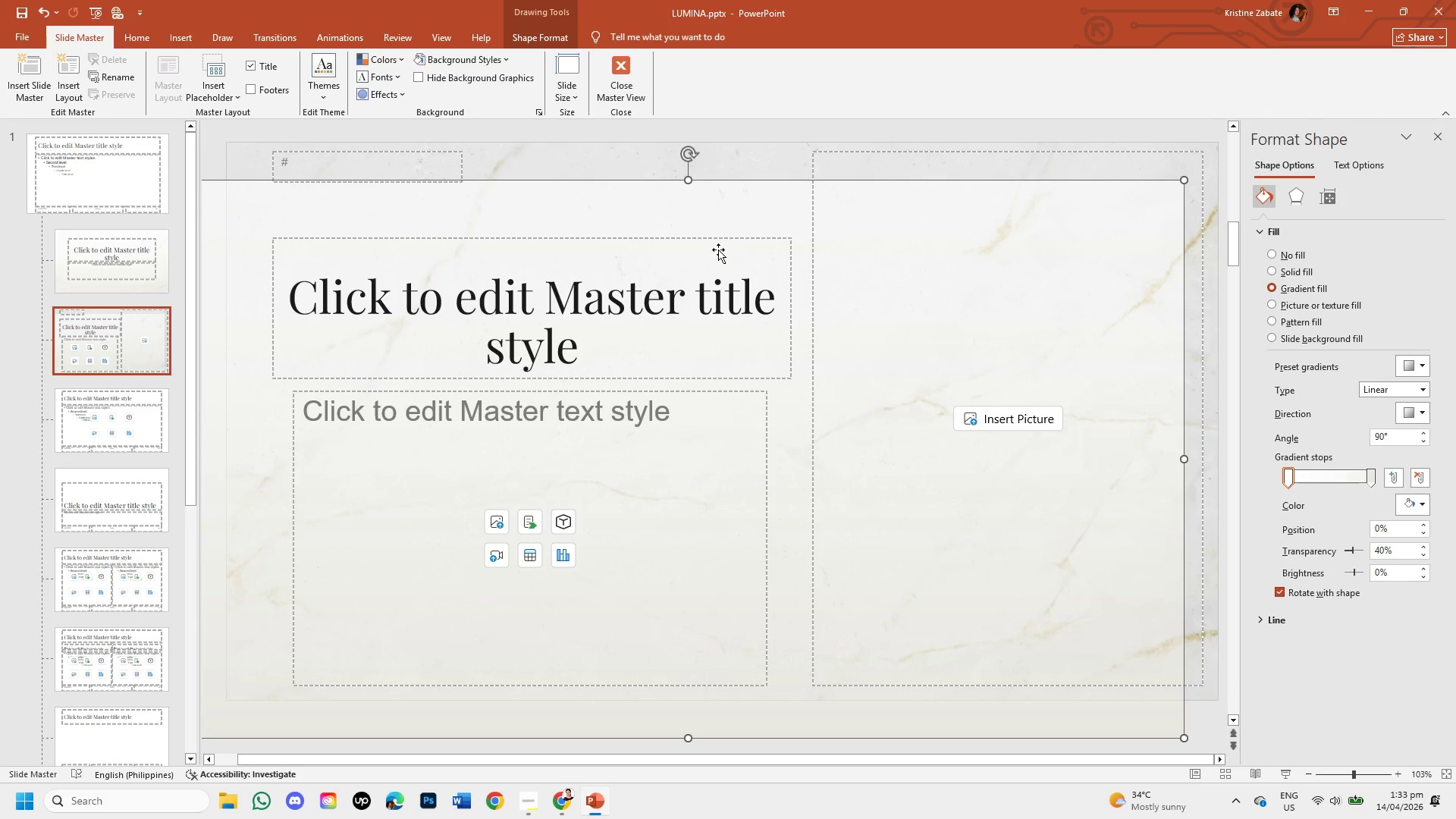 
left_click([1270, 300])
 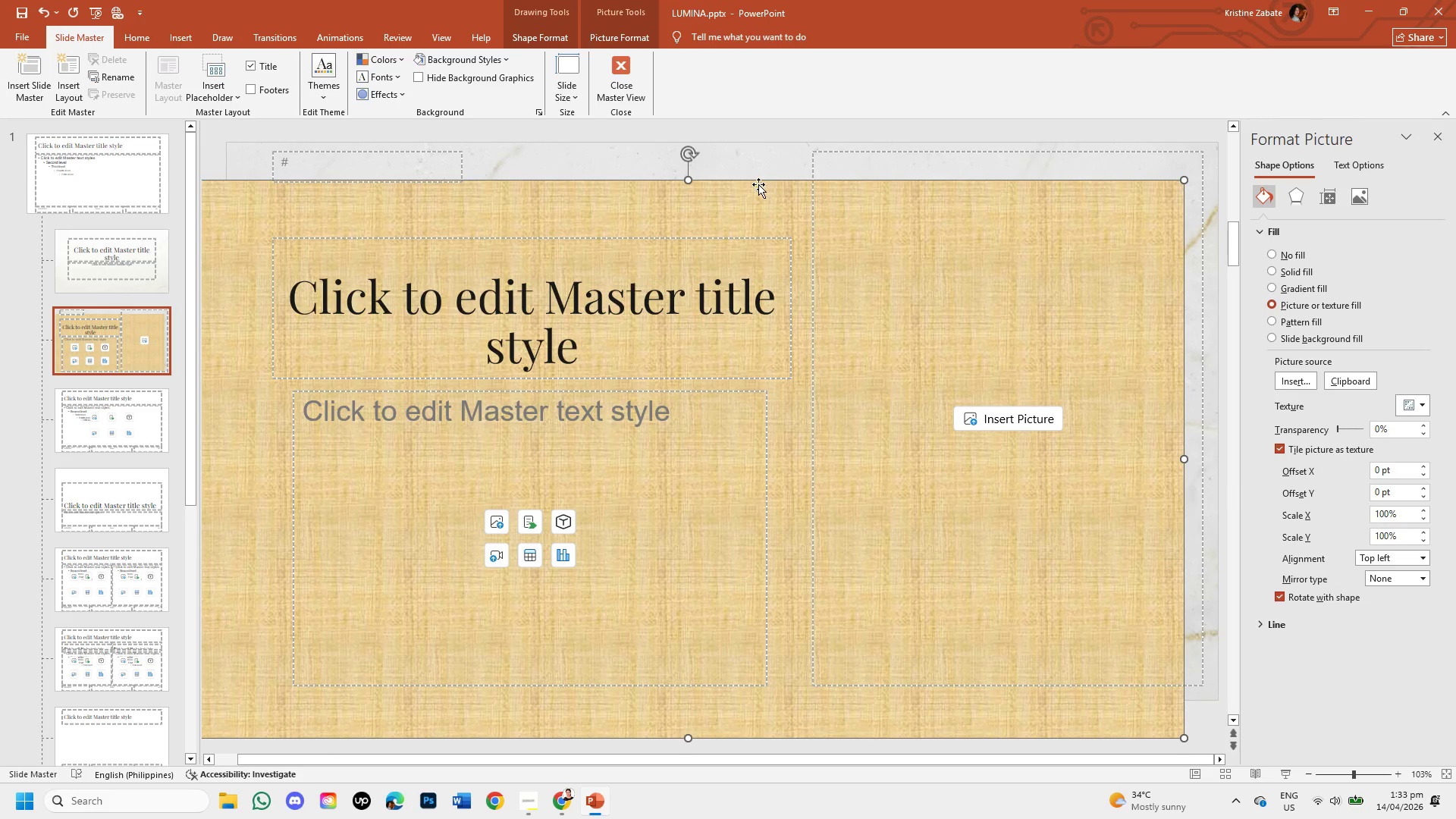 
left_click_drag(start_coordinate=[757, 193], to_coordinate=[789, 156])
 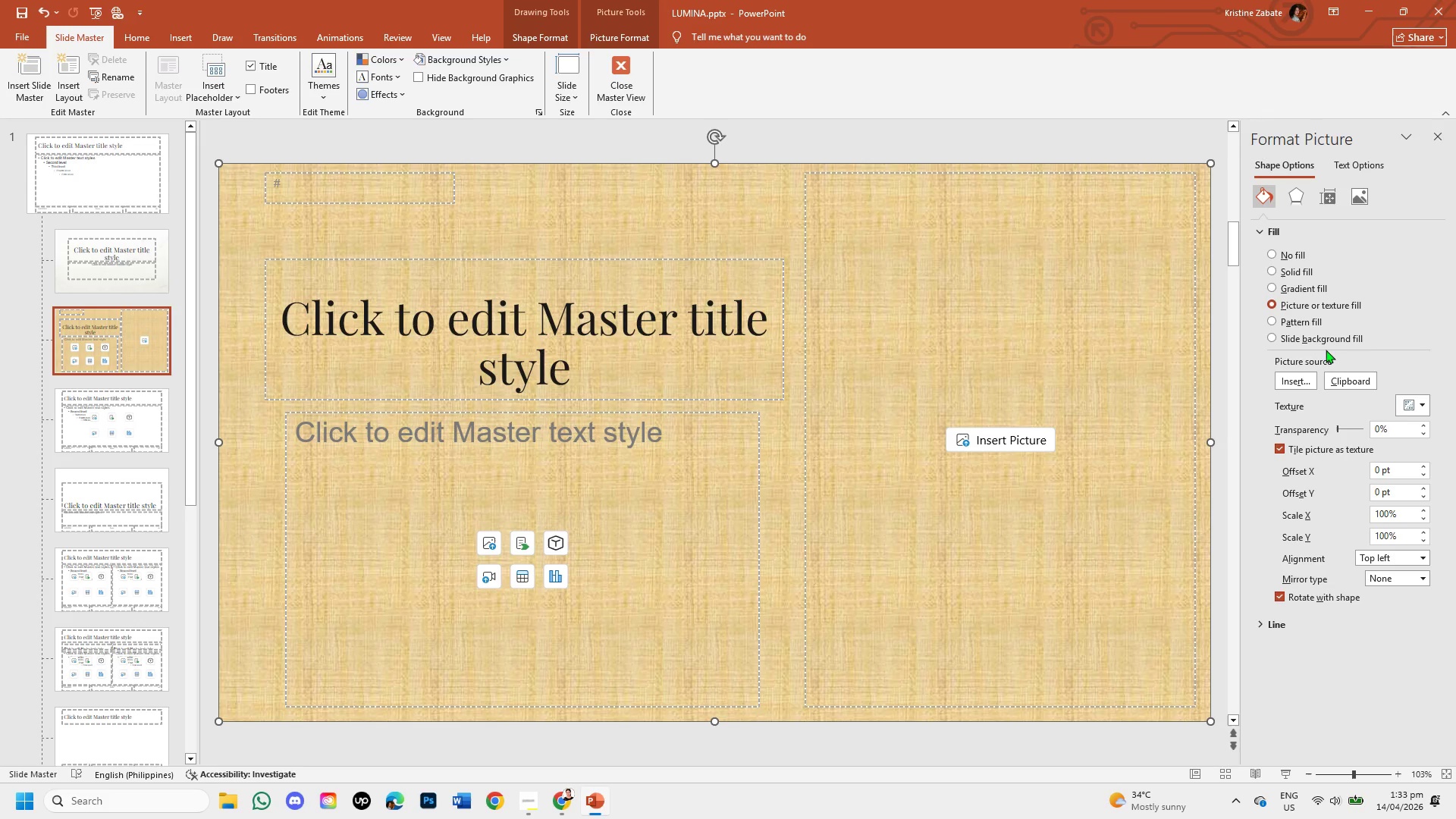 
left_click([1310, 378])
 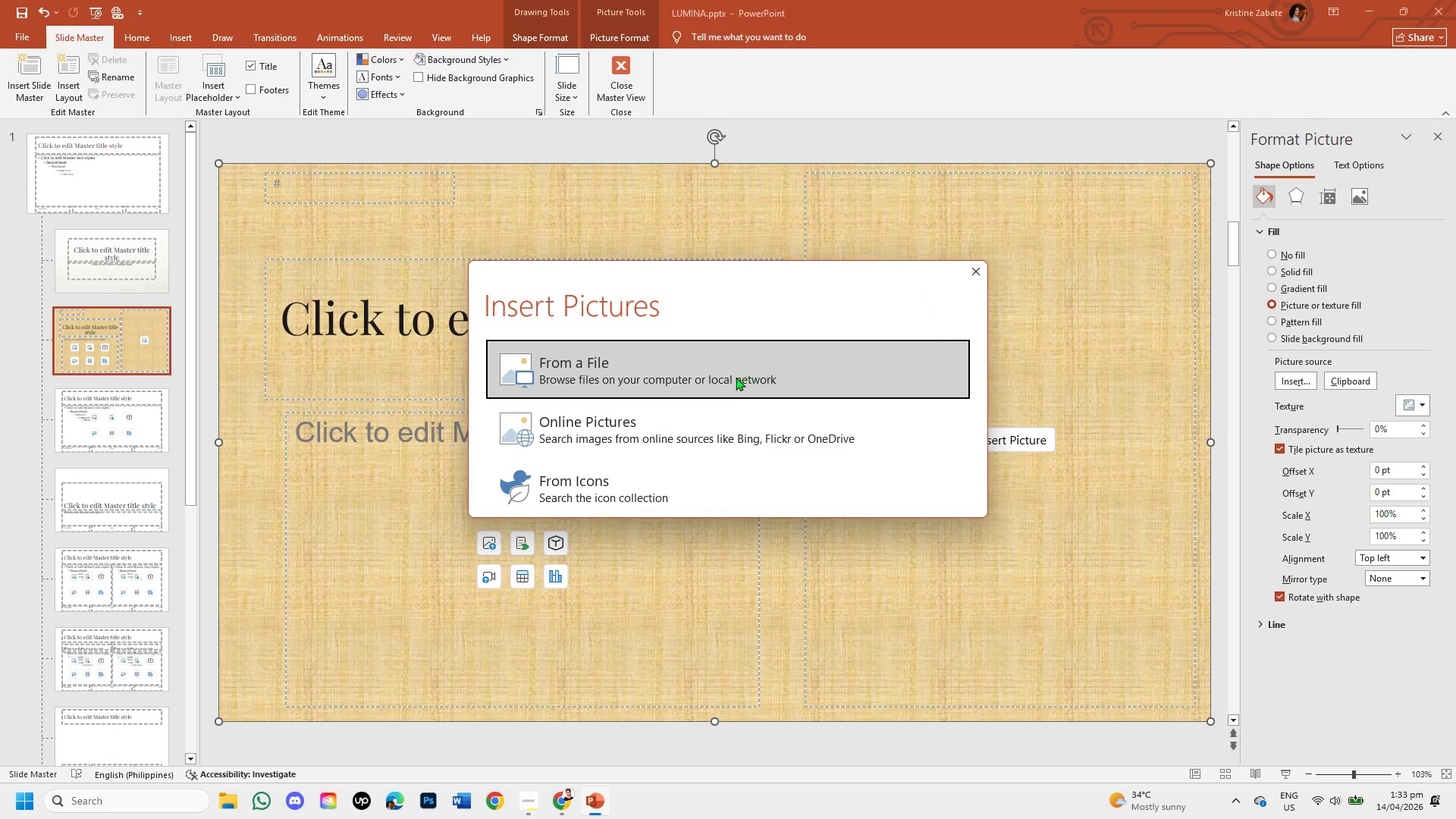 
left_click([719, 379])
 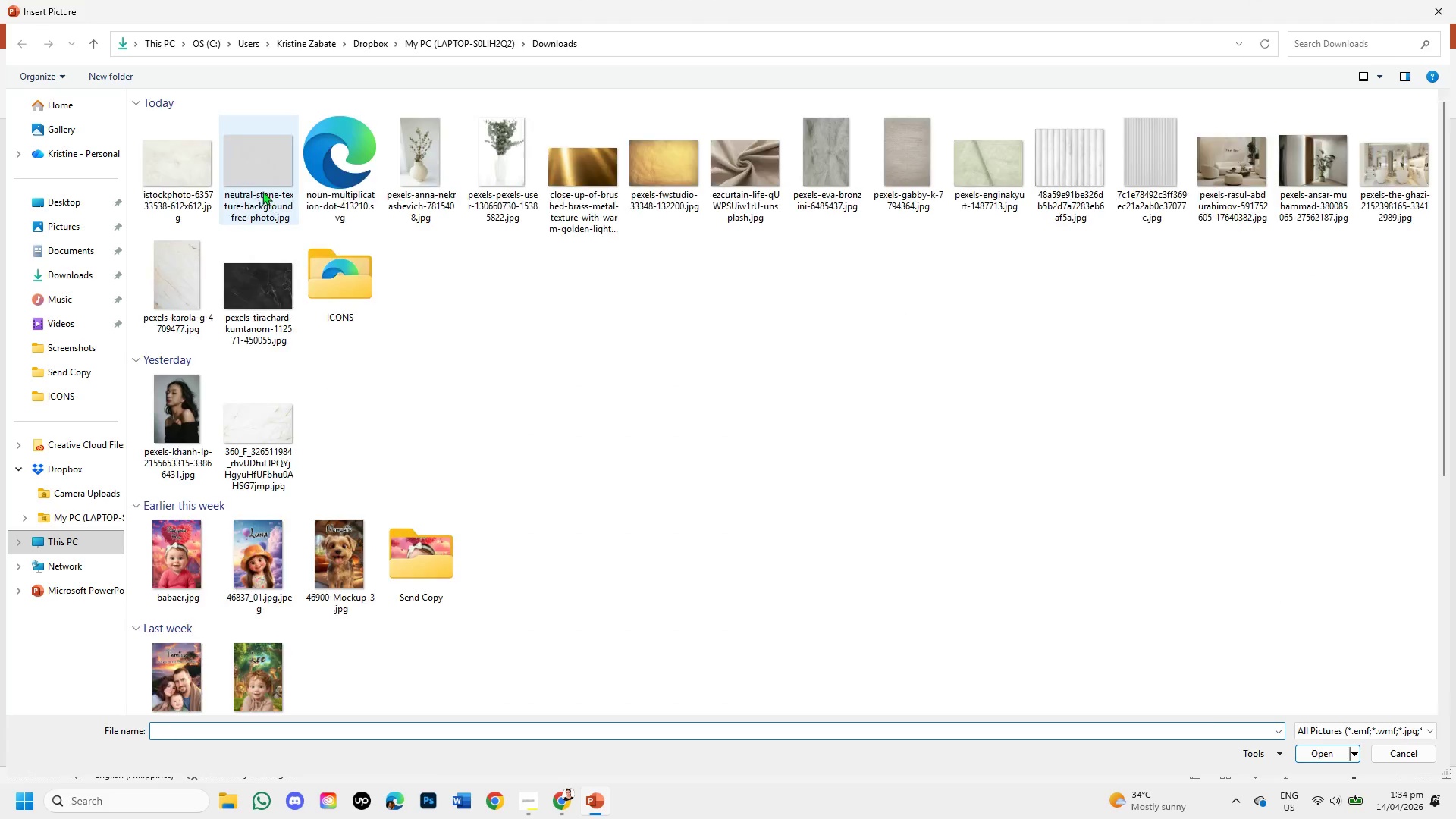 
double_click([174, 179])
 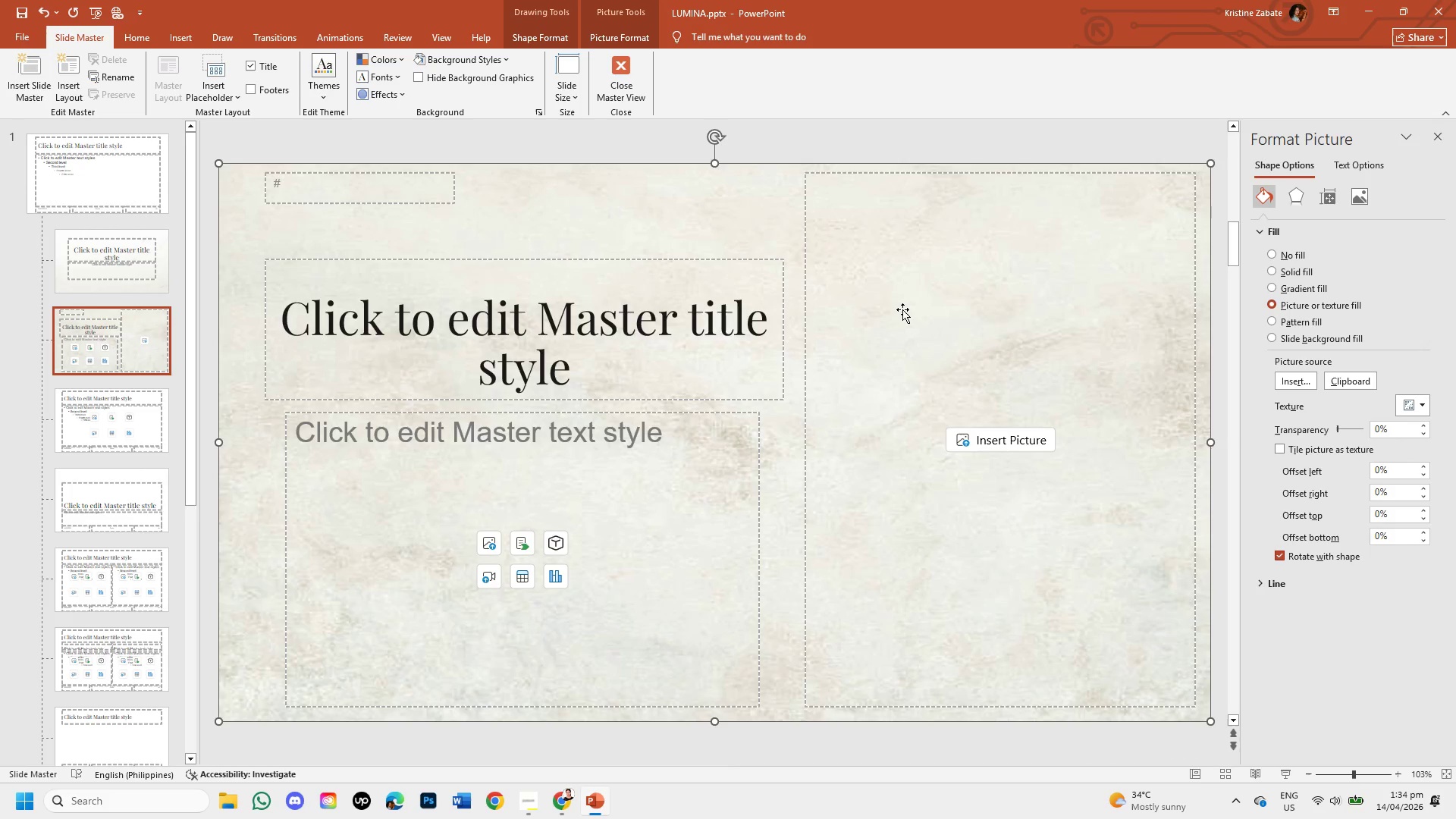 
left_click_drag(start_coordinate=[761, 214], to_coordinate=[773, 214])
 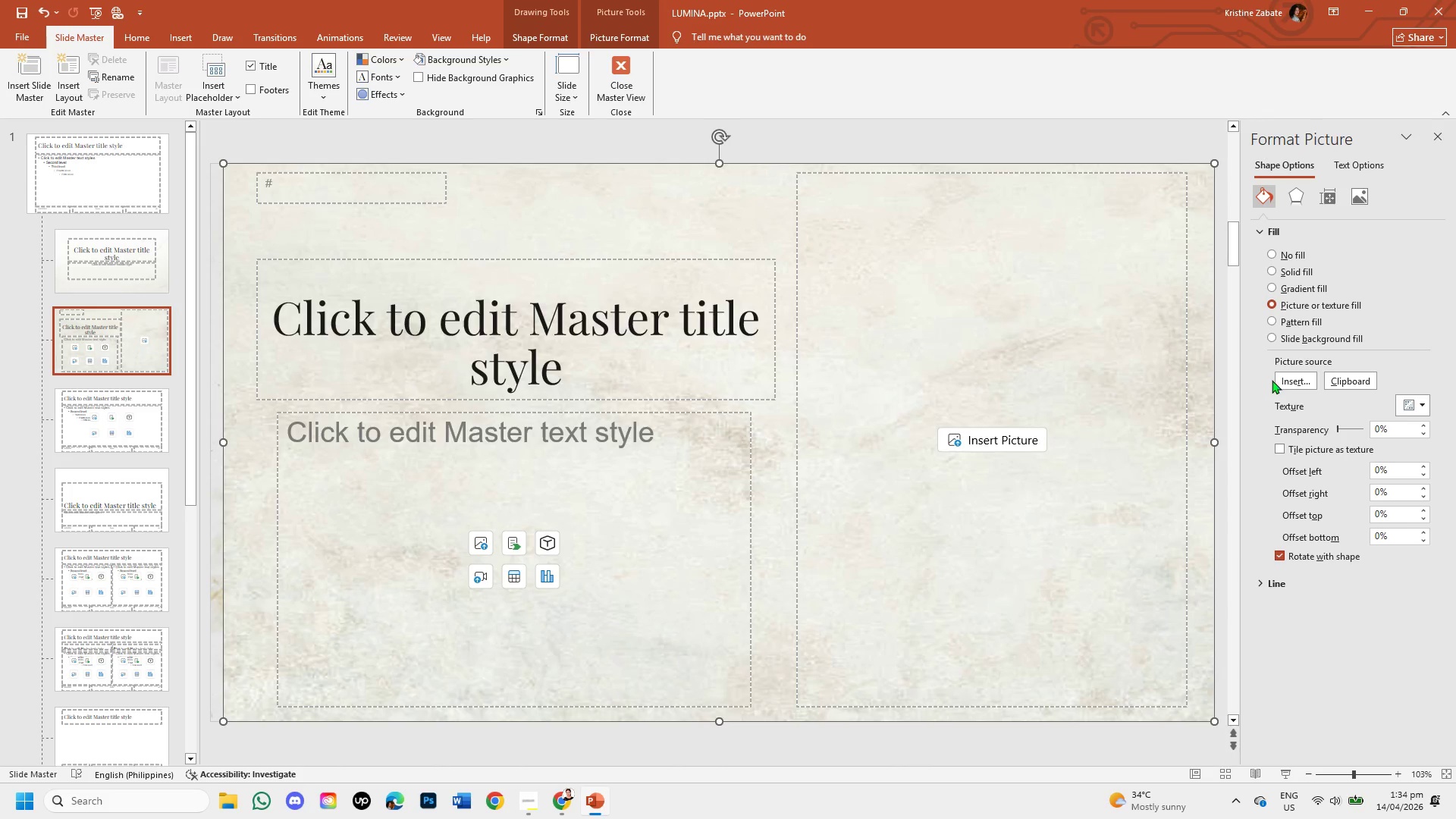 
left_click([1287, 378])
 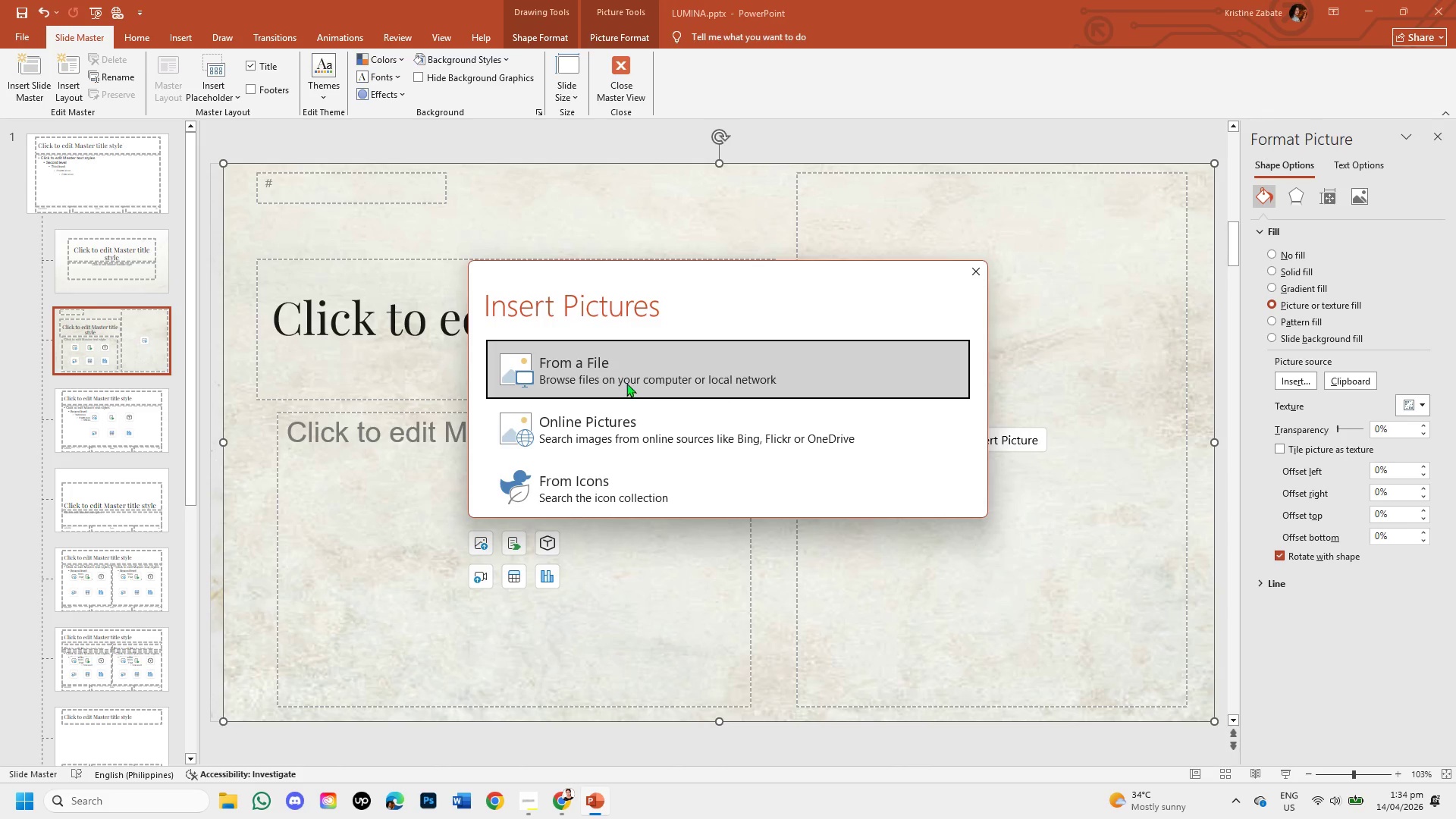 
left_click([623, 372])
 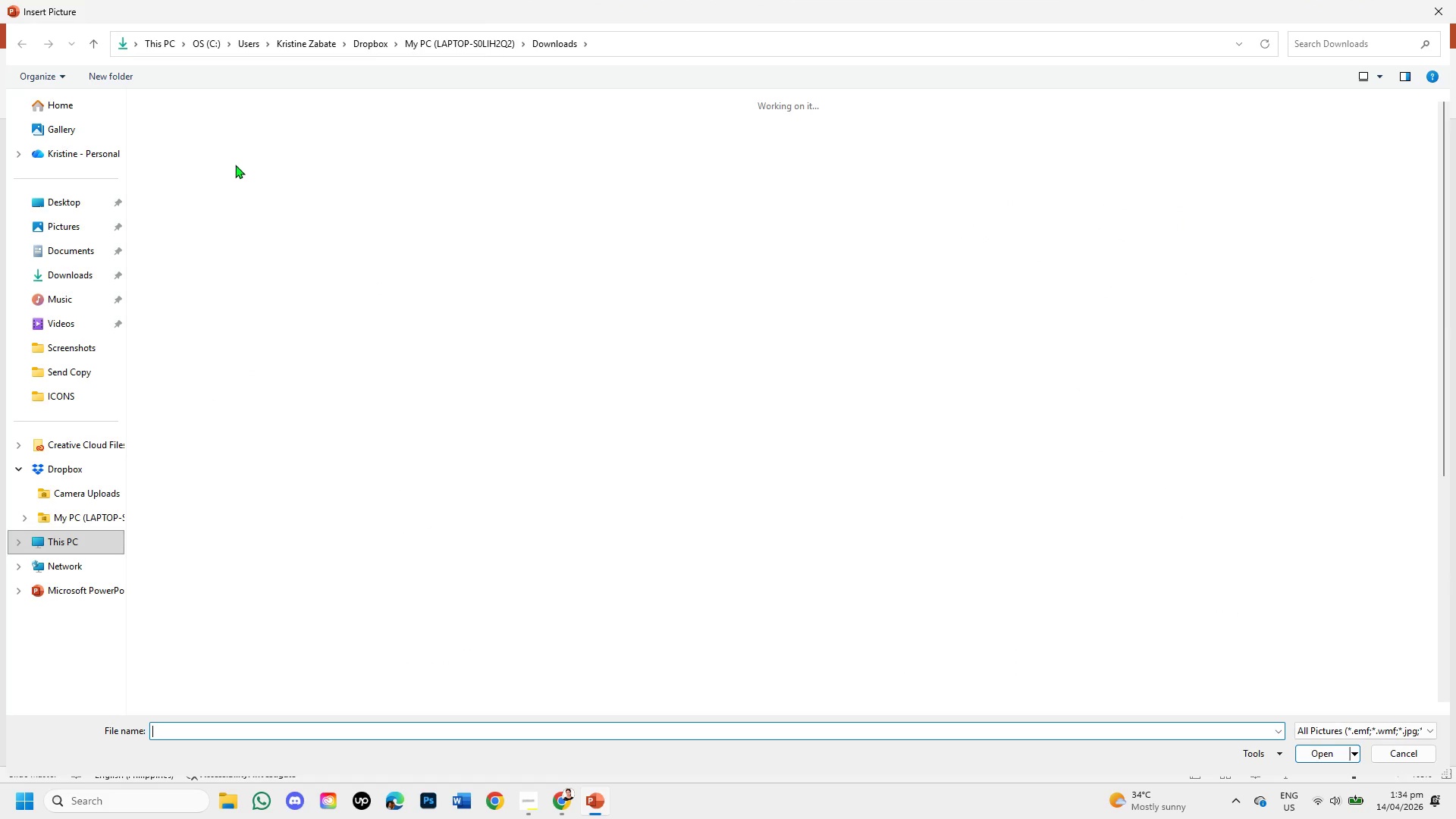 
double_click([243, 168])
 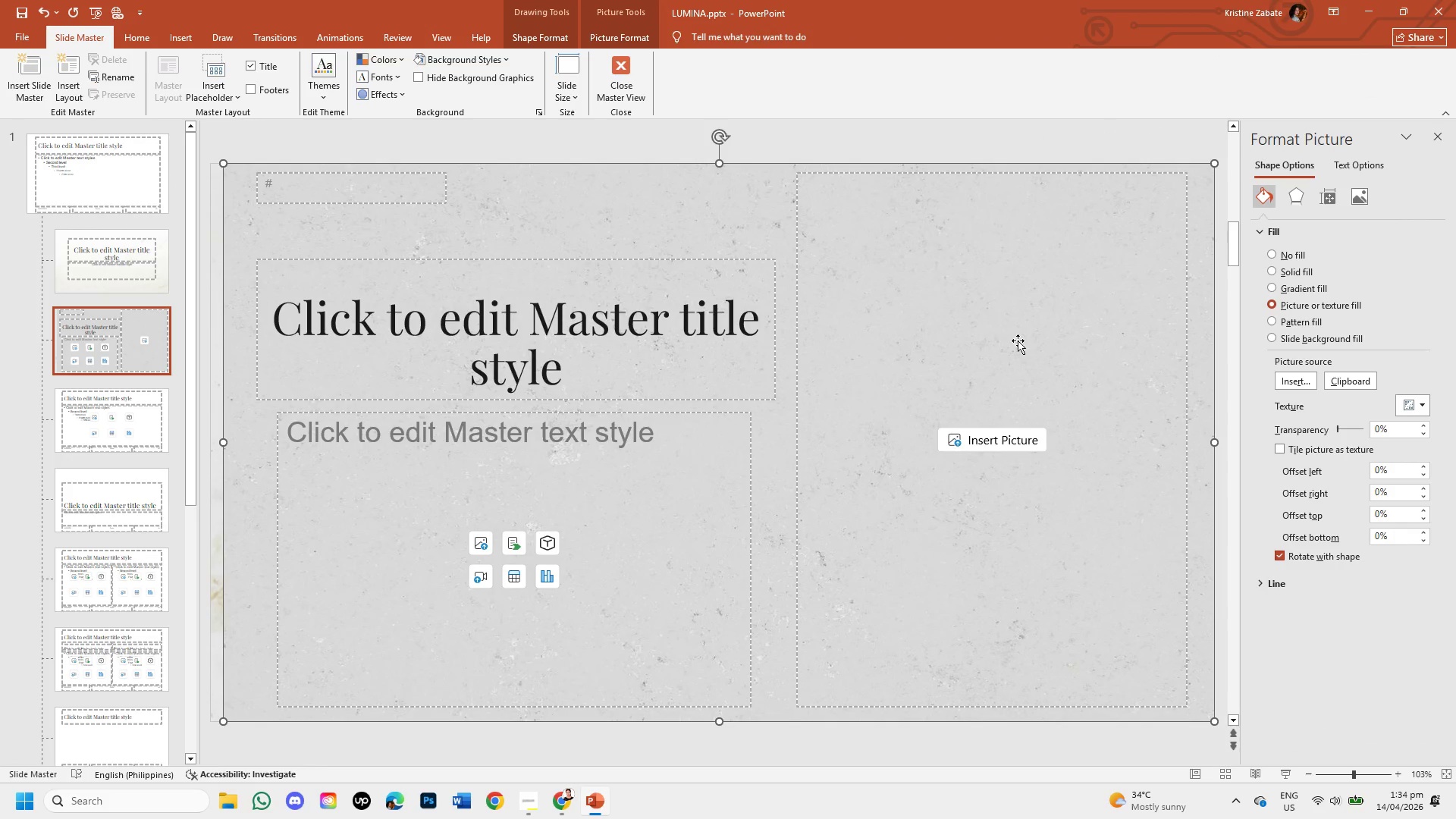 
left_click([717, 225])
 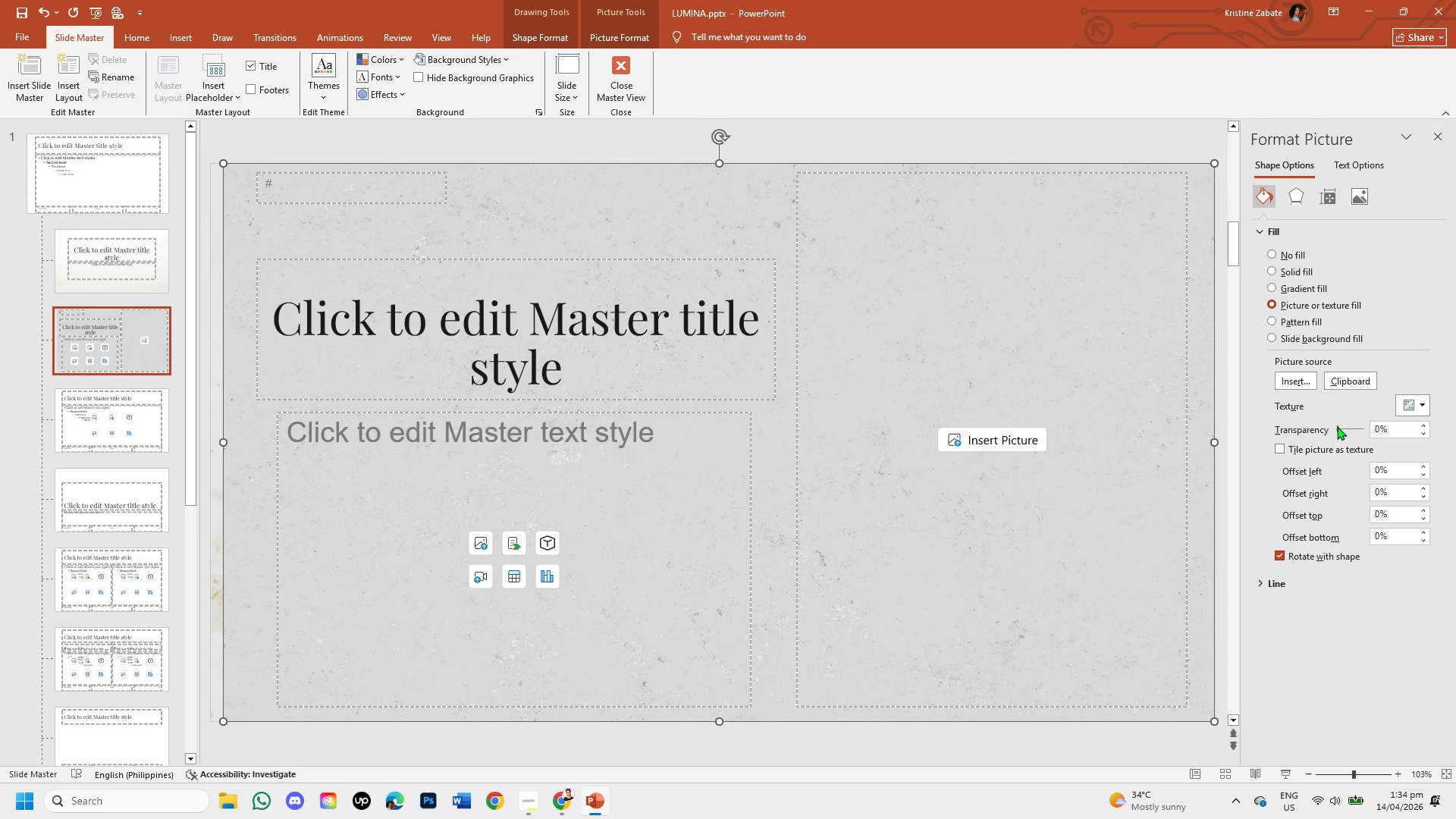 
left_click_drag(start_coordinate=[1336, 426], to_coordinate=[1360, 430])
 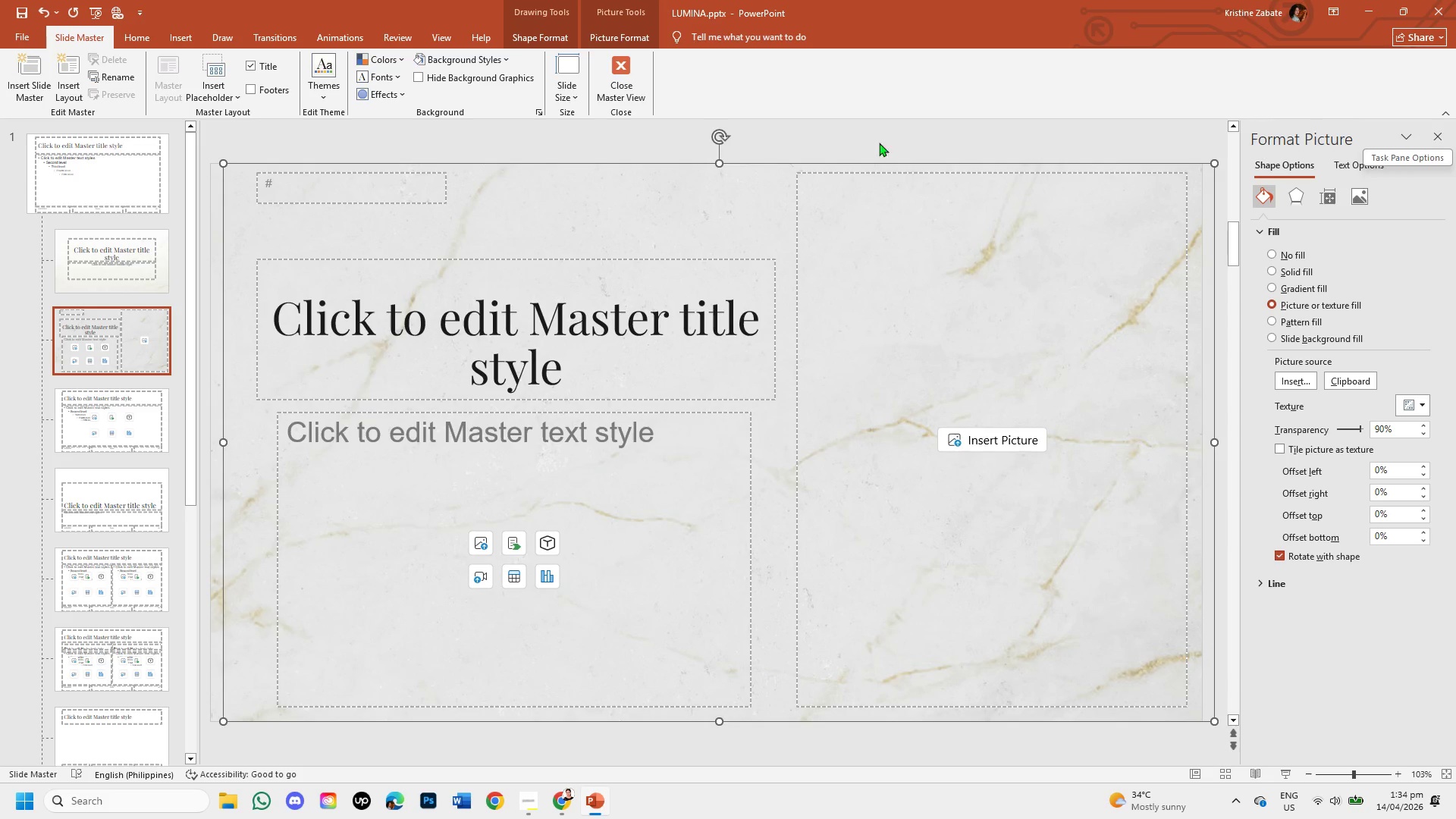 
left_click([689, 372])
 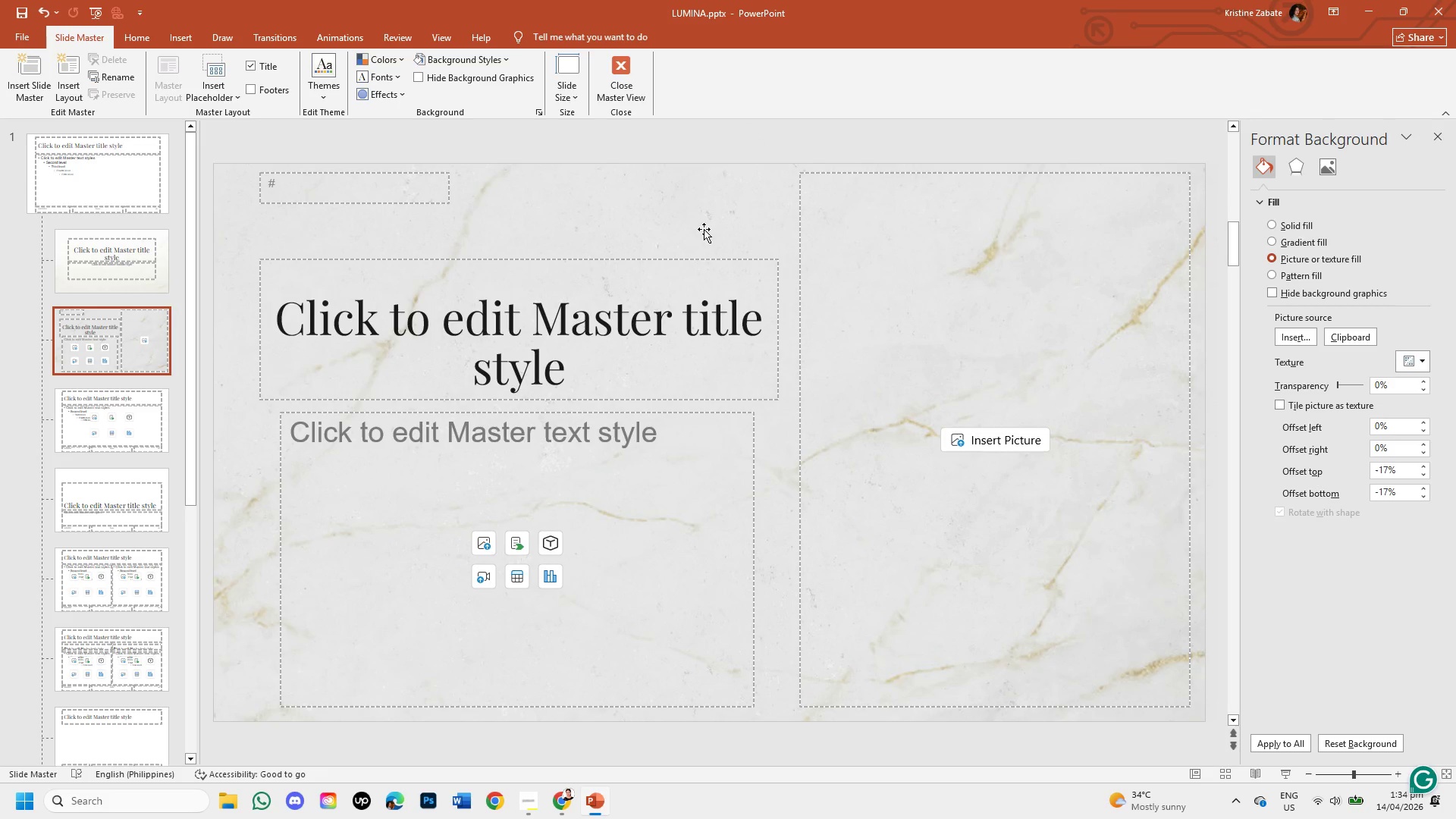 
wait(6.31)
 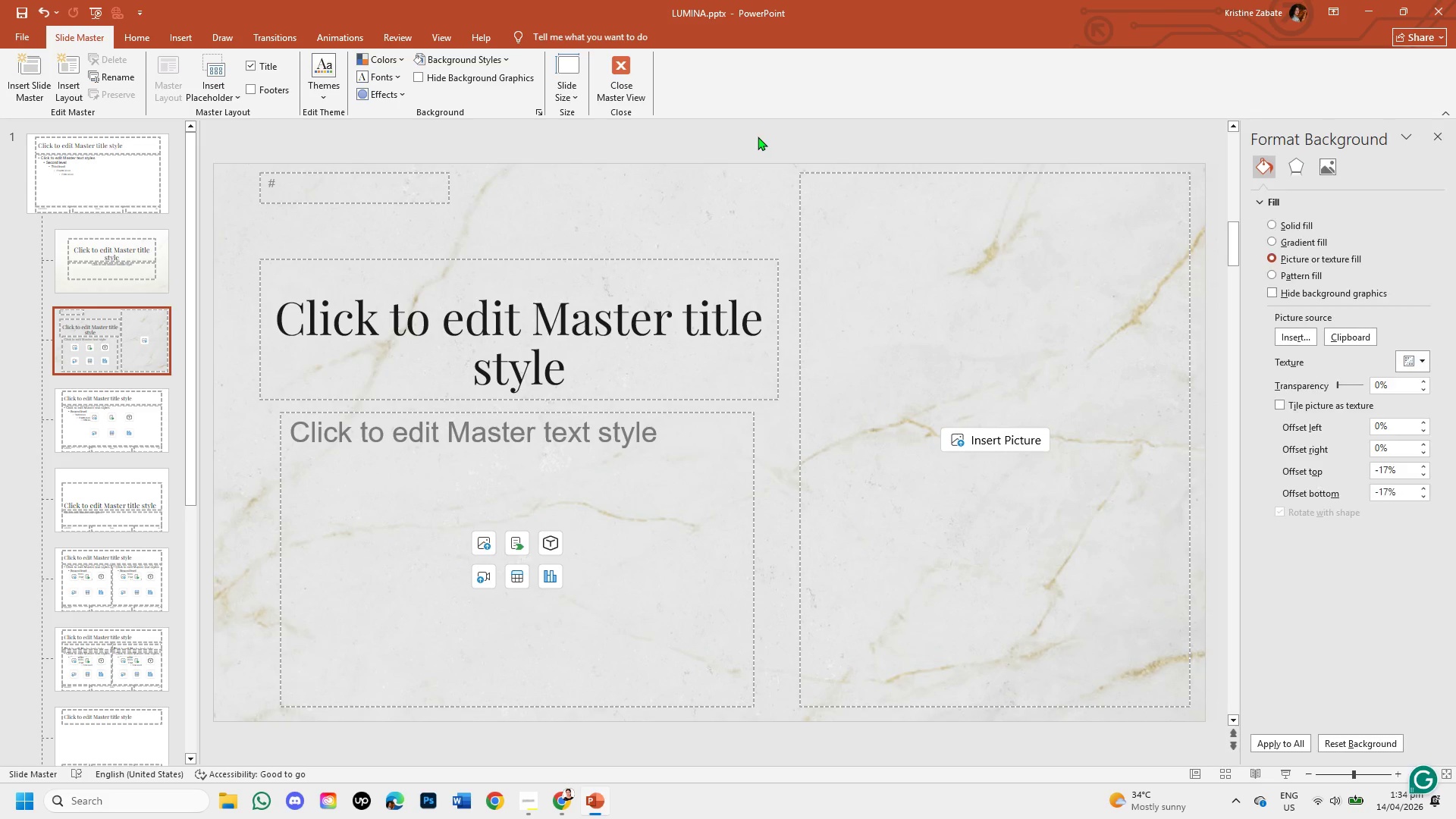 
left_click([130, 287])
 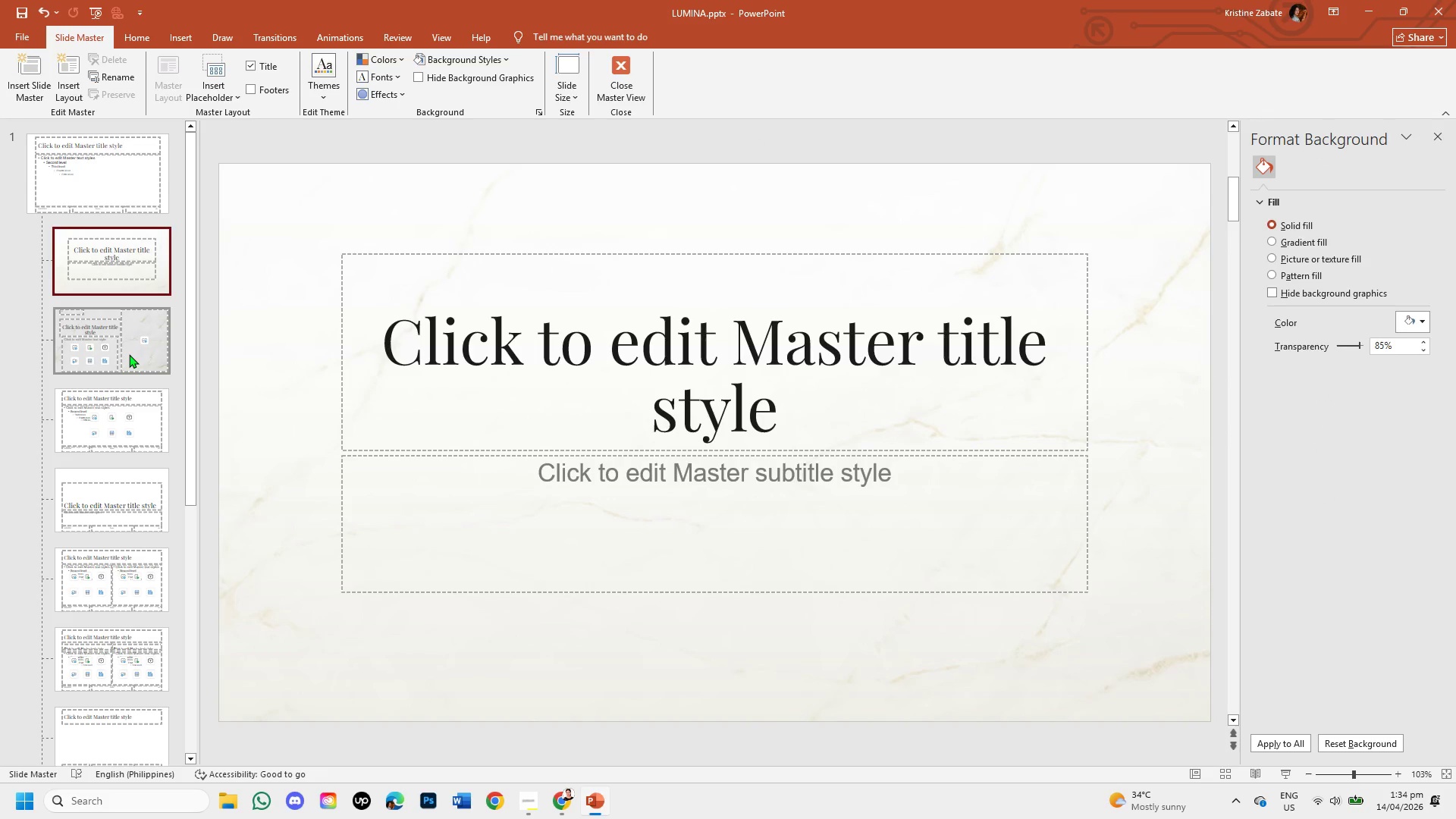 
left_click([129, 354])
 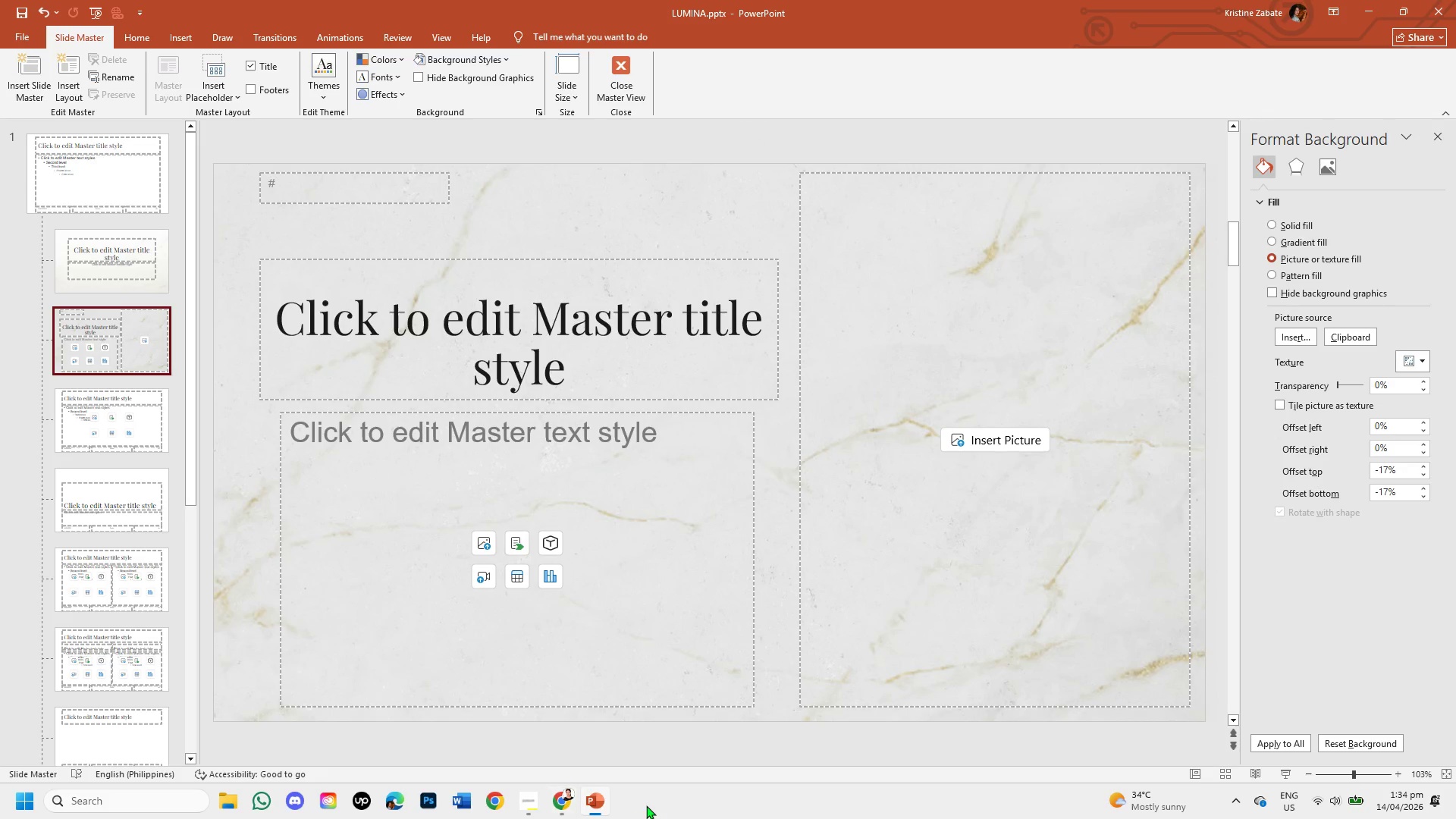 
left_click([562, 802])
 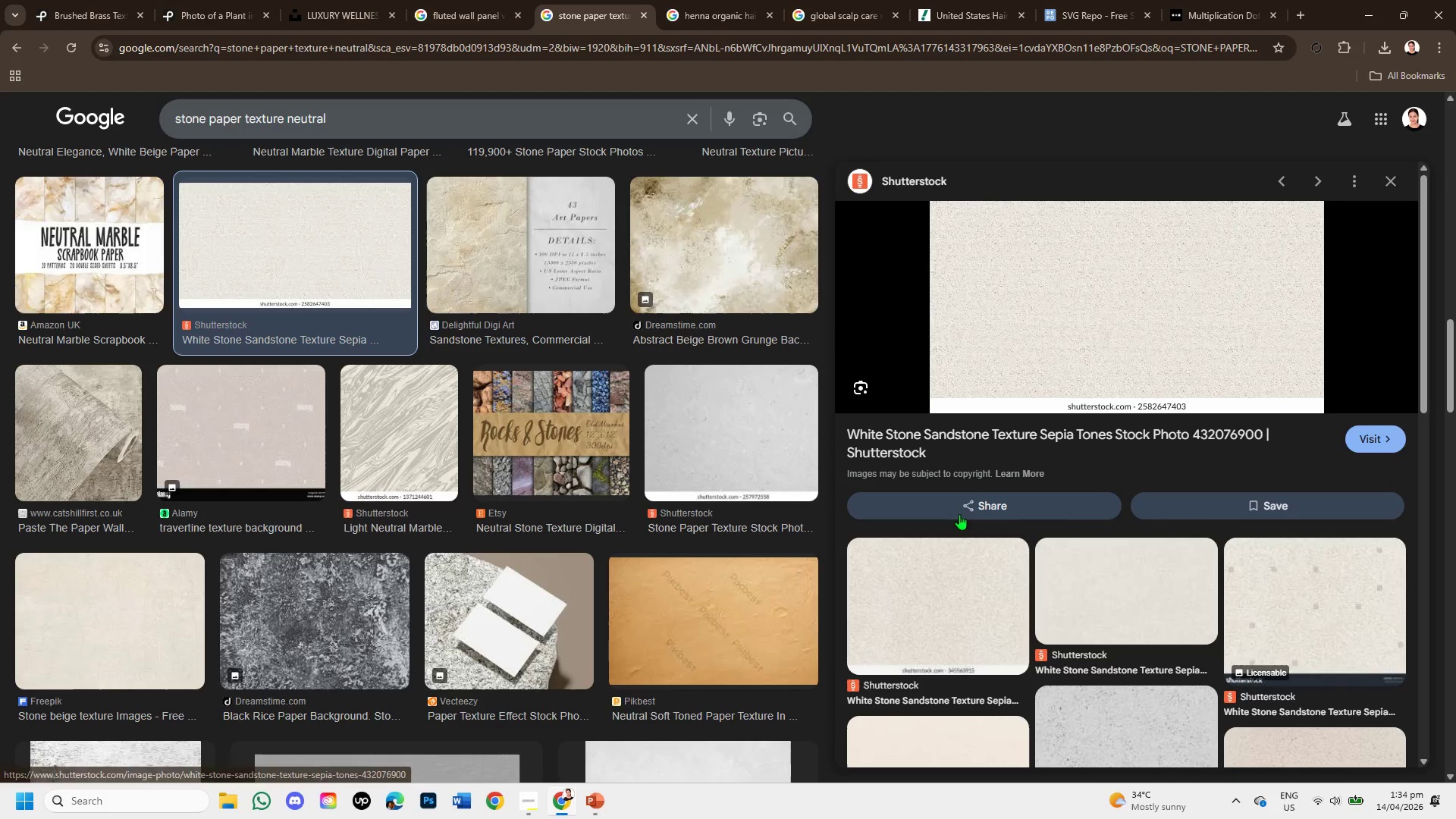 
scroll: coordinate [621, 555], scroll_direction: down, amount: 3.0
 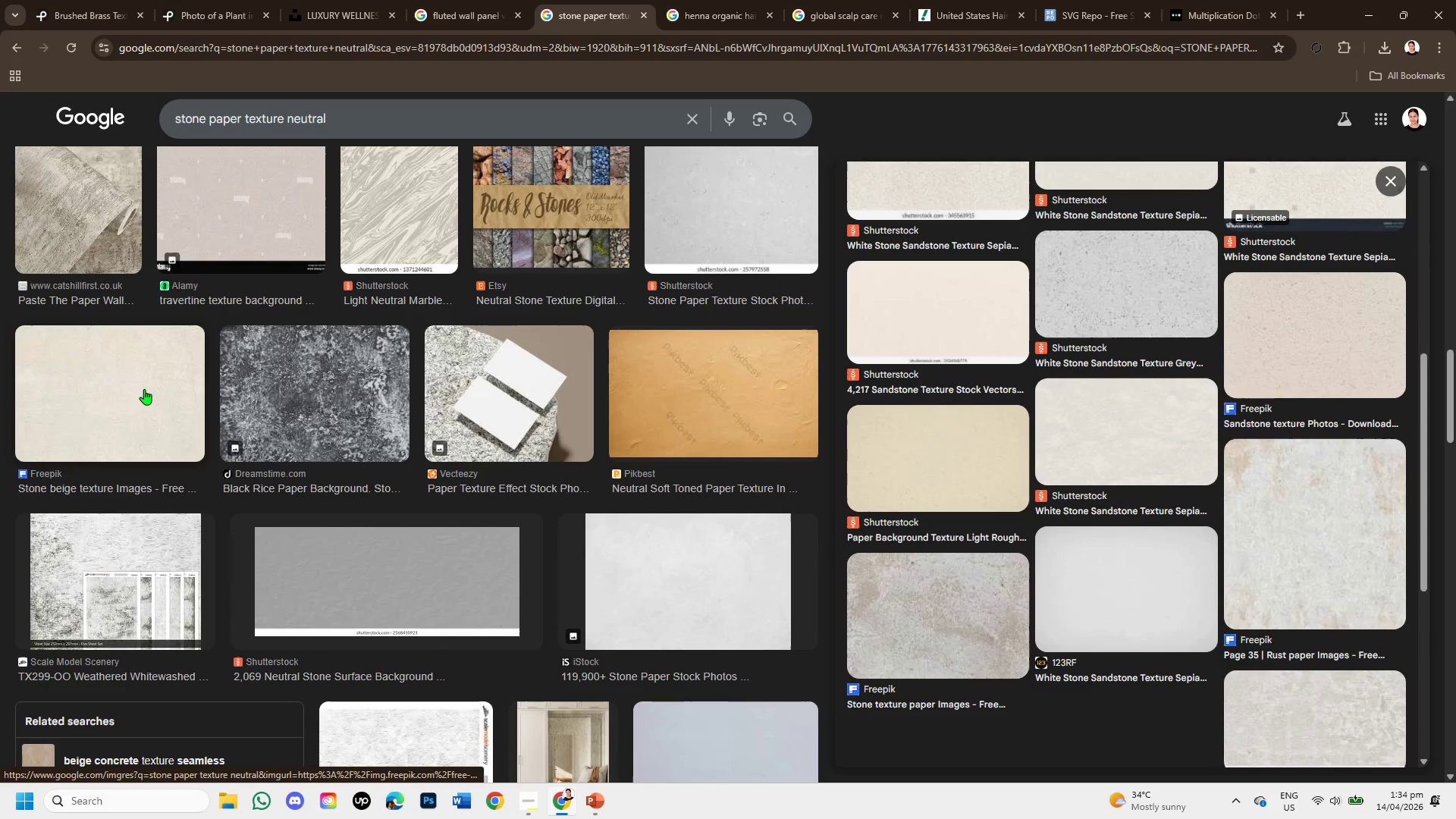 
left_click([143, 388])
 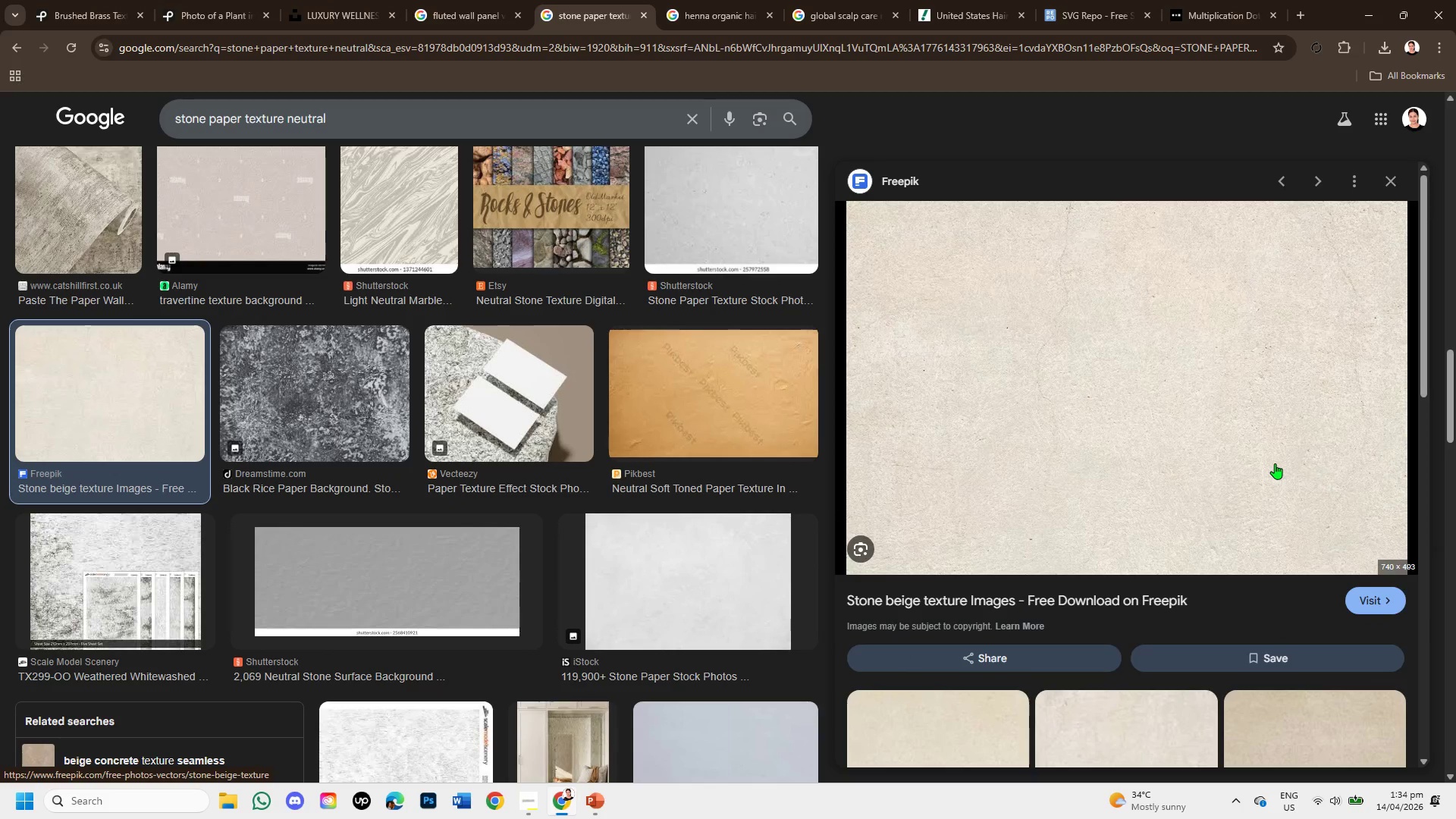 
right_click([1122, 418])
 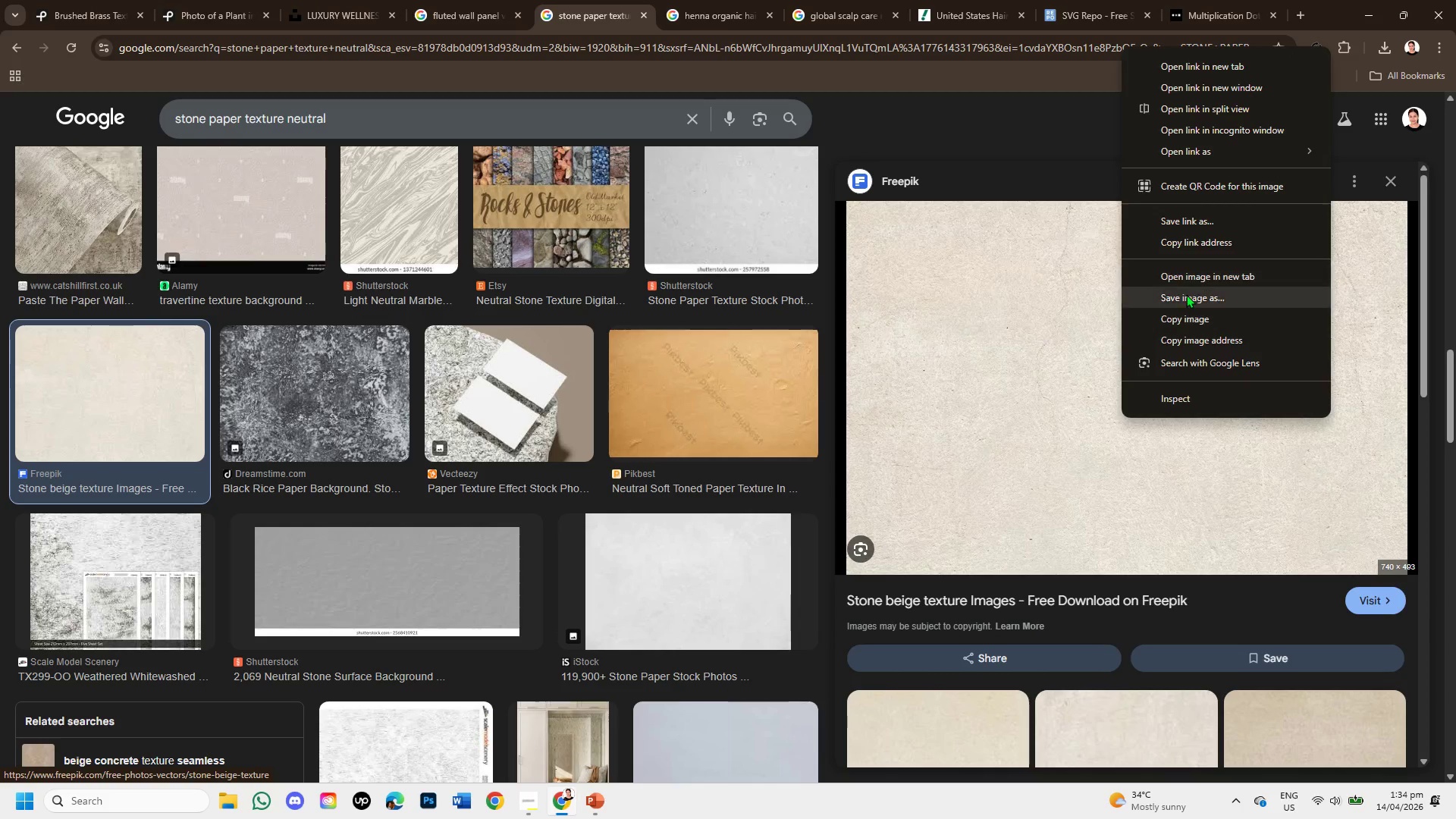 
left_click([1192, 295])
 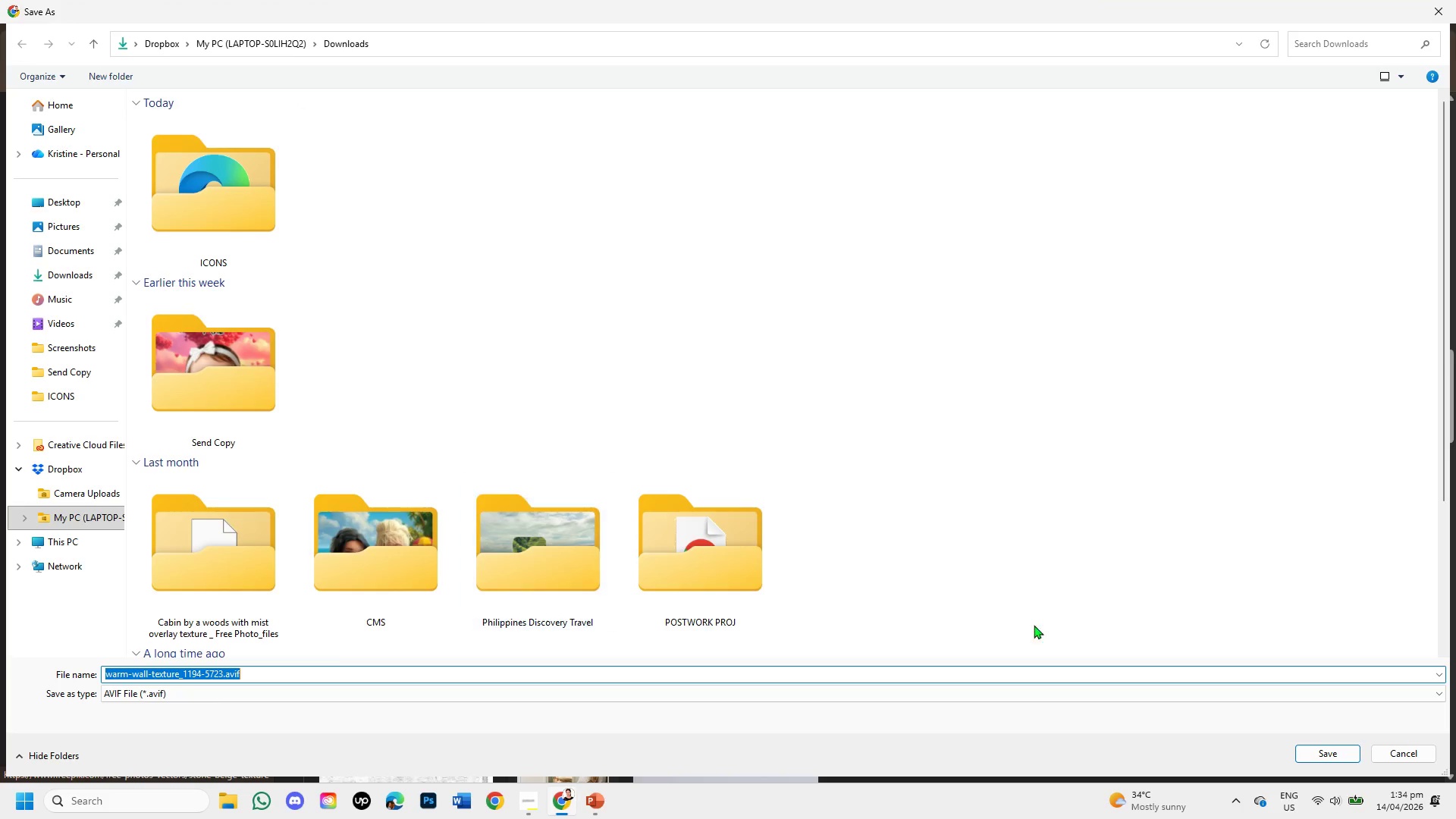 
left_click([1401, 757])
 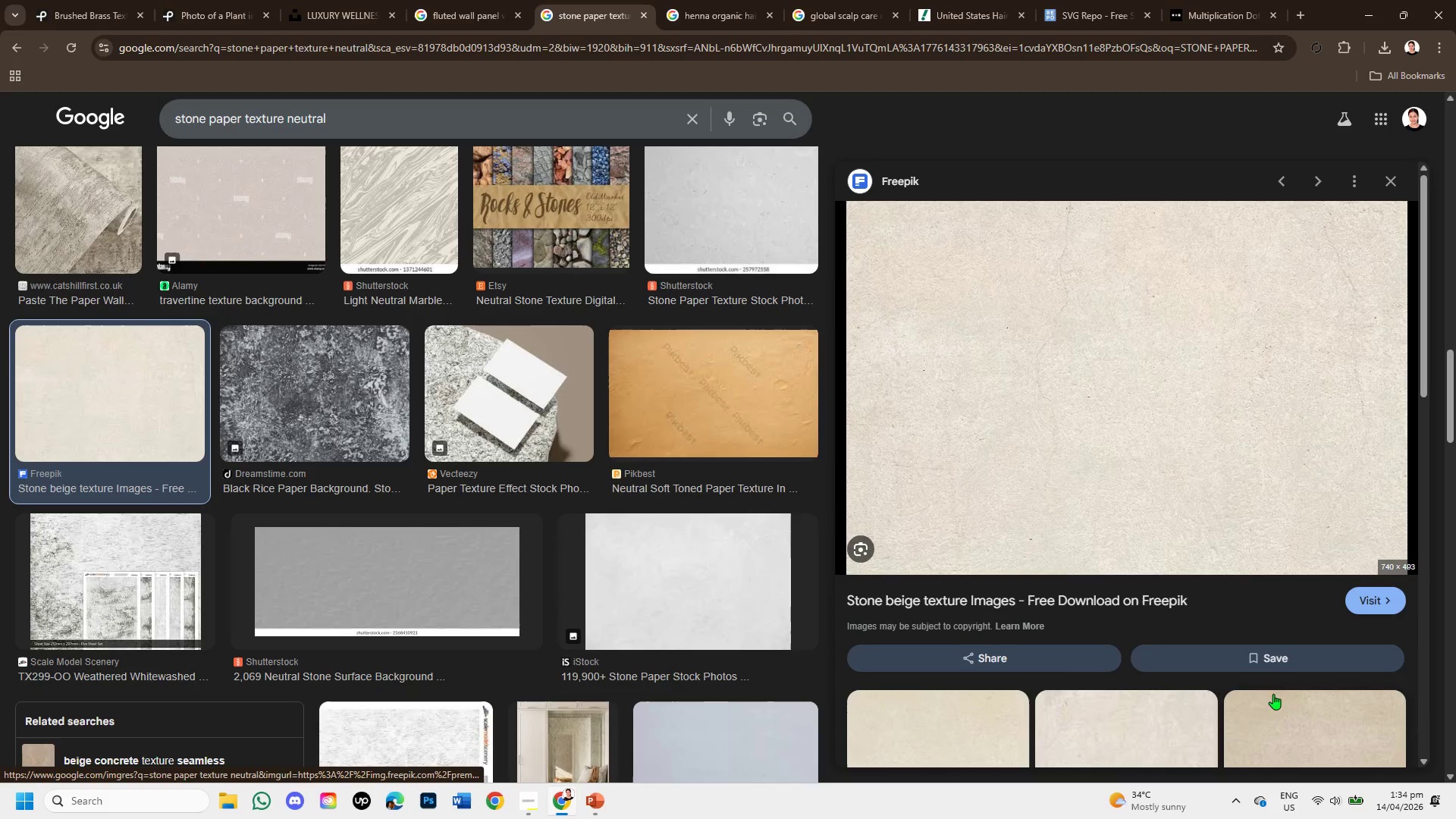 
scroll: coordinate [1257, 680], scroll_direction: down, amount: 2.0
 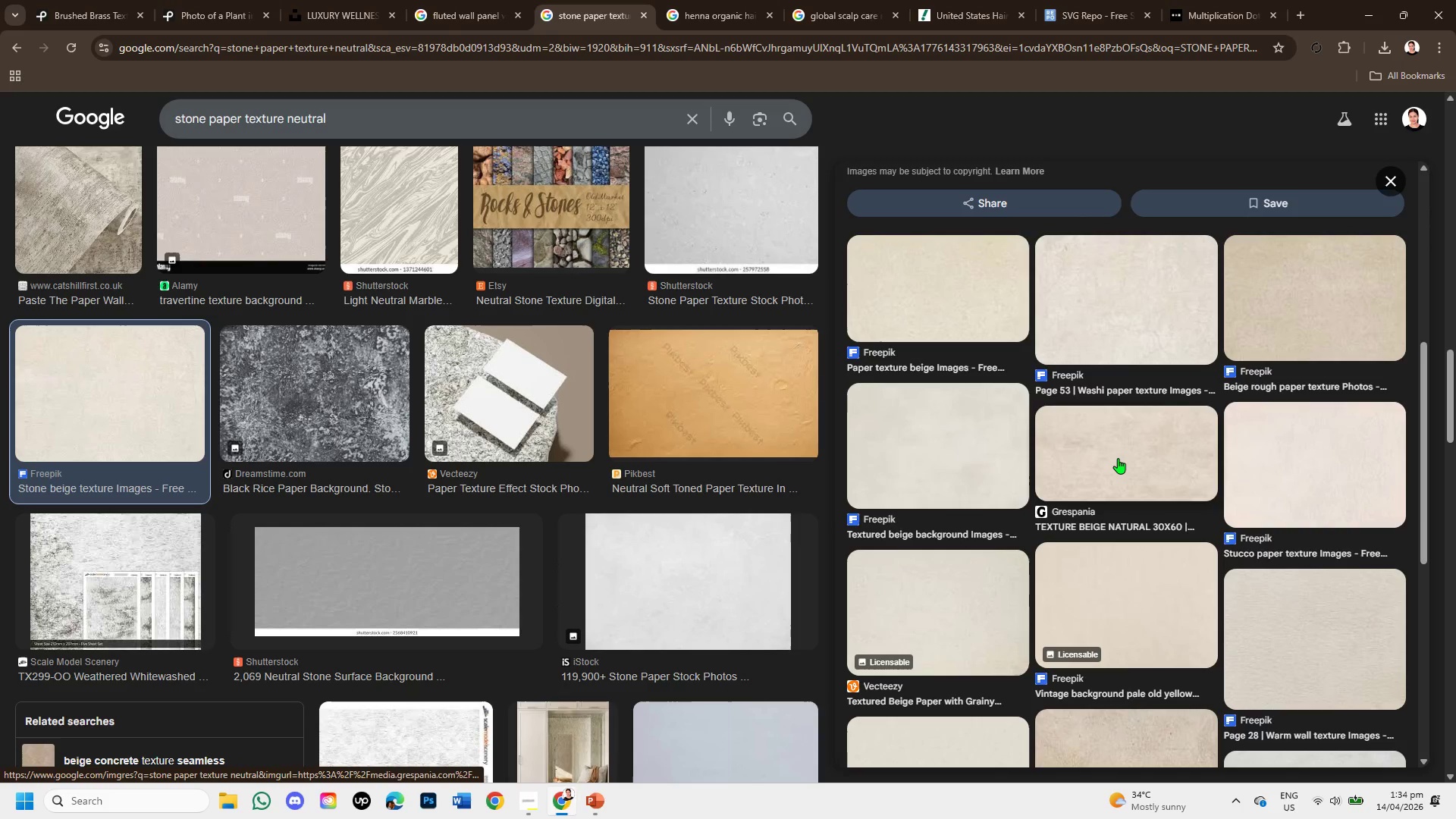 
left_click([1118, 458])
 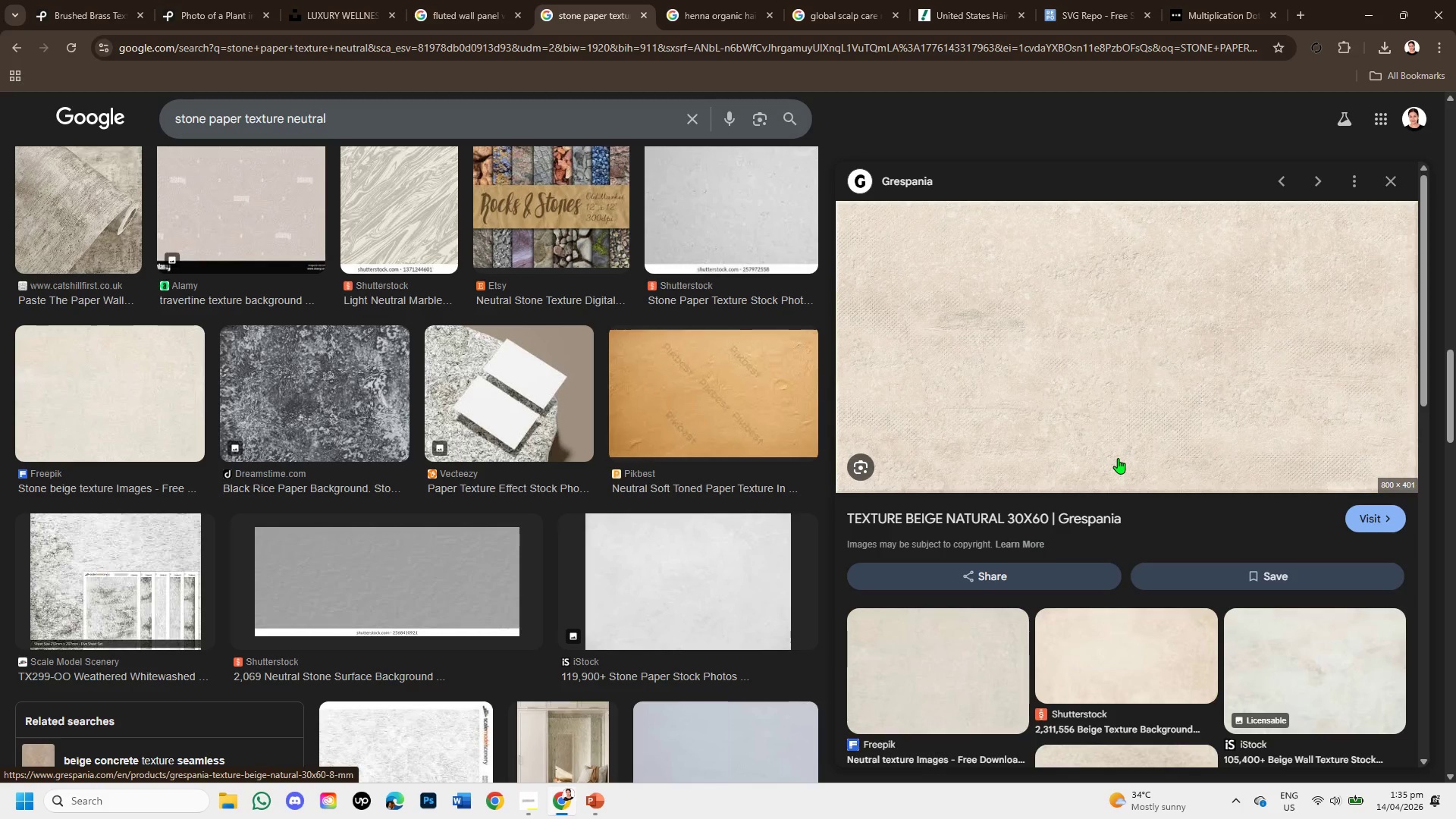 
scroll: coordinate [1148, 495], scroll_direction: down, amount: 1.0
 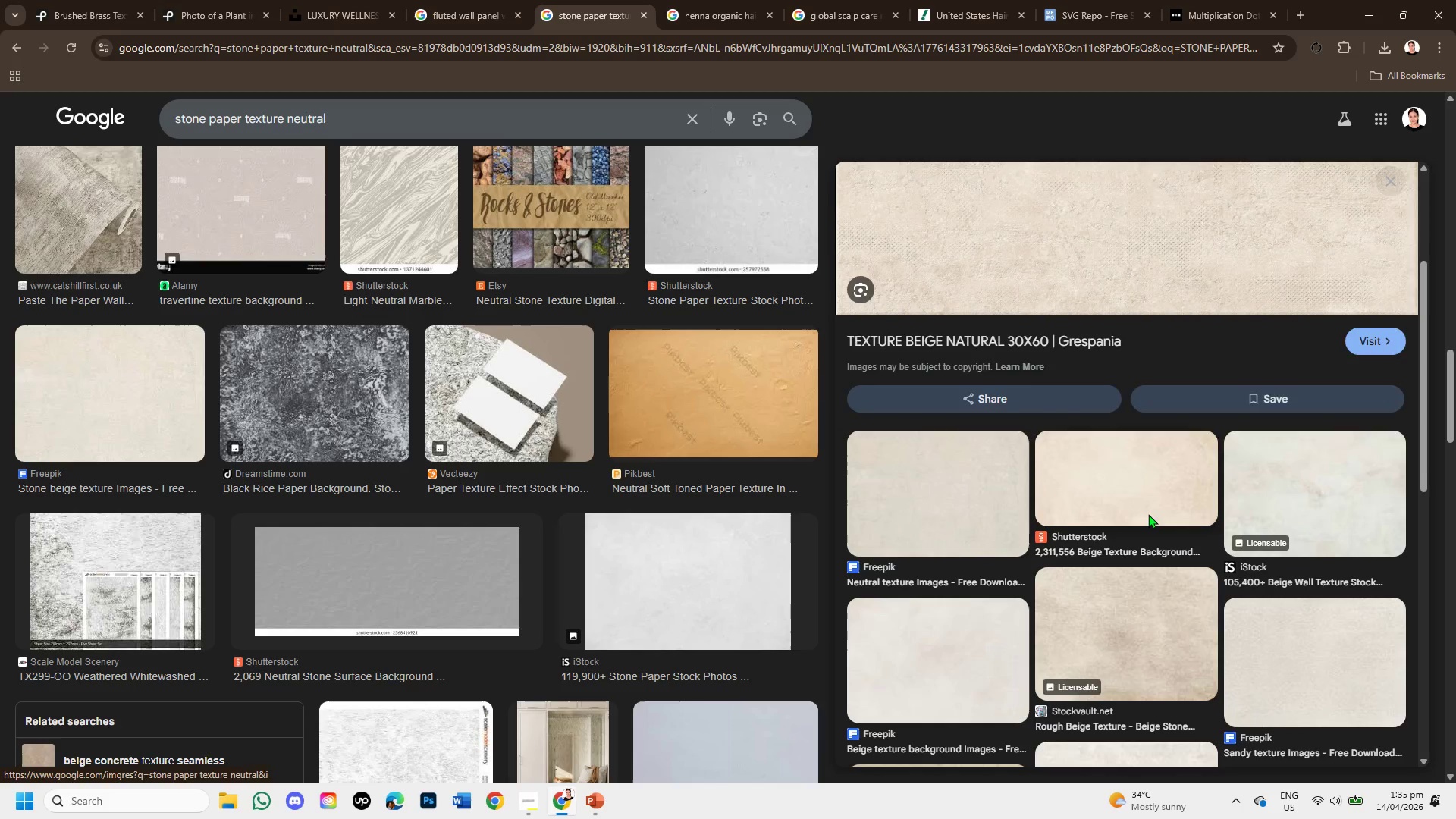 
mouse_move([1144, 488])
 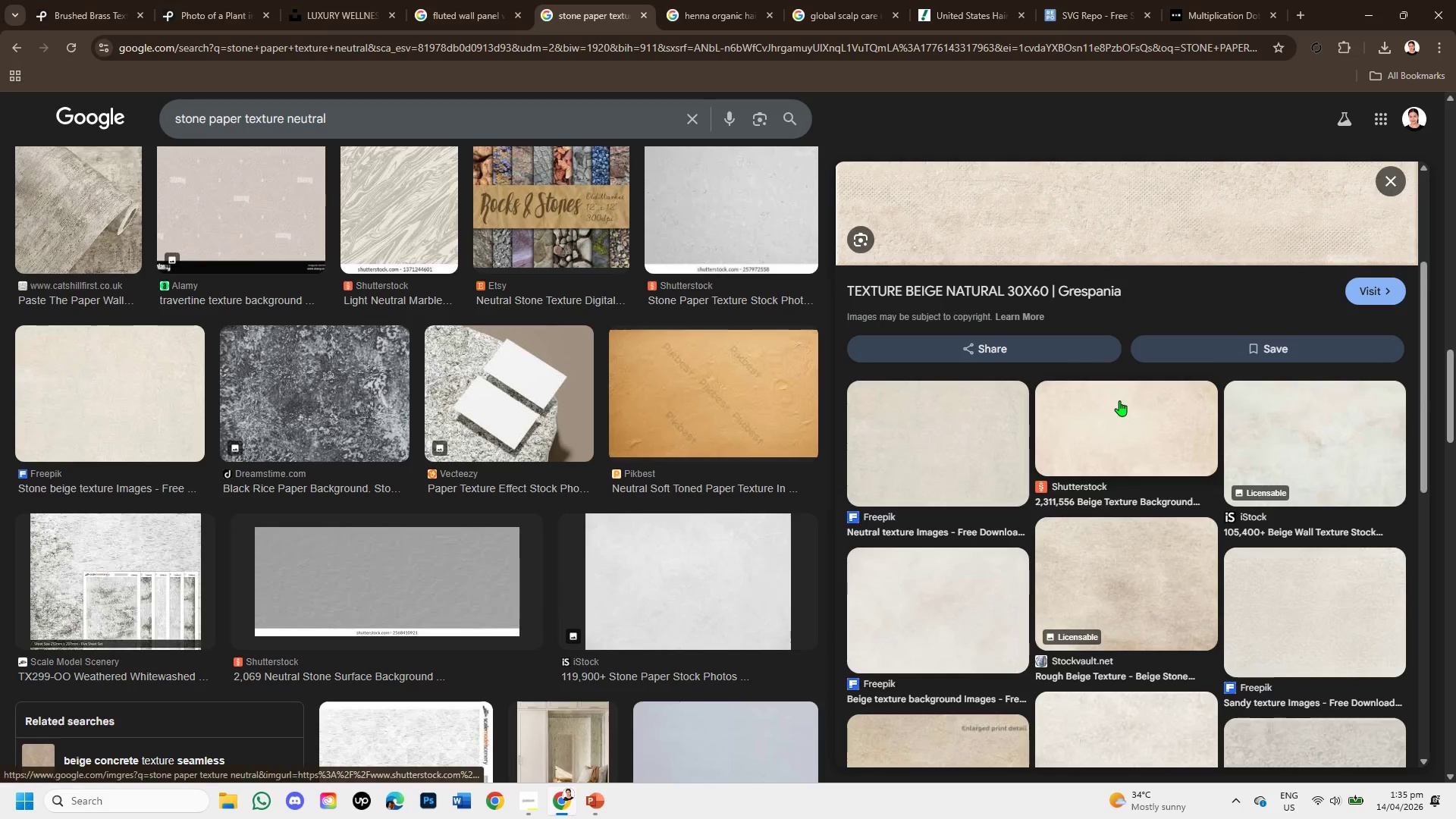 
left_click([1119, 400])
 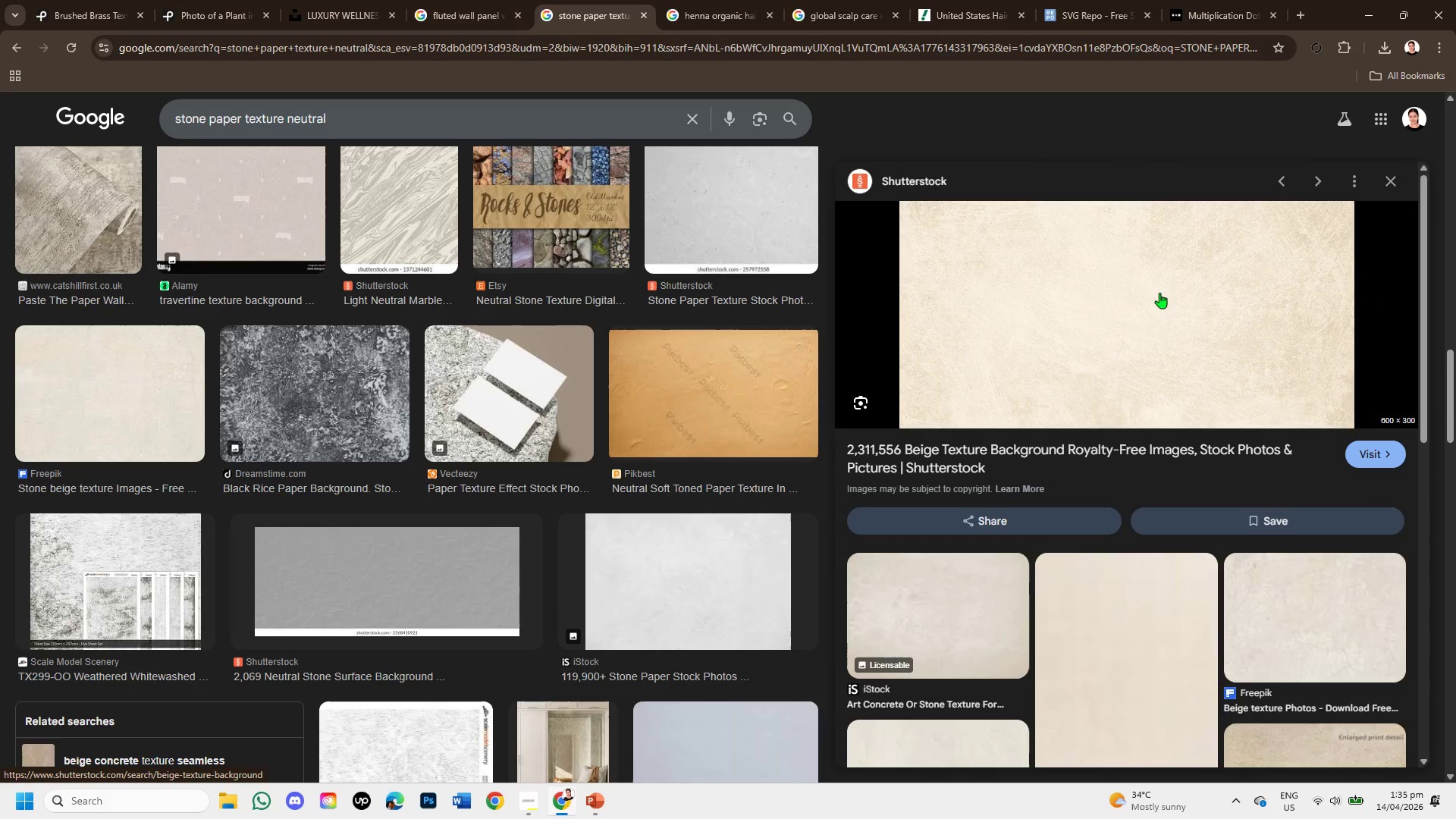 
right_click([1153, 286])
 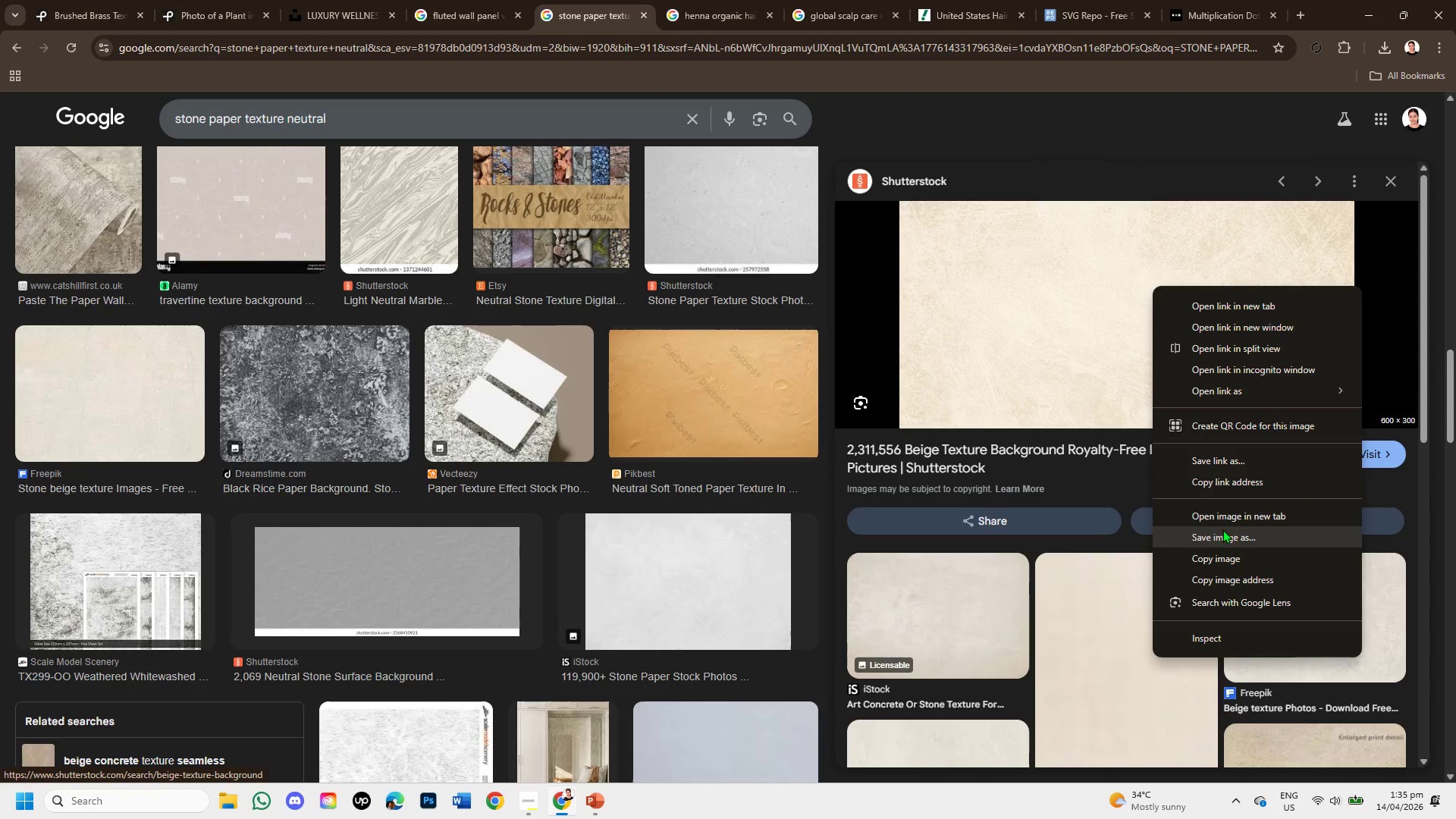 
left_click([1225, 538])
 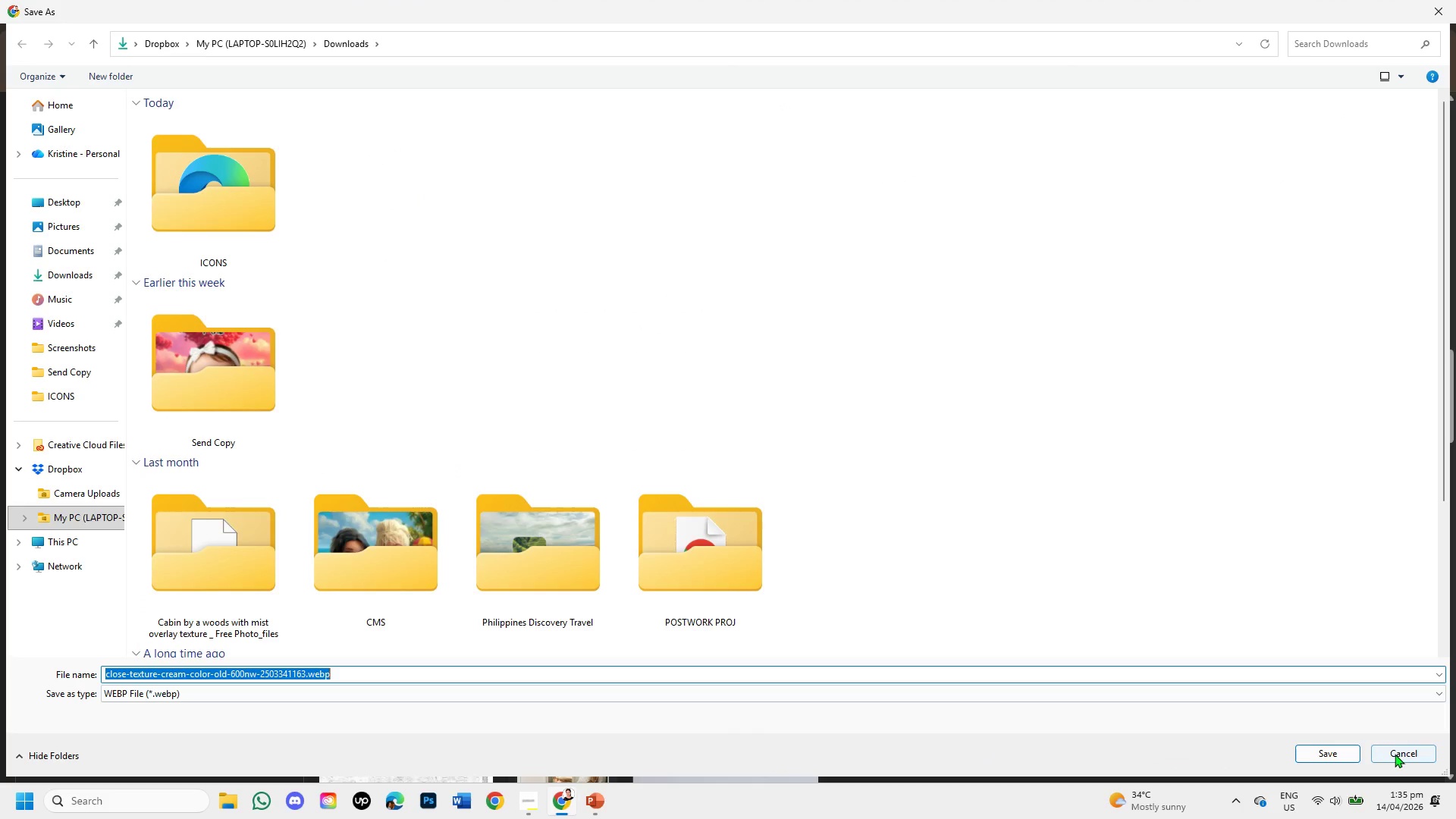 
scroll: coordinate [1364, 620], scroll_direction: down, amount: 2.0
 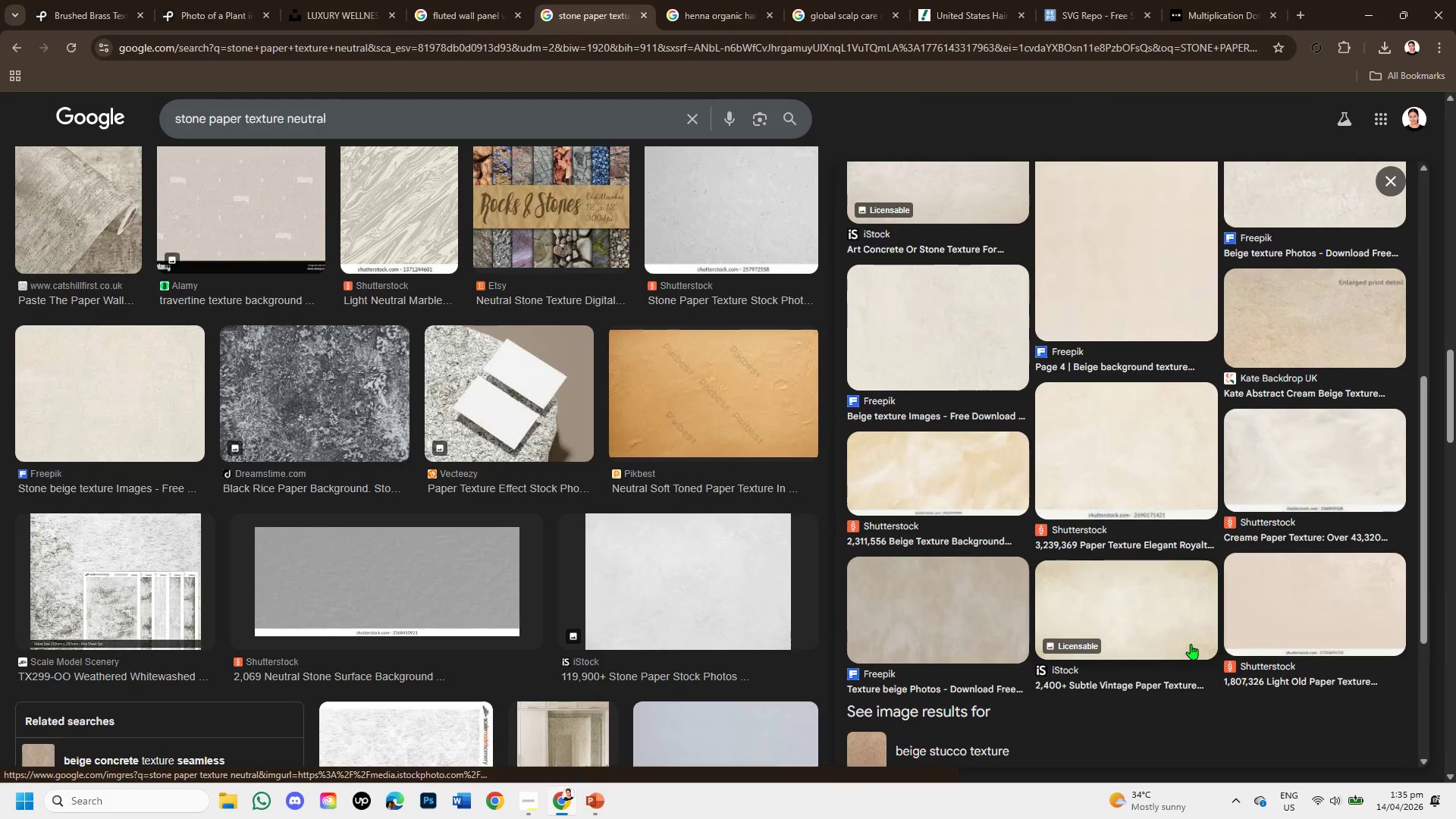 
left_click([1147, 473])
 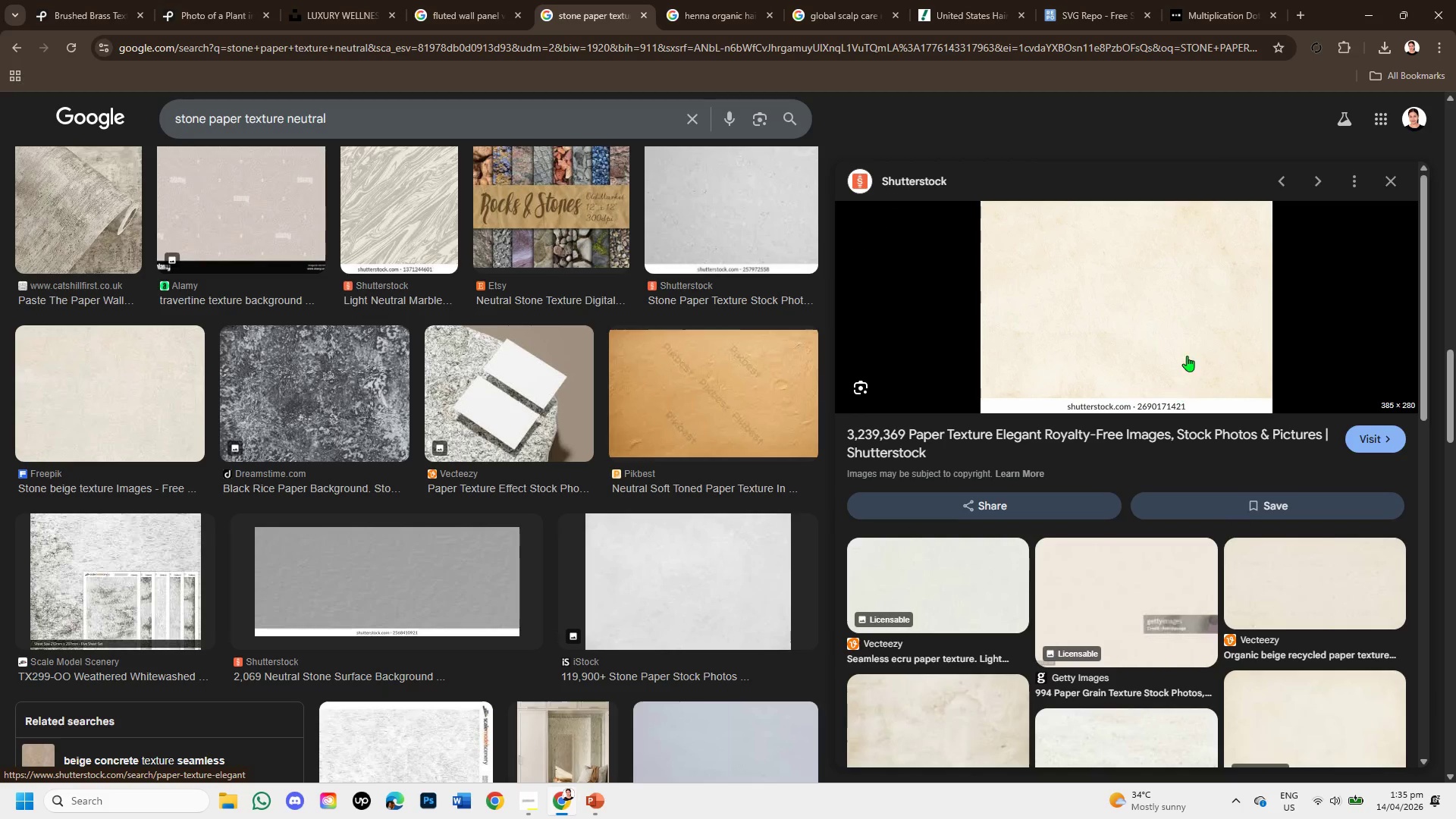 
right_click([1163, 269])
 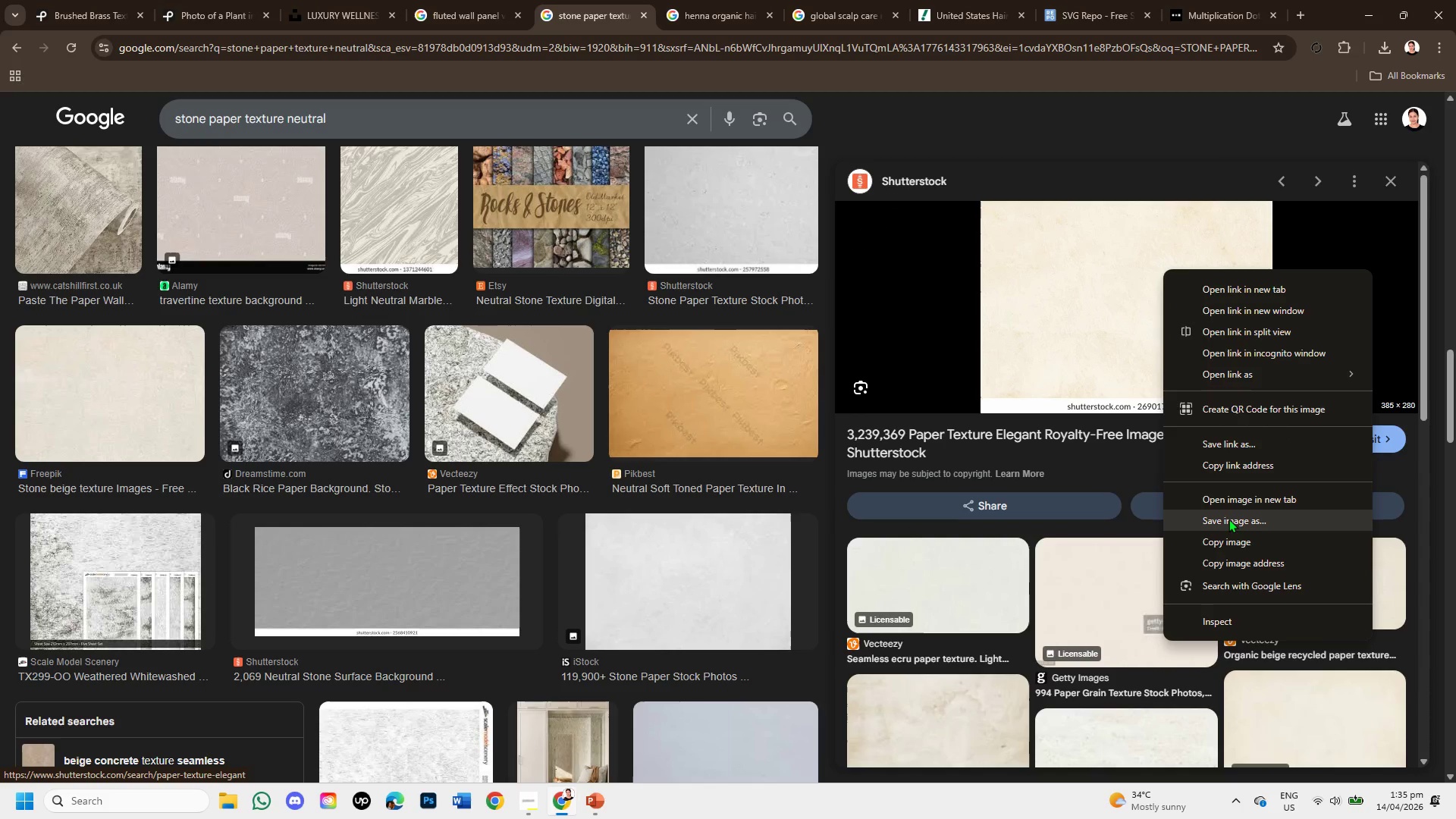 
left_click([1228, 519])
 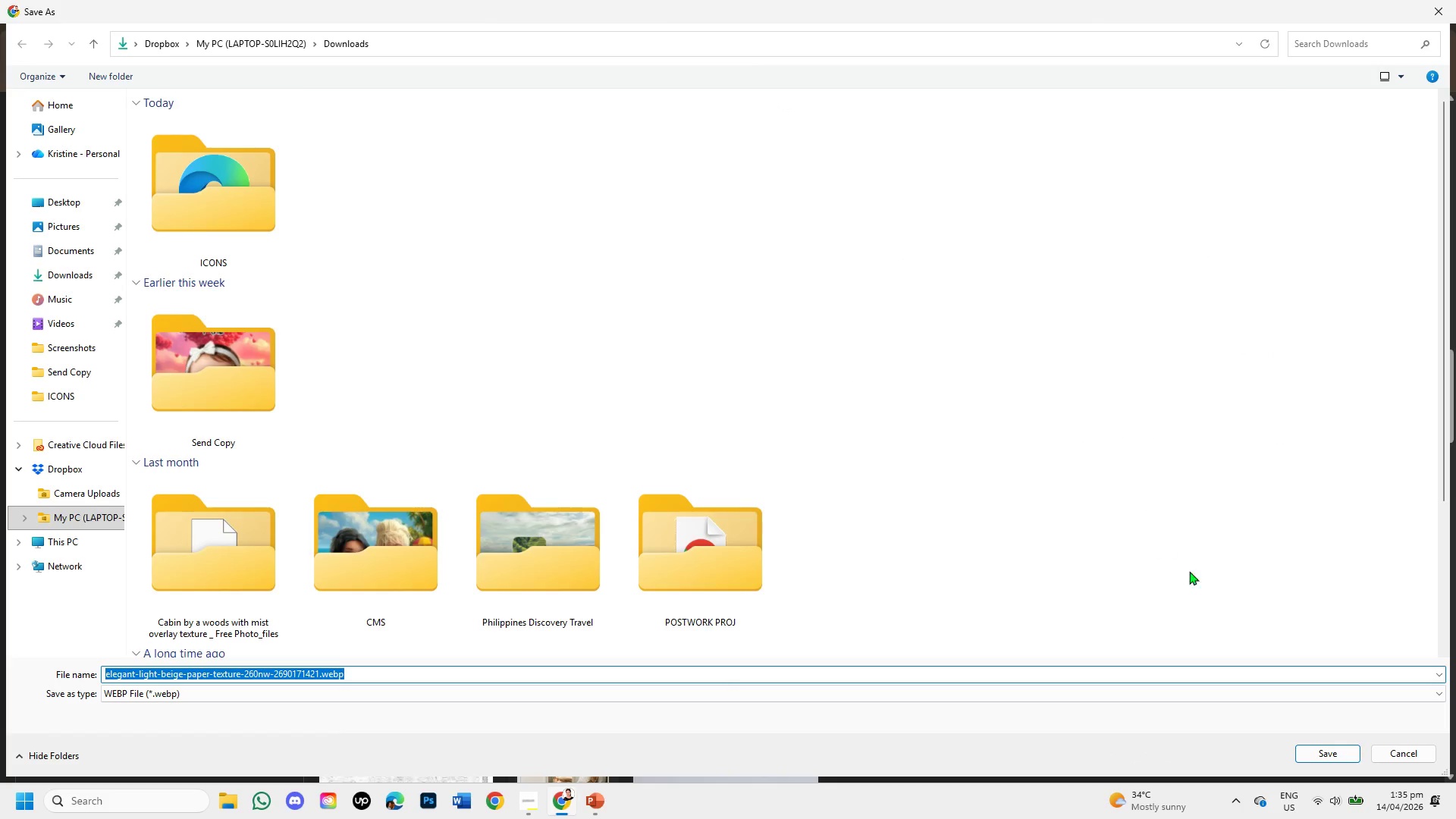 
left_click([1389, 748])
 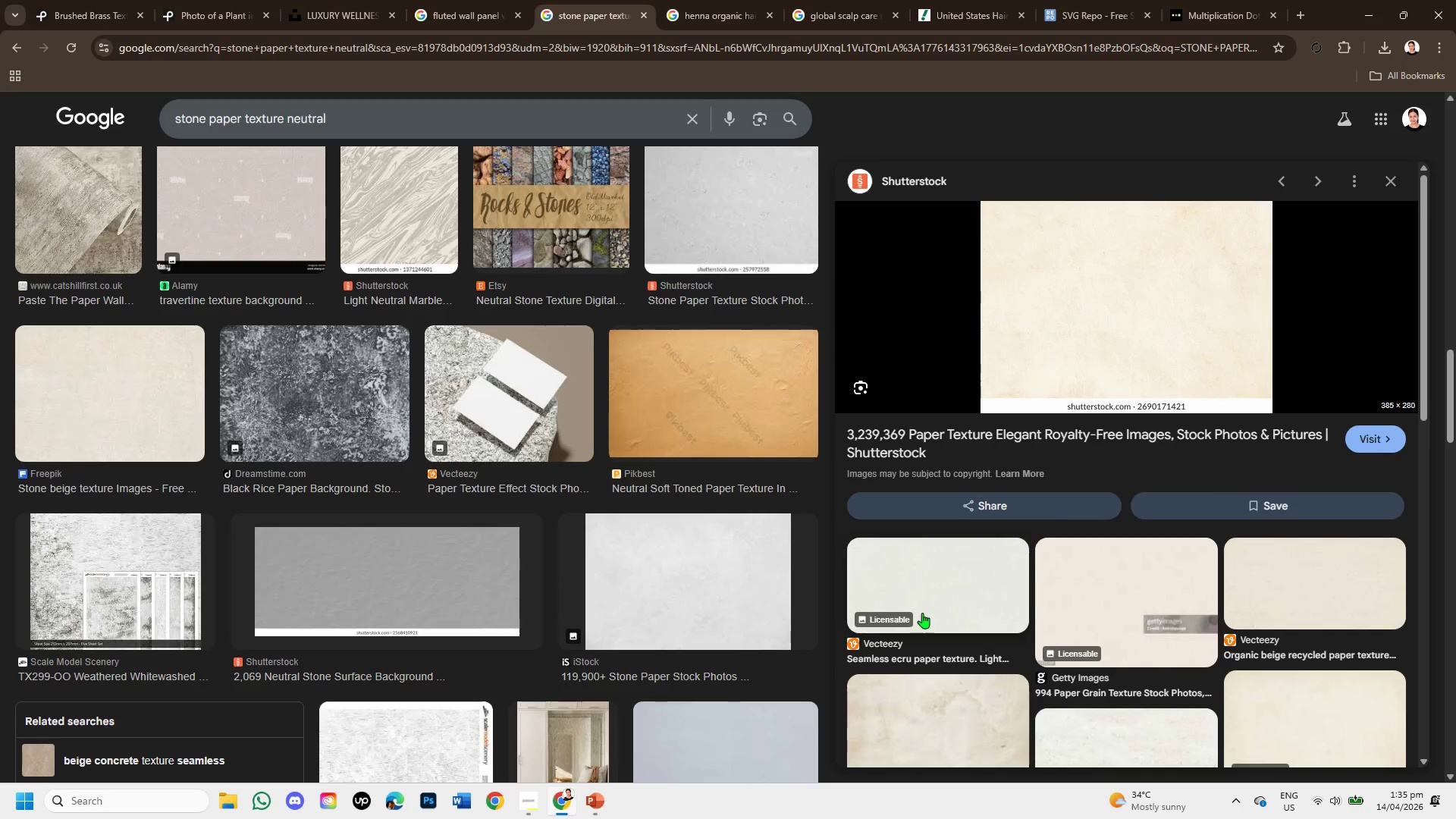 
scroll: coordinate [681, 616], scroll_direction: down, amount: 6.0
 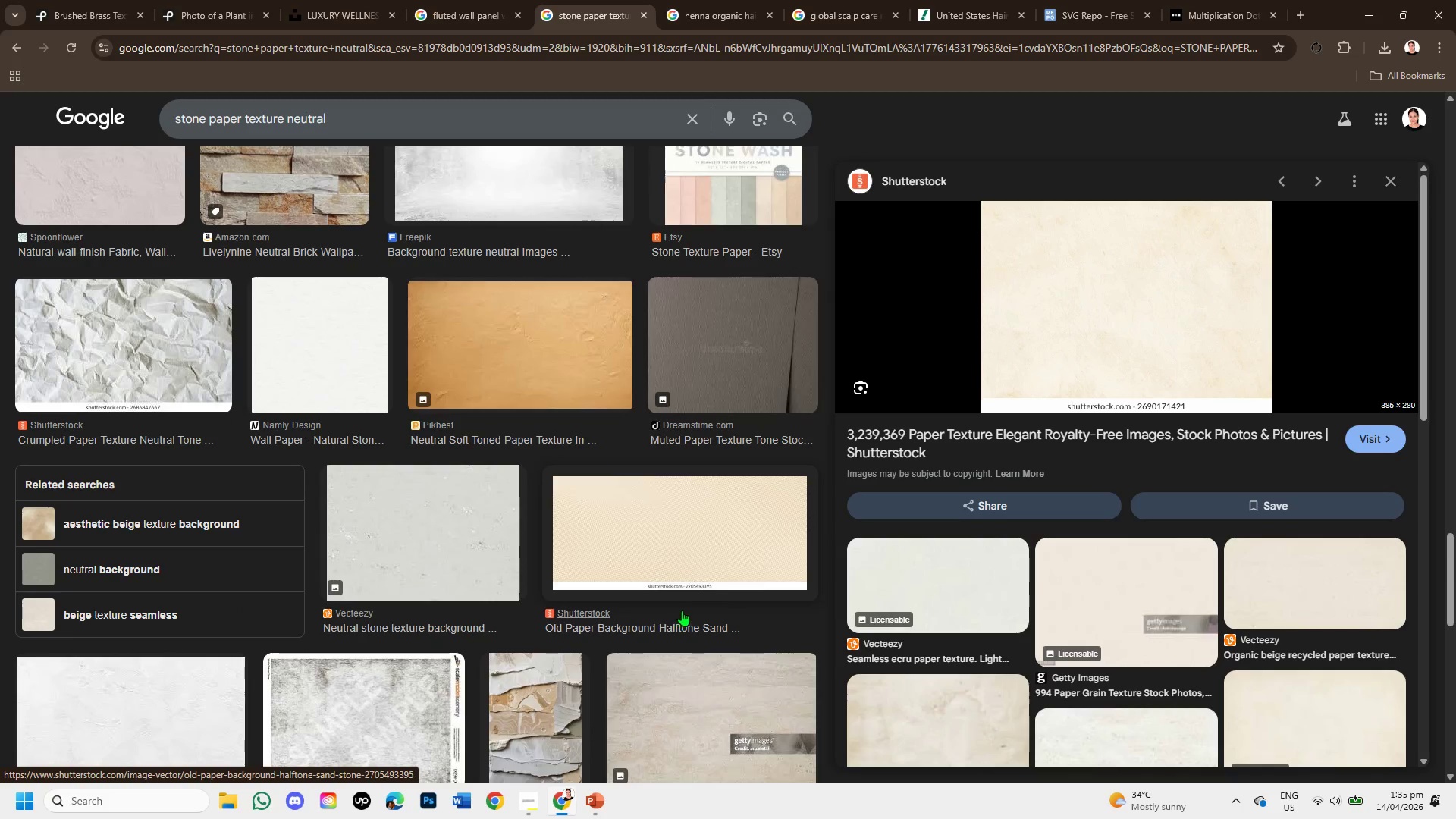 
scroll: coordinate [684, 610], scroll_direction: down, amount: 1.0
 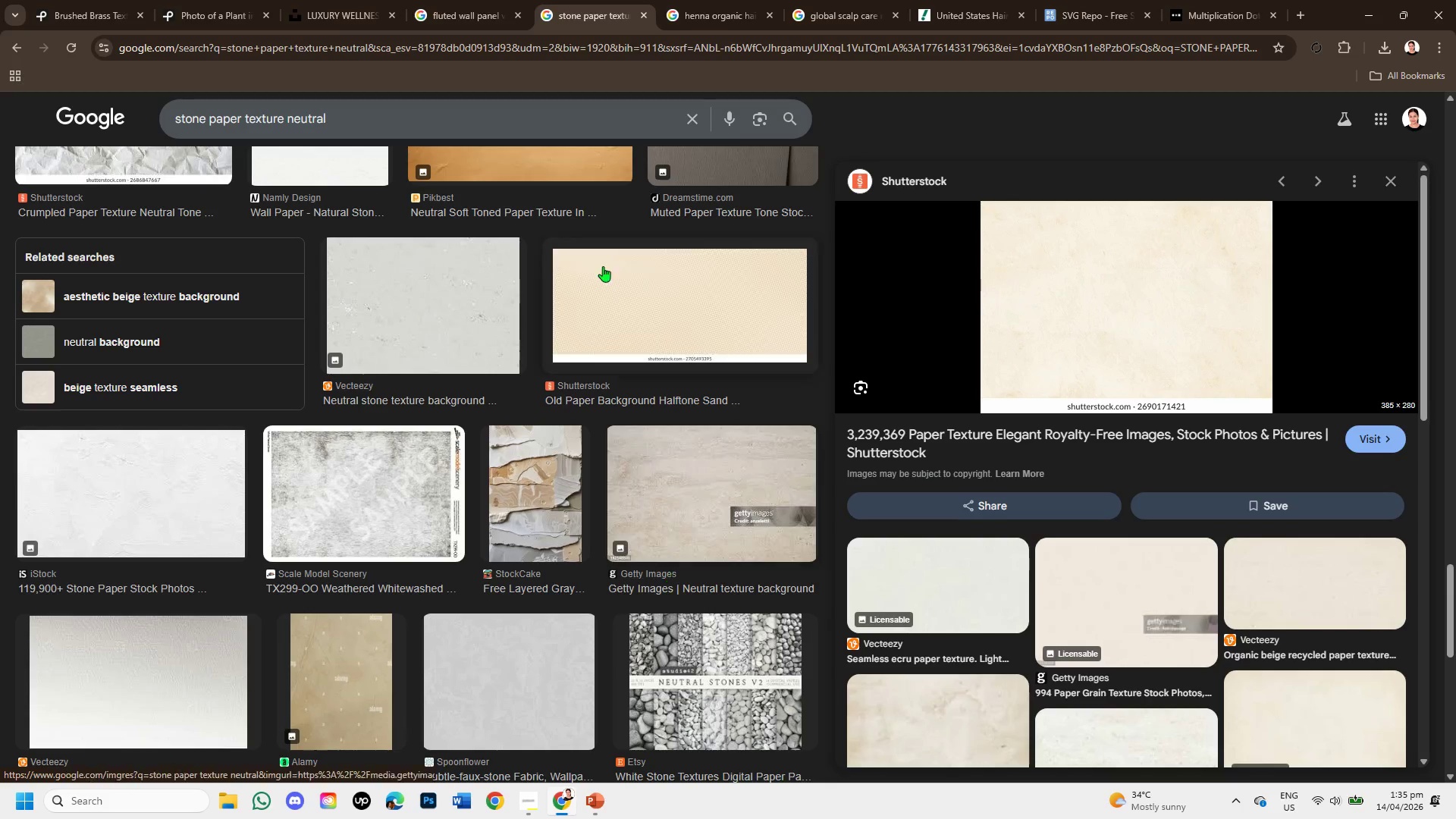 
left_click([458, 0])
 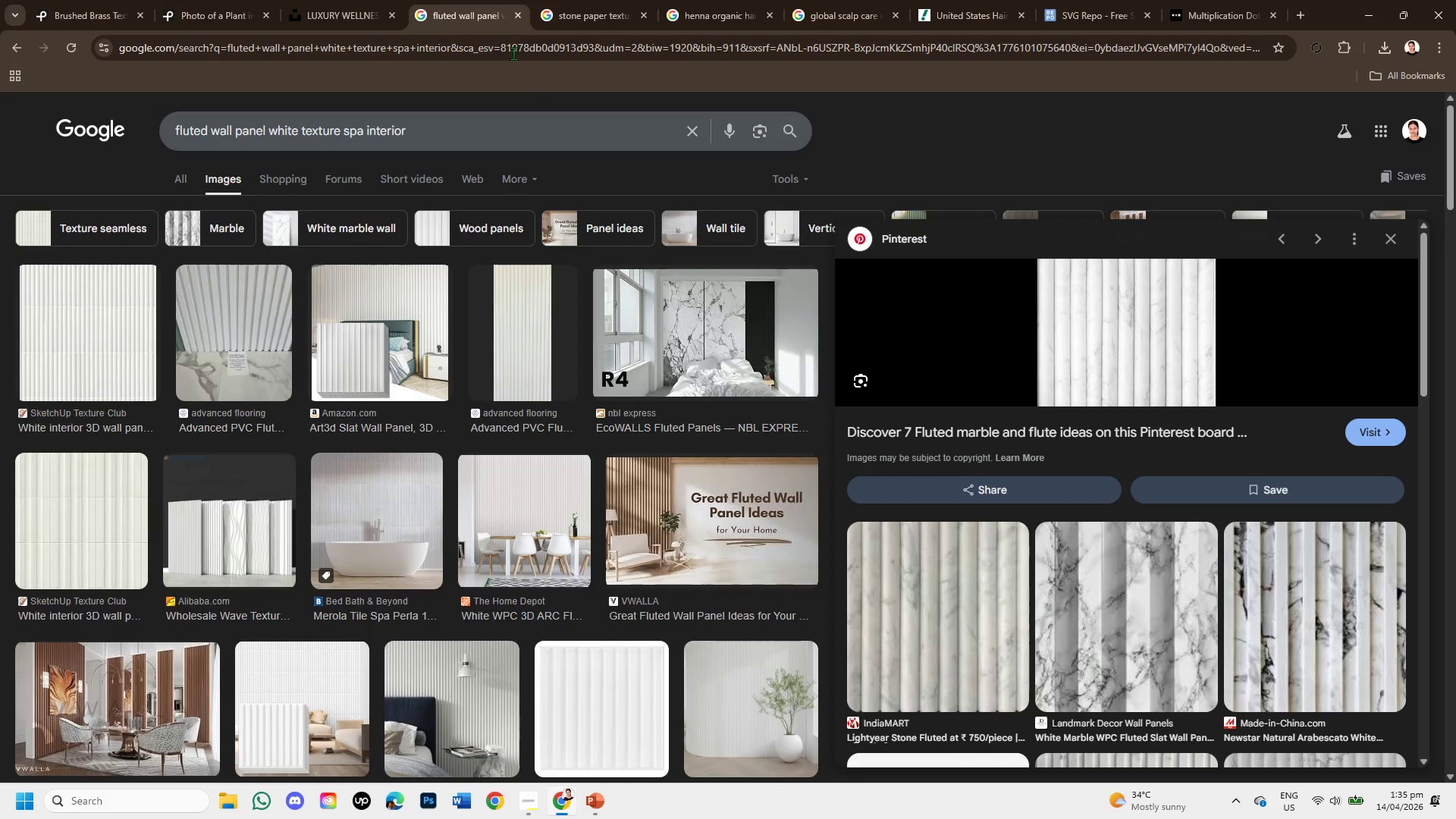 
left_click([321, 0])
 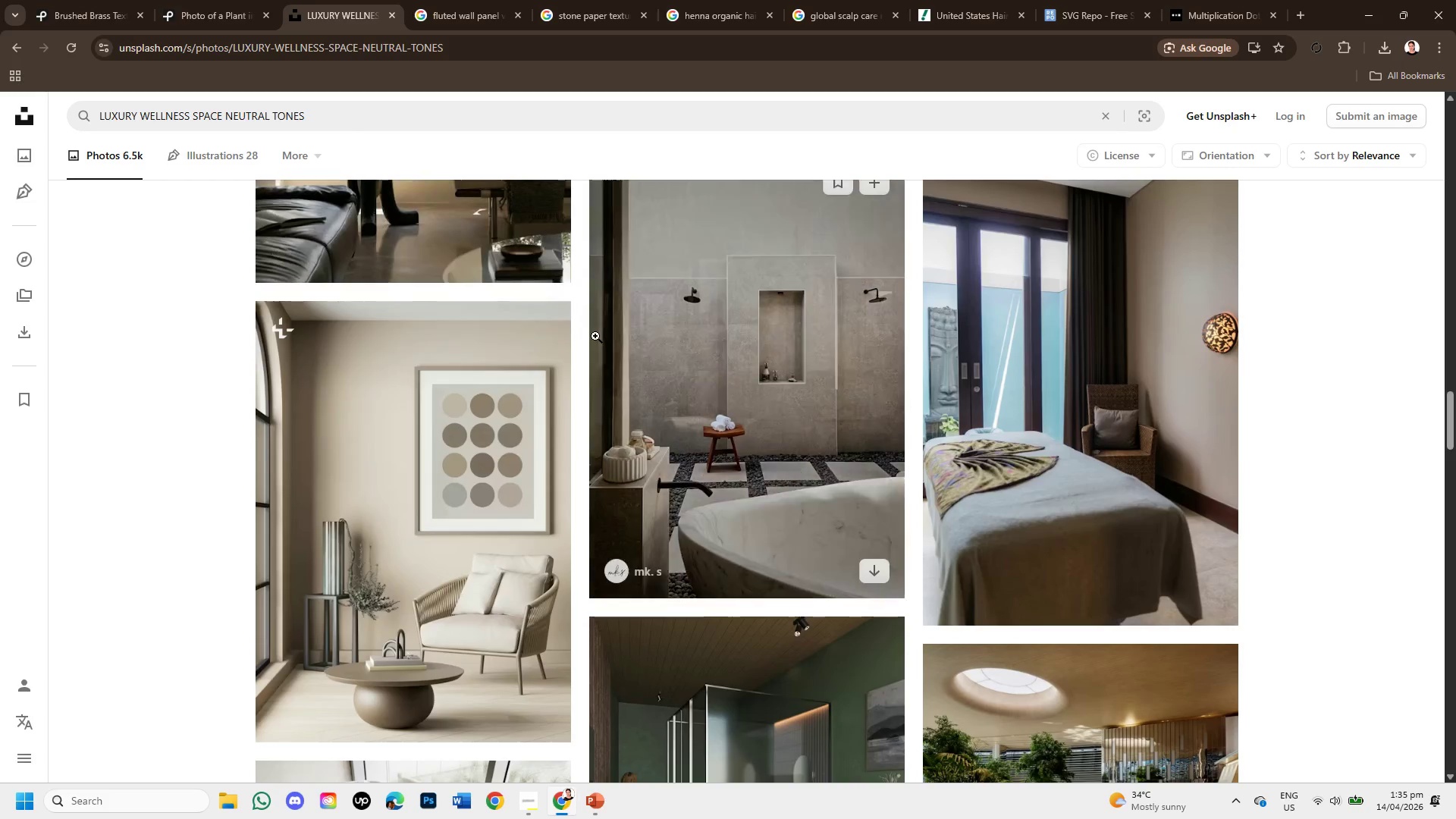 
wait(5.67)
 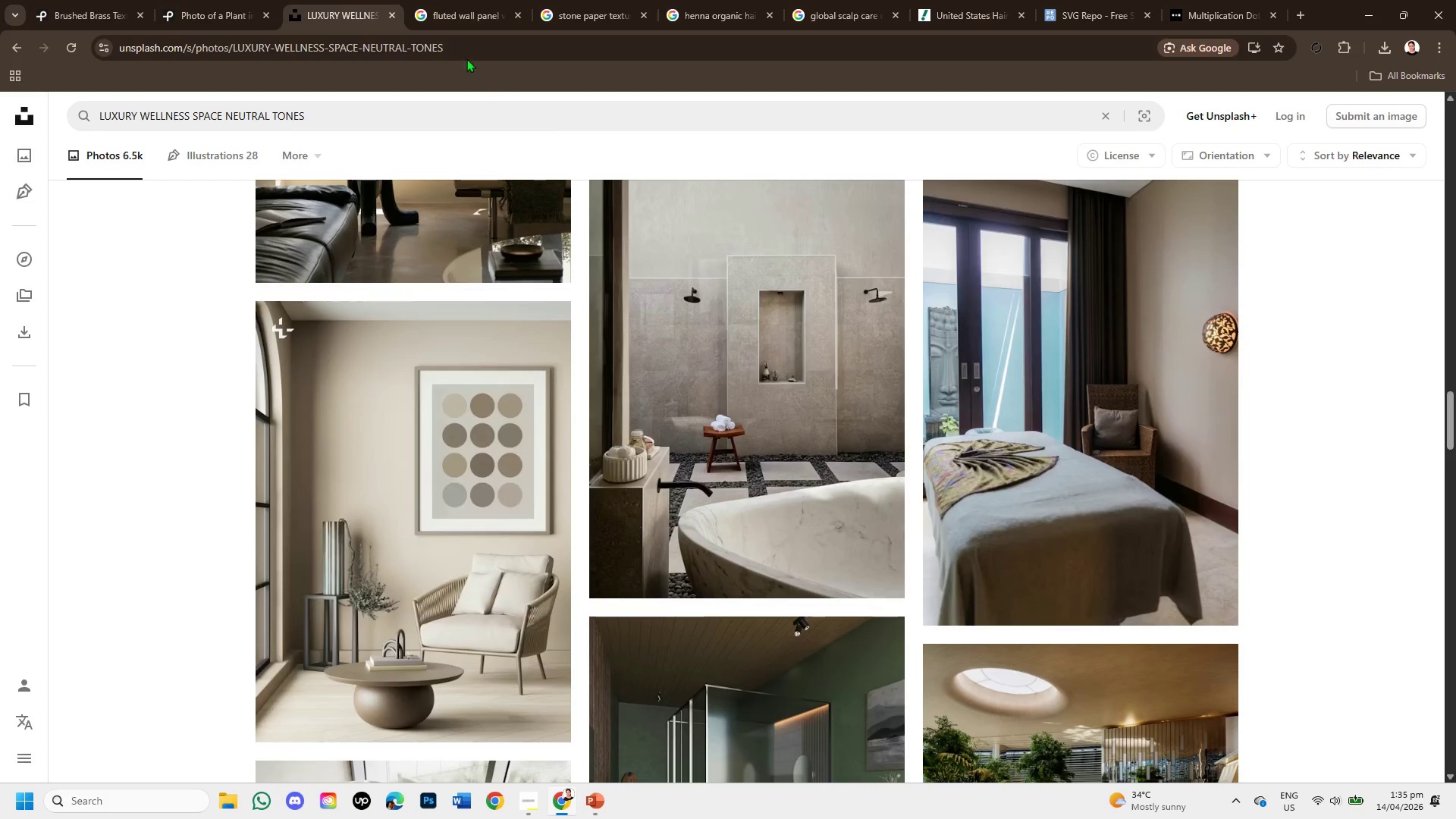 
left_click([220, 11])
 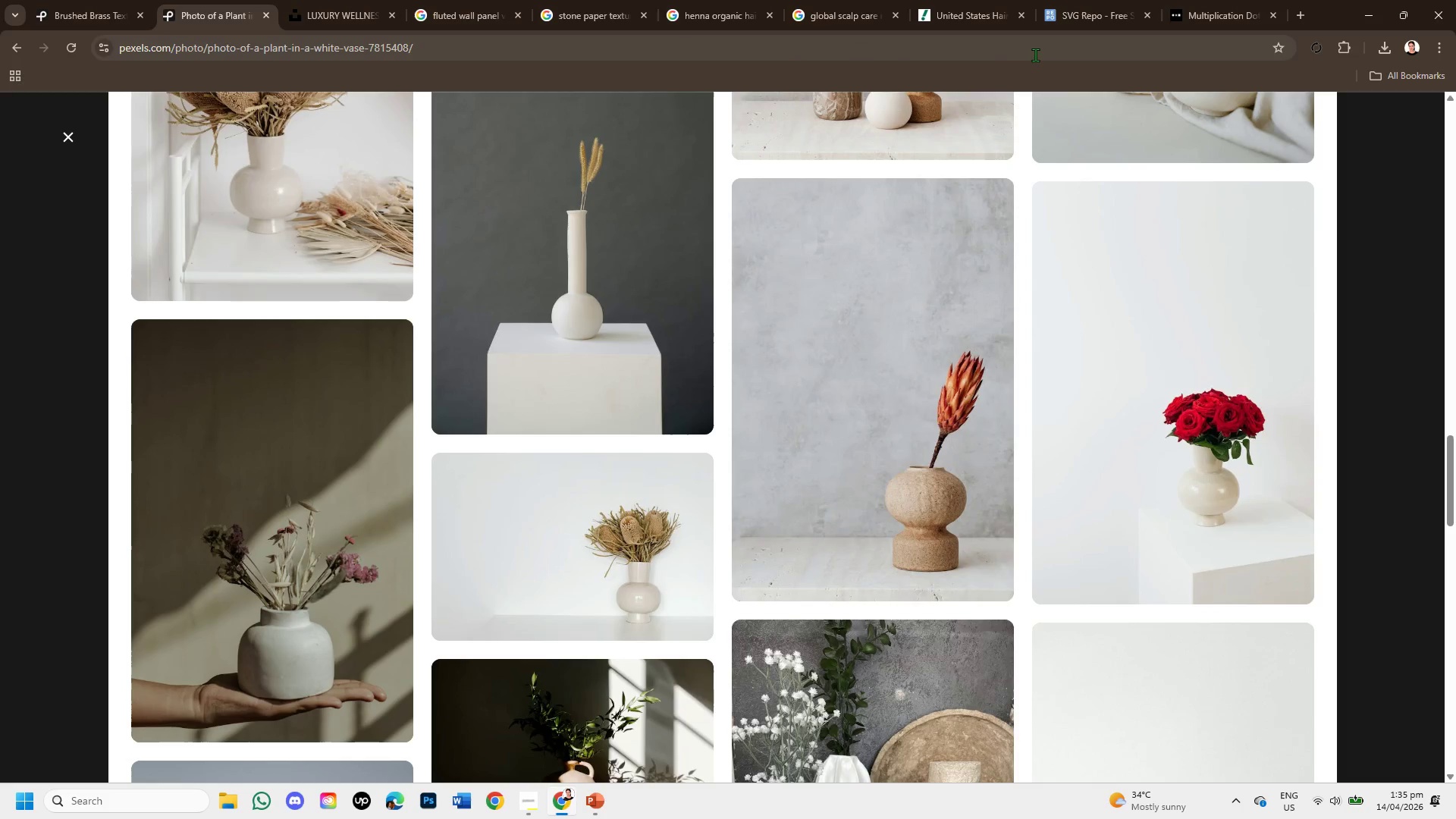 
left_click([1184, 7])
 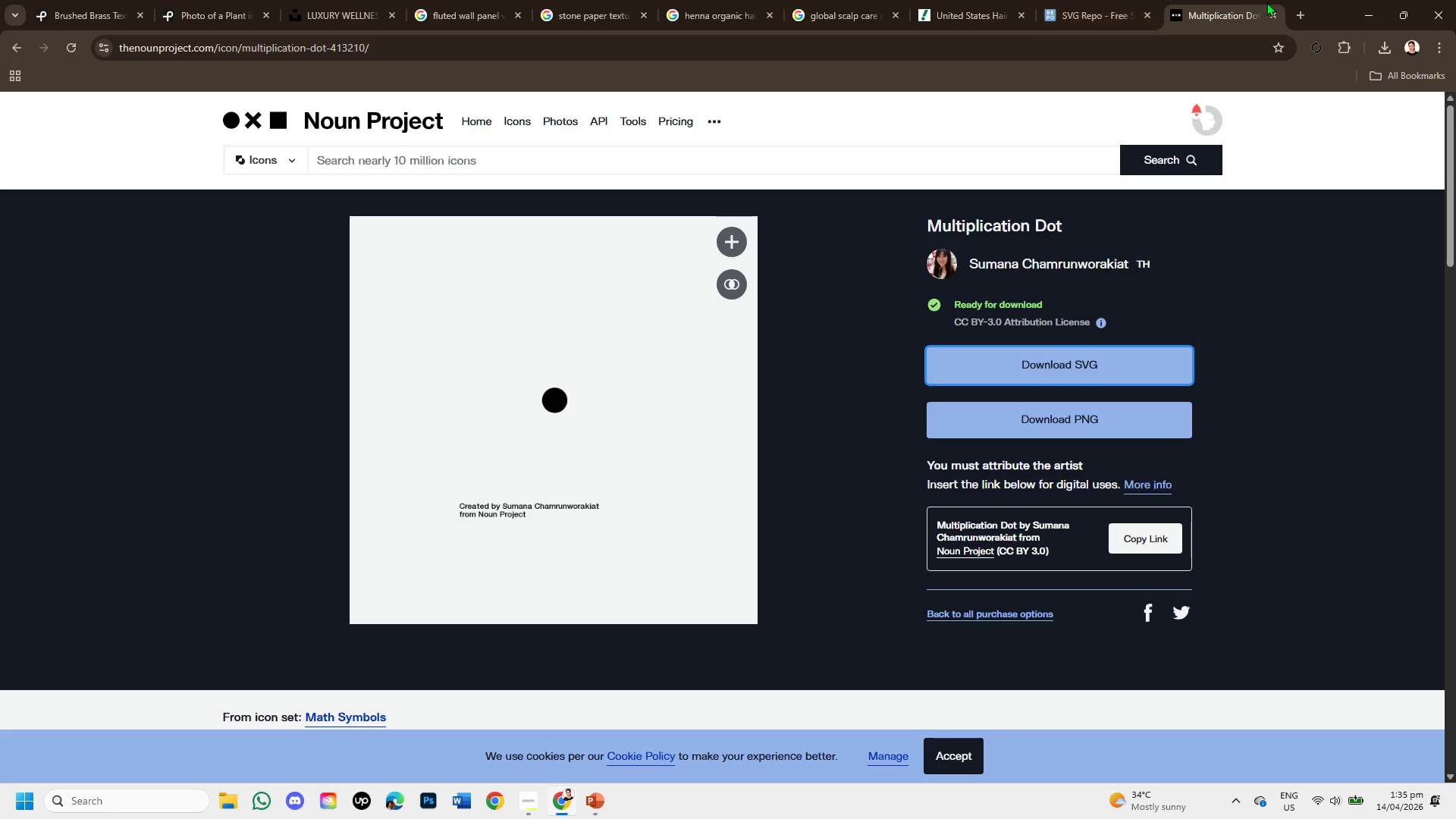 
left_click([1292, 15])
 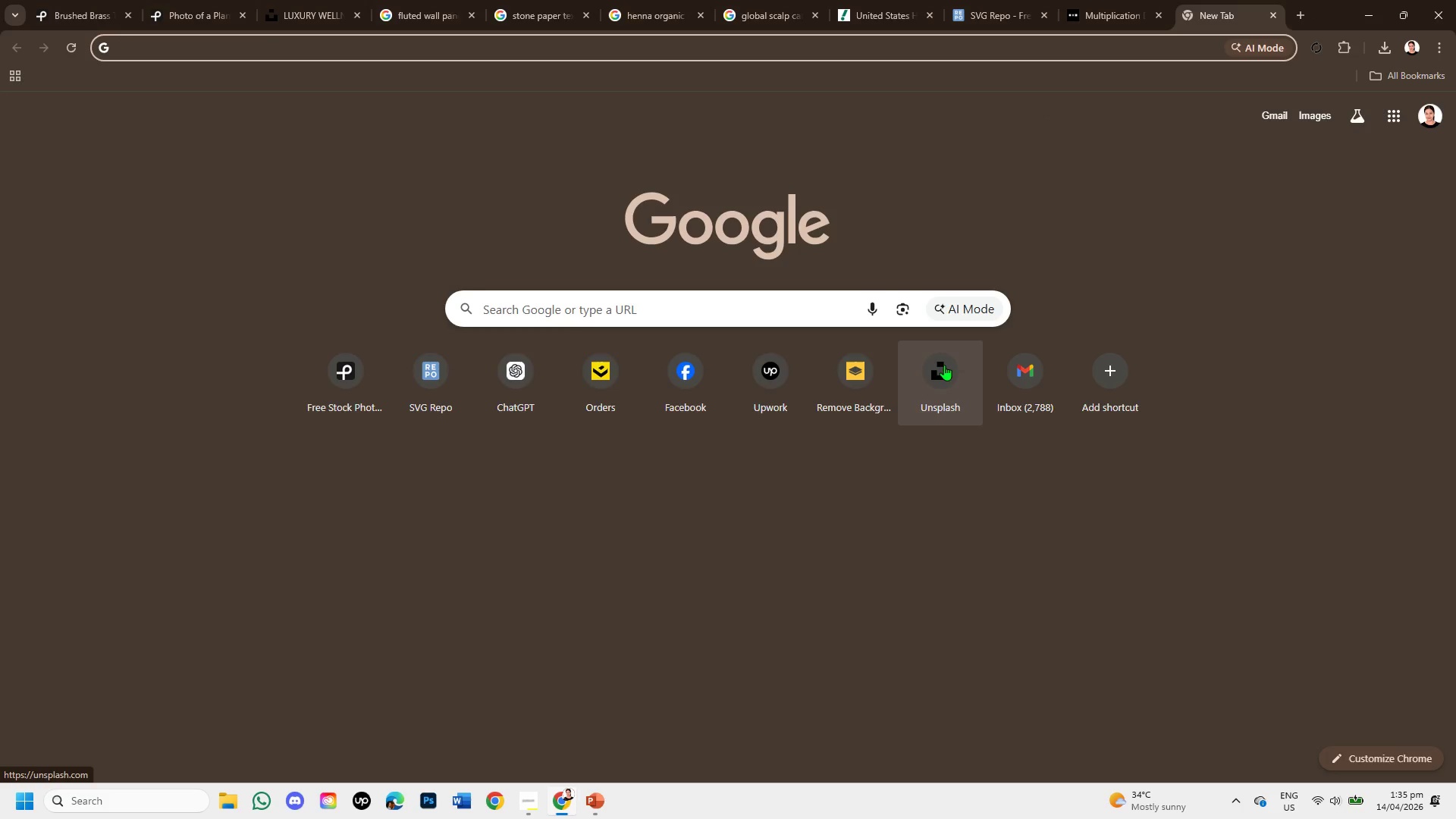 
left_click([335, 402])
 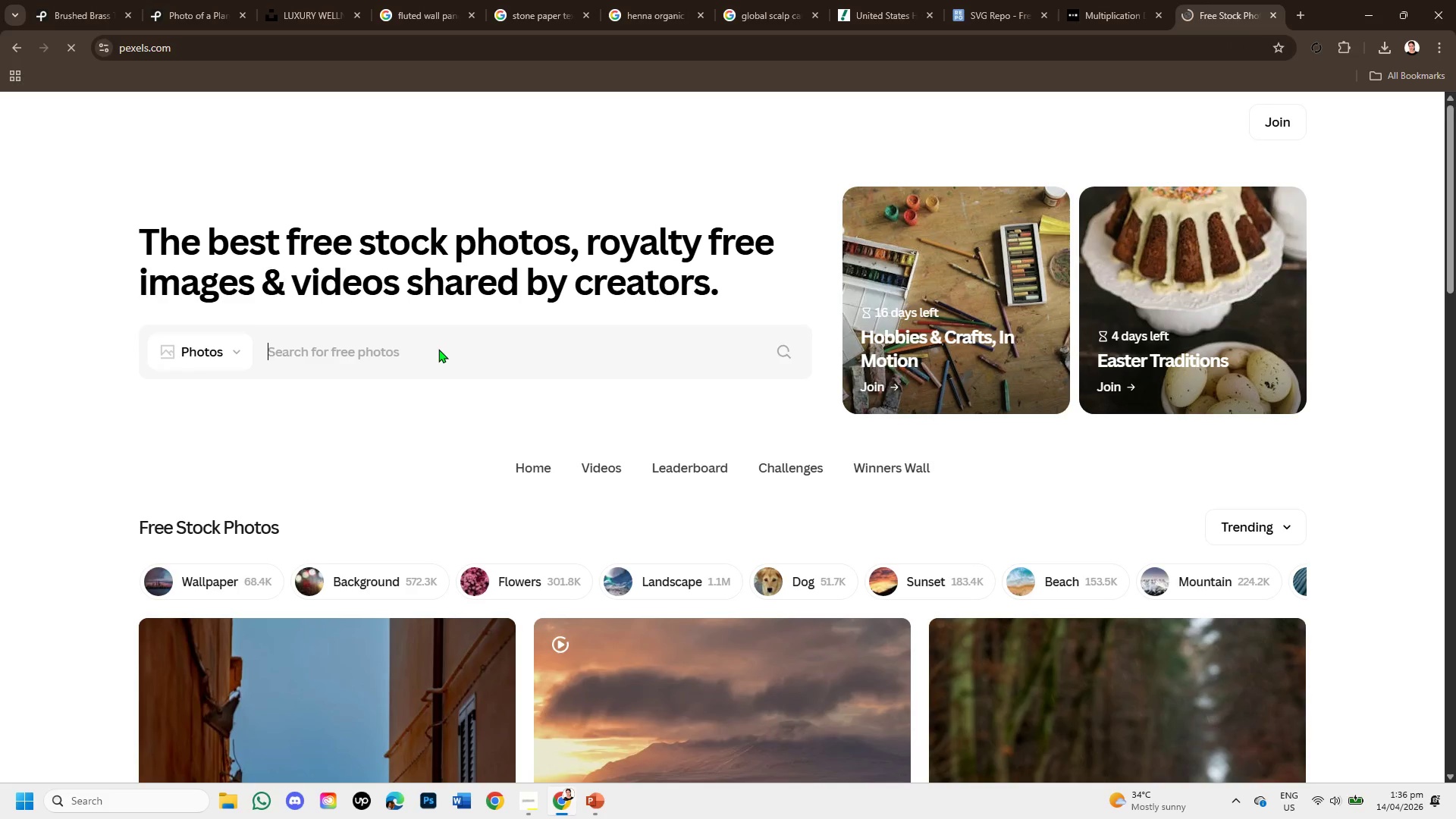 
type(stone paper texture neur)
key(Backspace)
type(tral )
 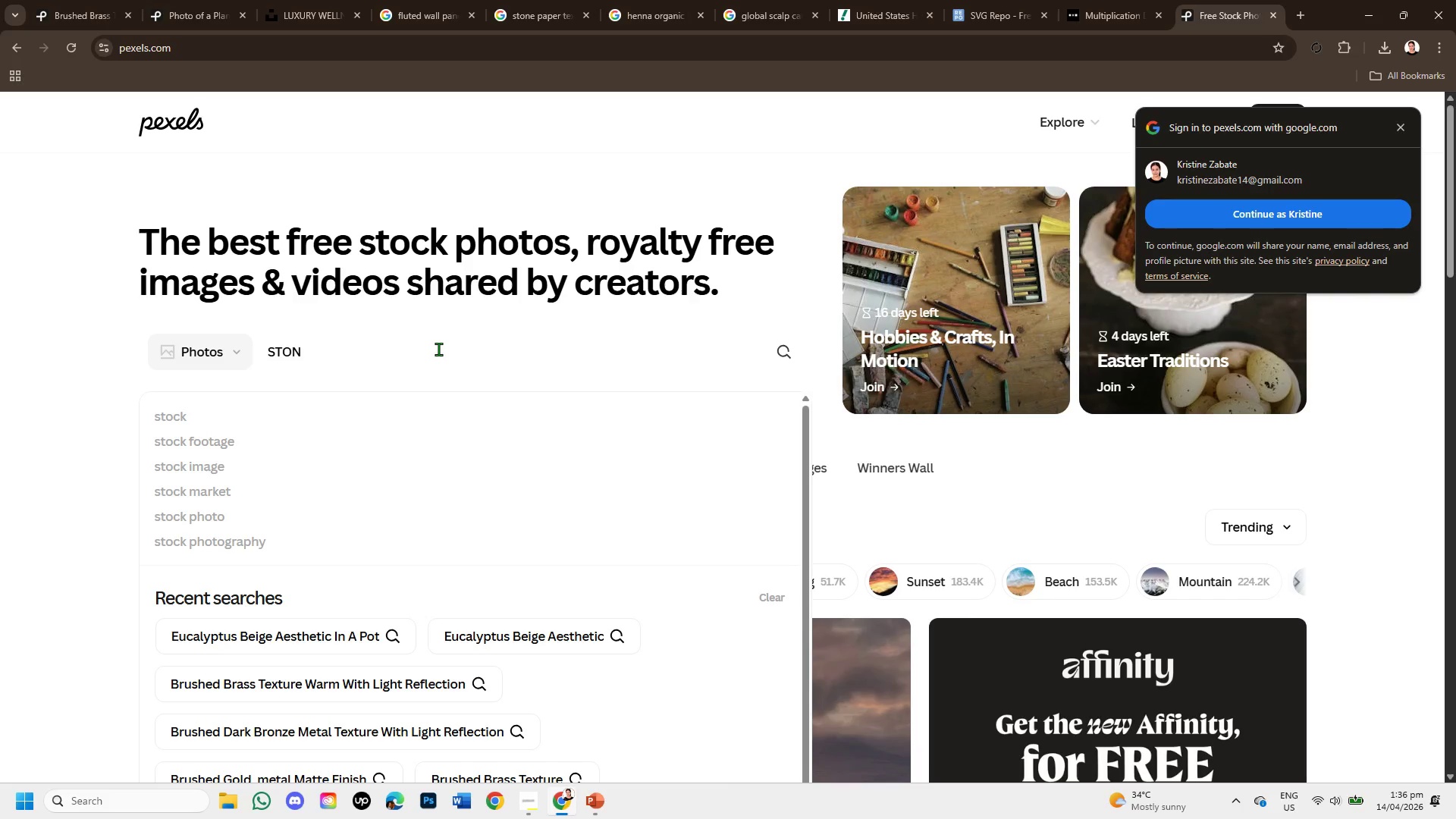 
key(Enter)
 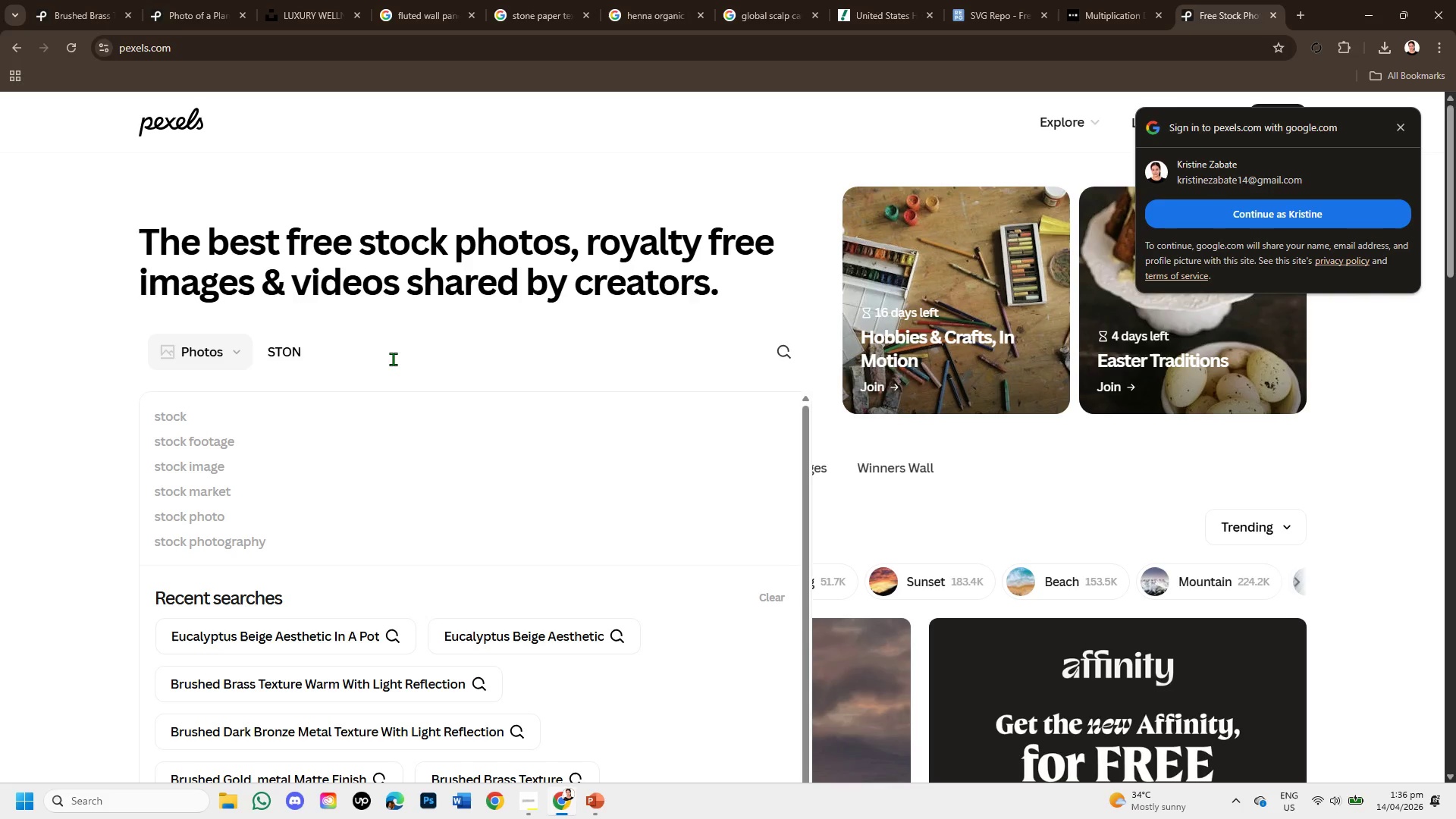 
left_click([374, 359])
 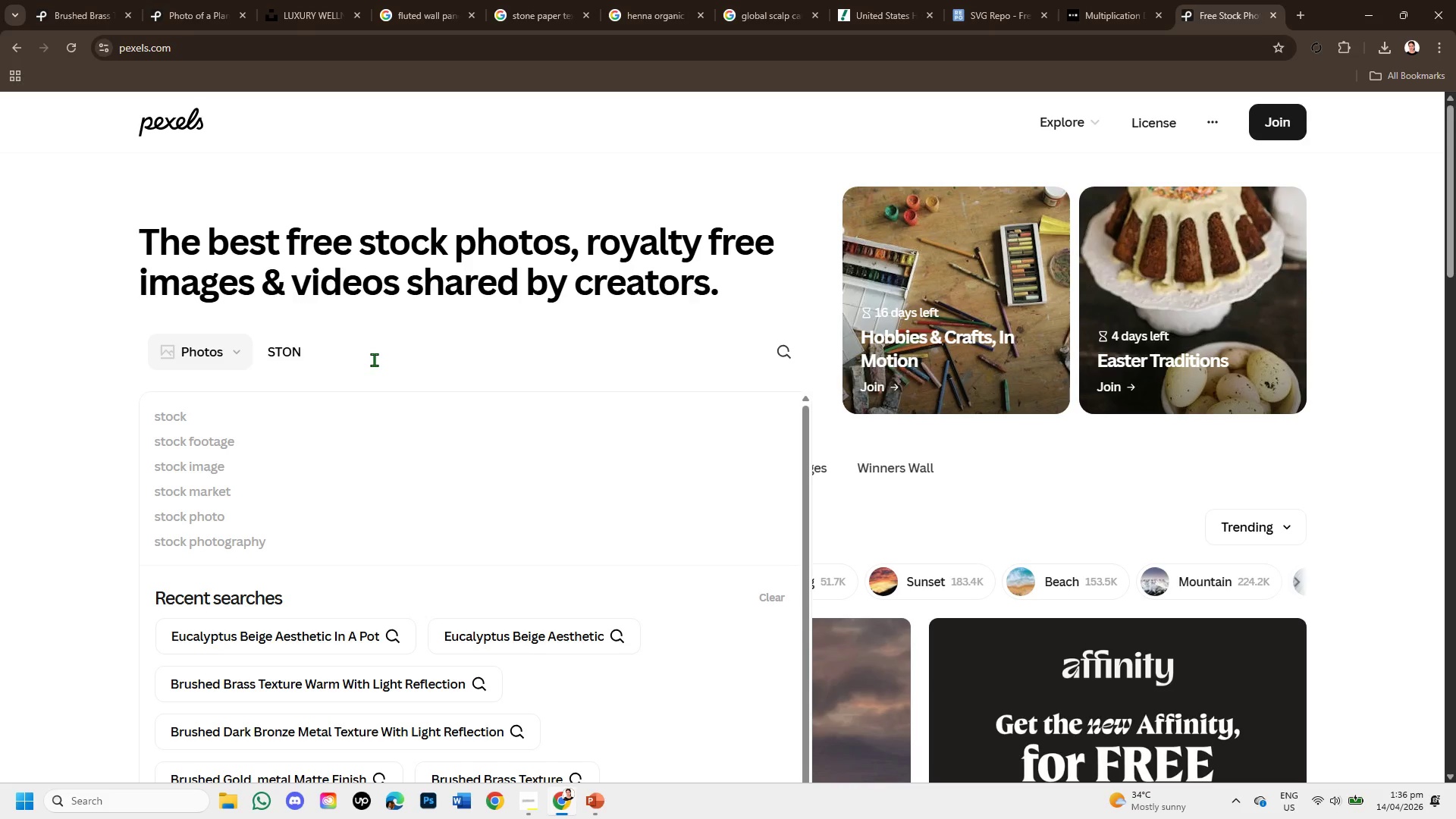 
type(e paper )
 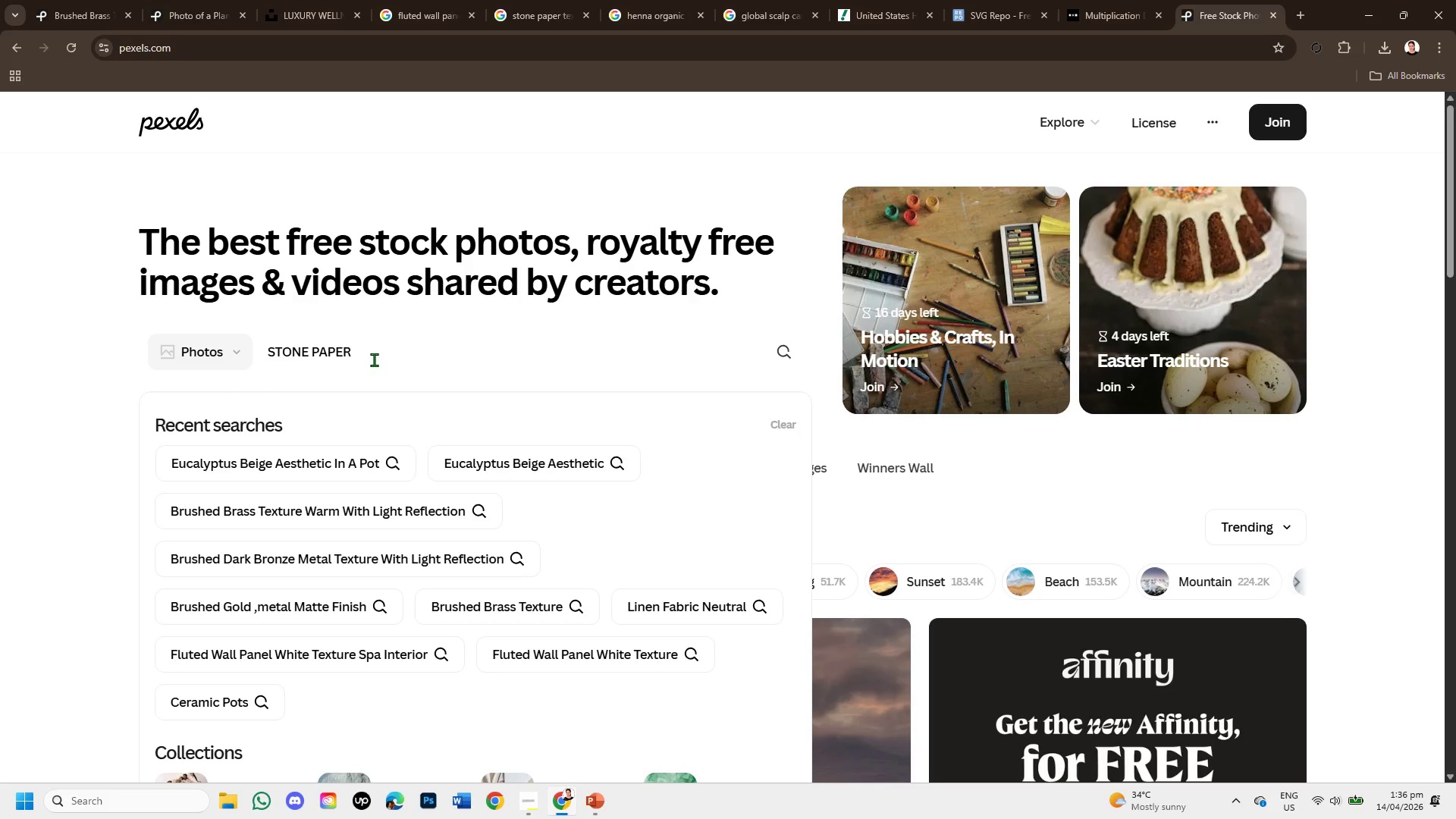 
type(texture neutral )
 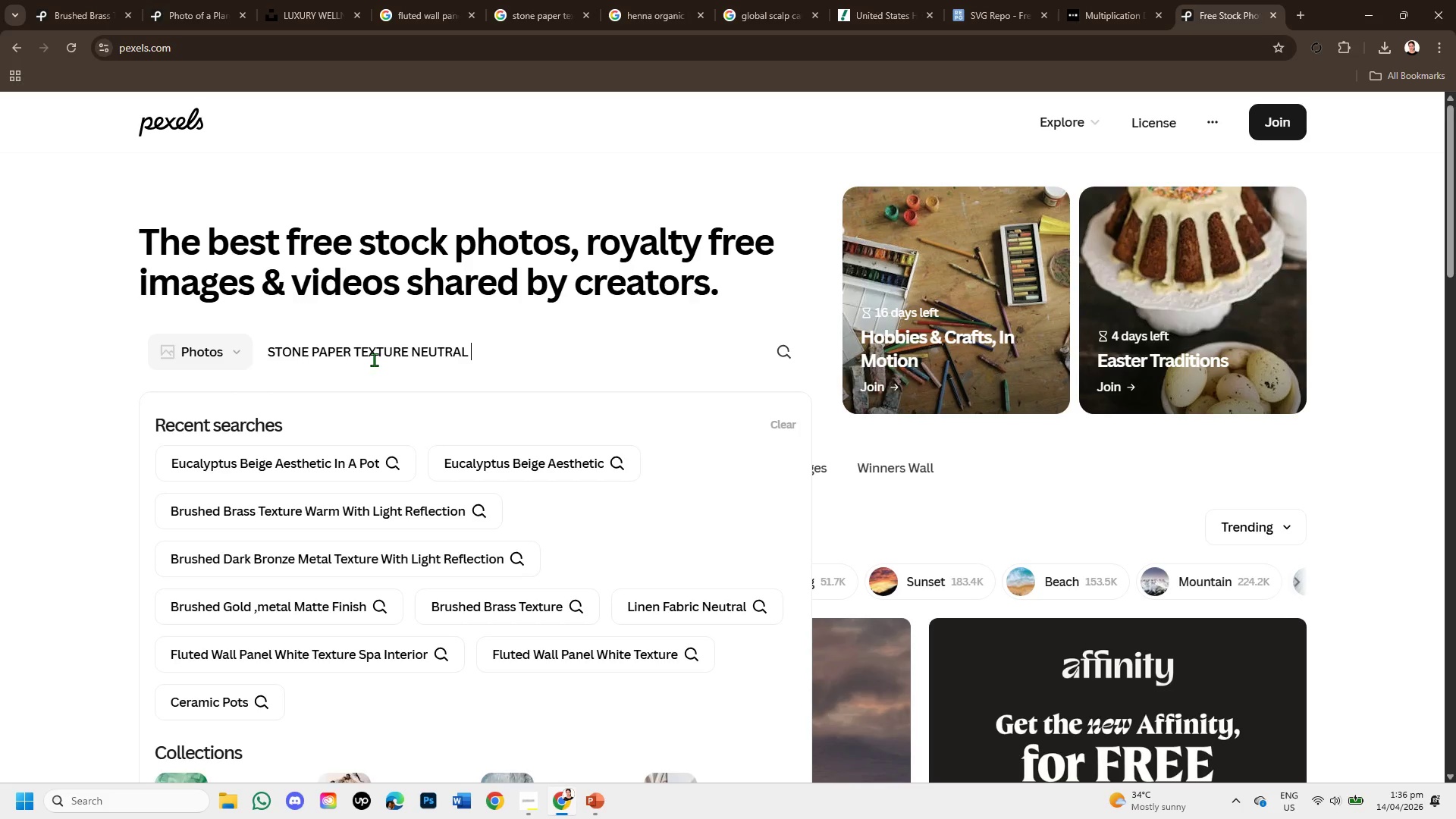 
key(Enter)
 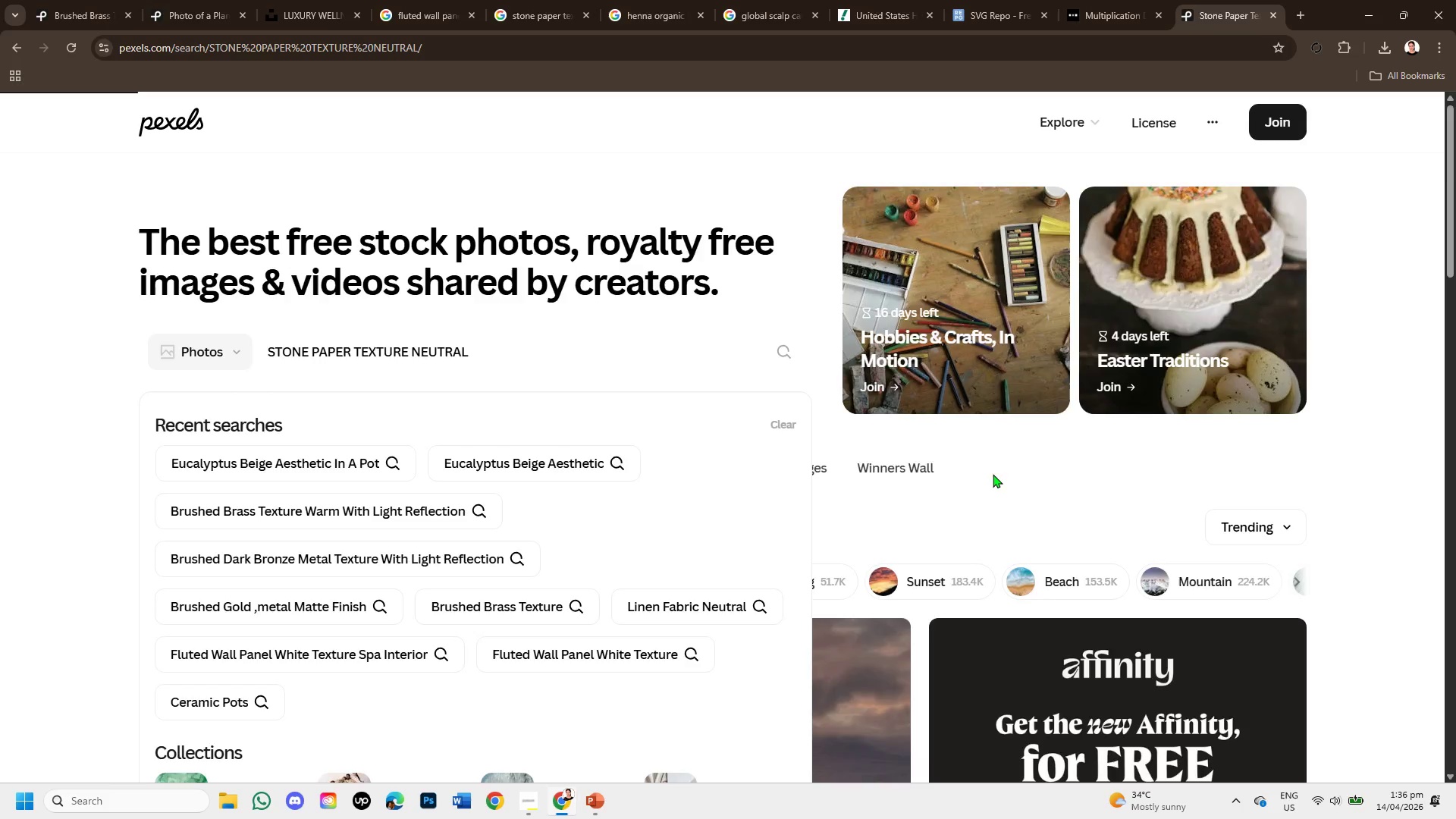 
scroll: coordinate [886, 532], scroll_direction: down, amount: 5.0
 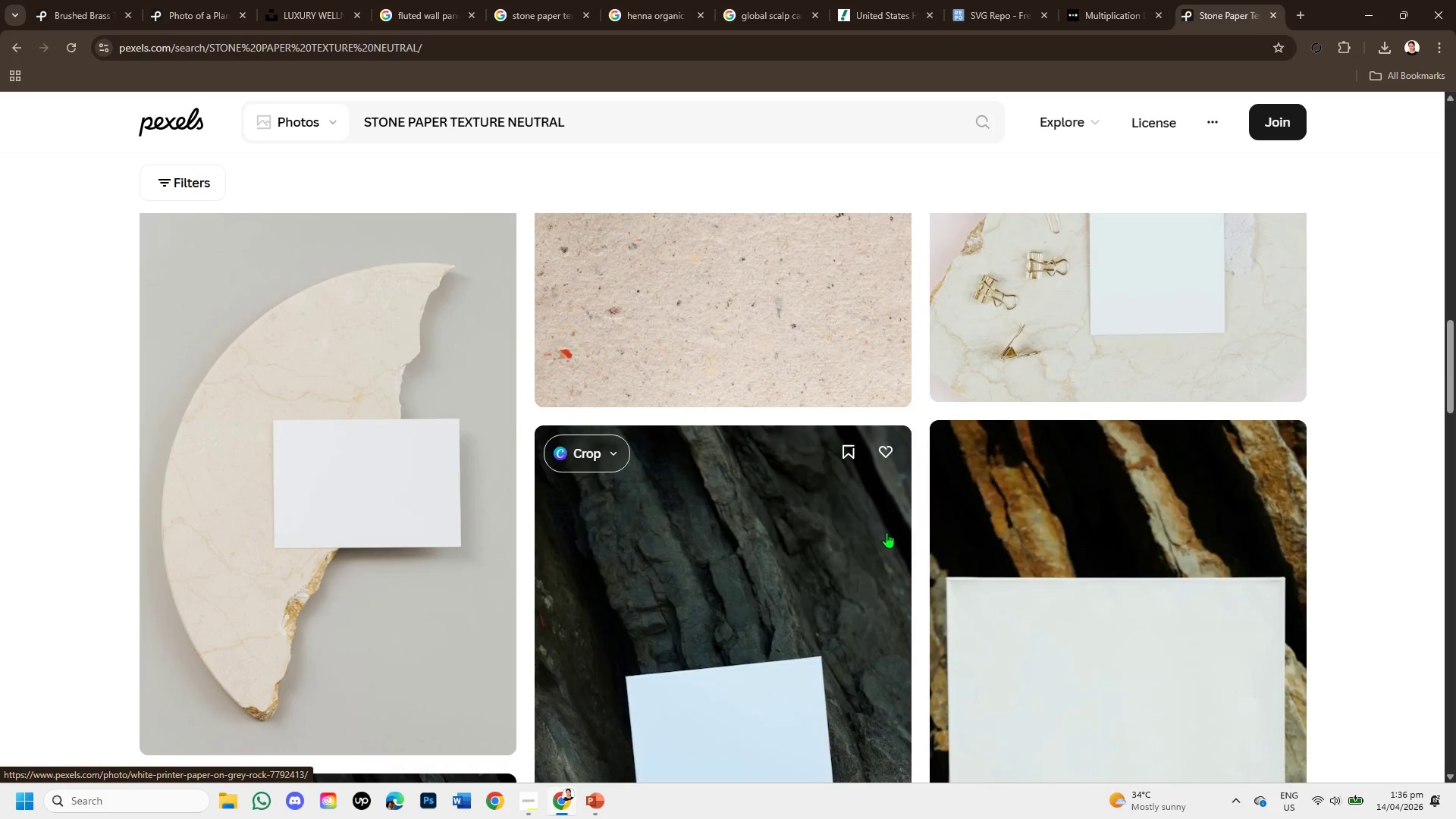 
scroll: coordinate [875, 531], scroll_direction: up, amount: 4.0
 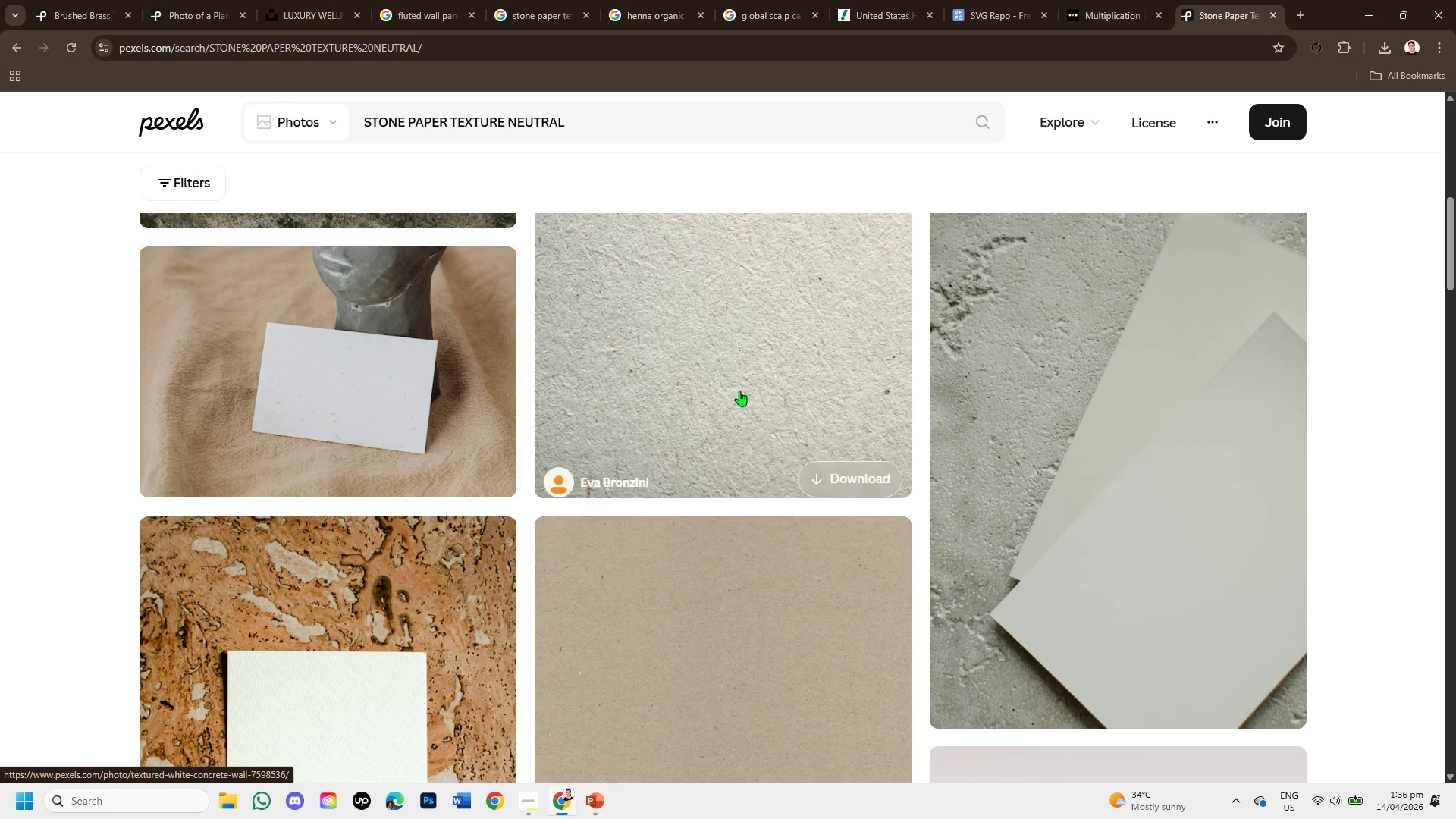 
left_click([736, 387])
 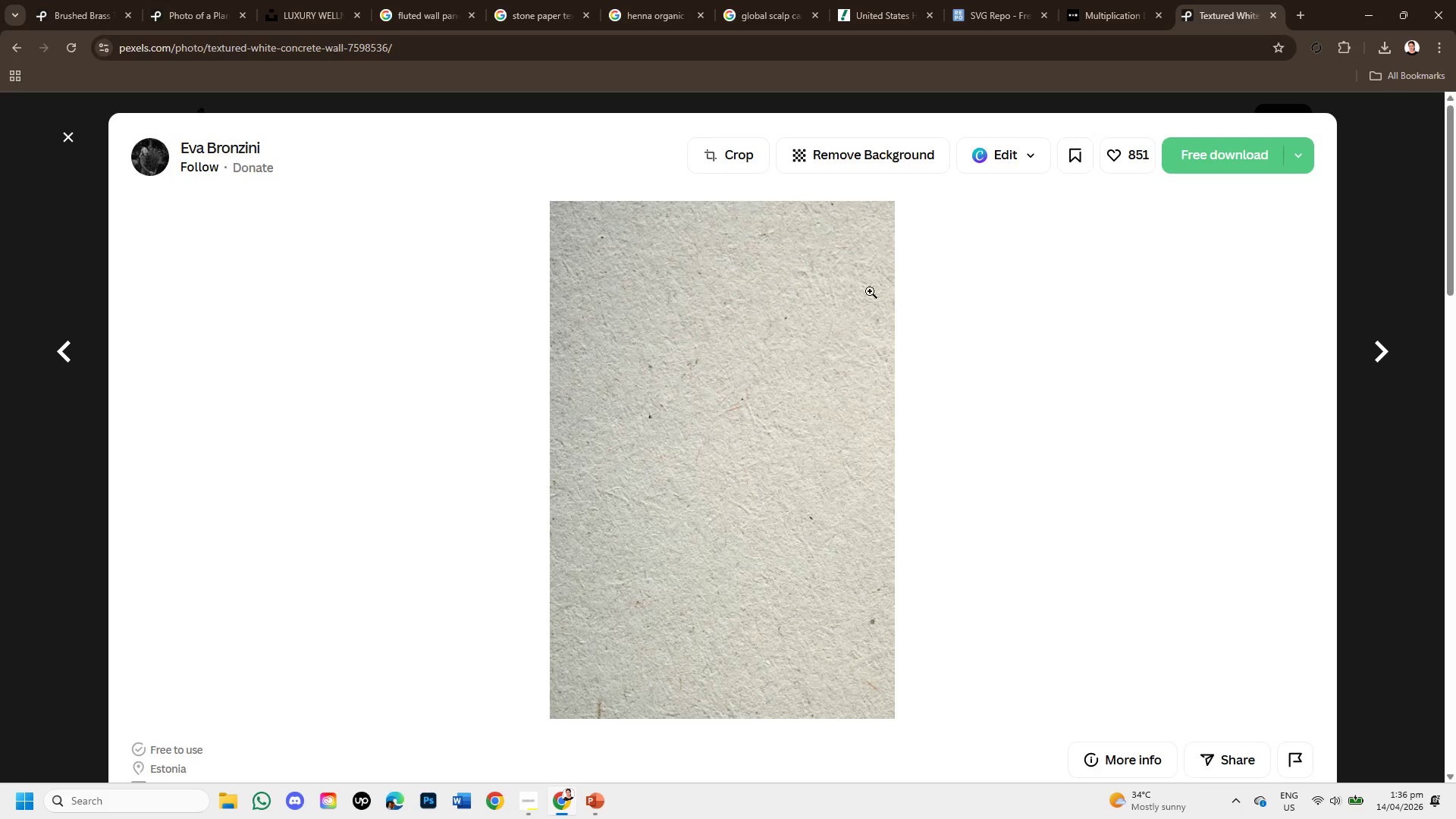 
left_click([1198, 158])
 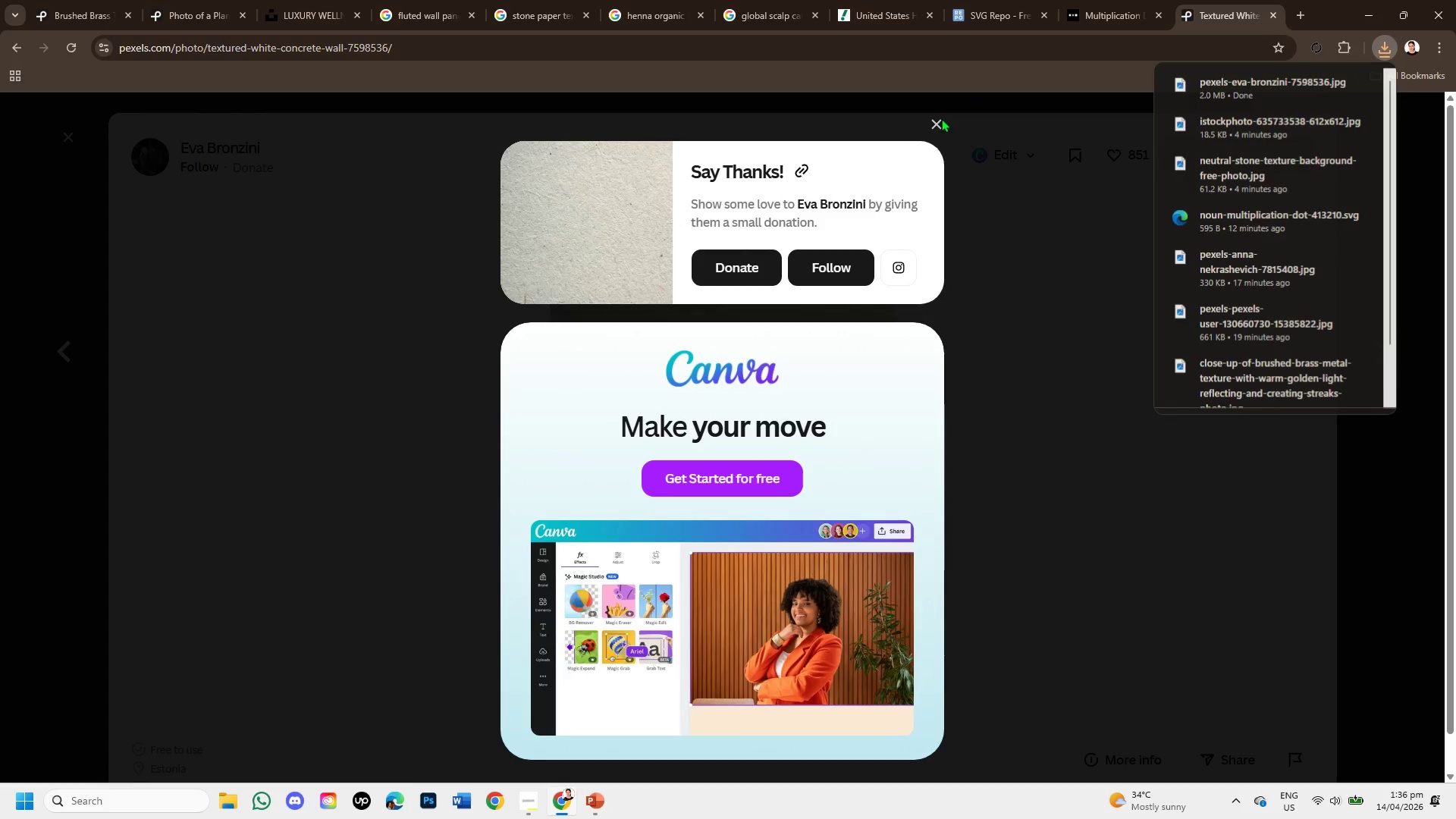 
left_click([936, 122])
 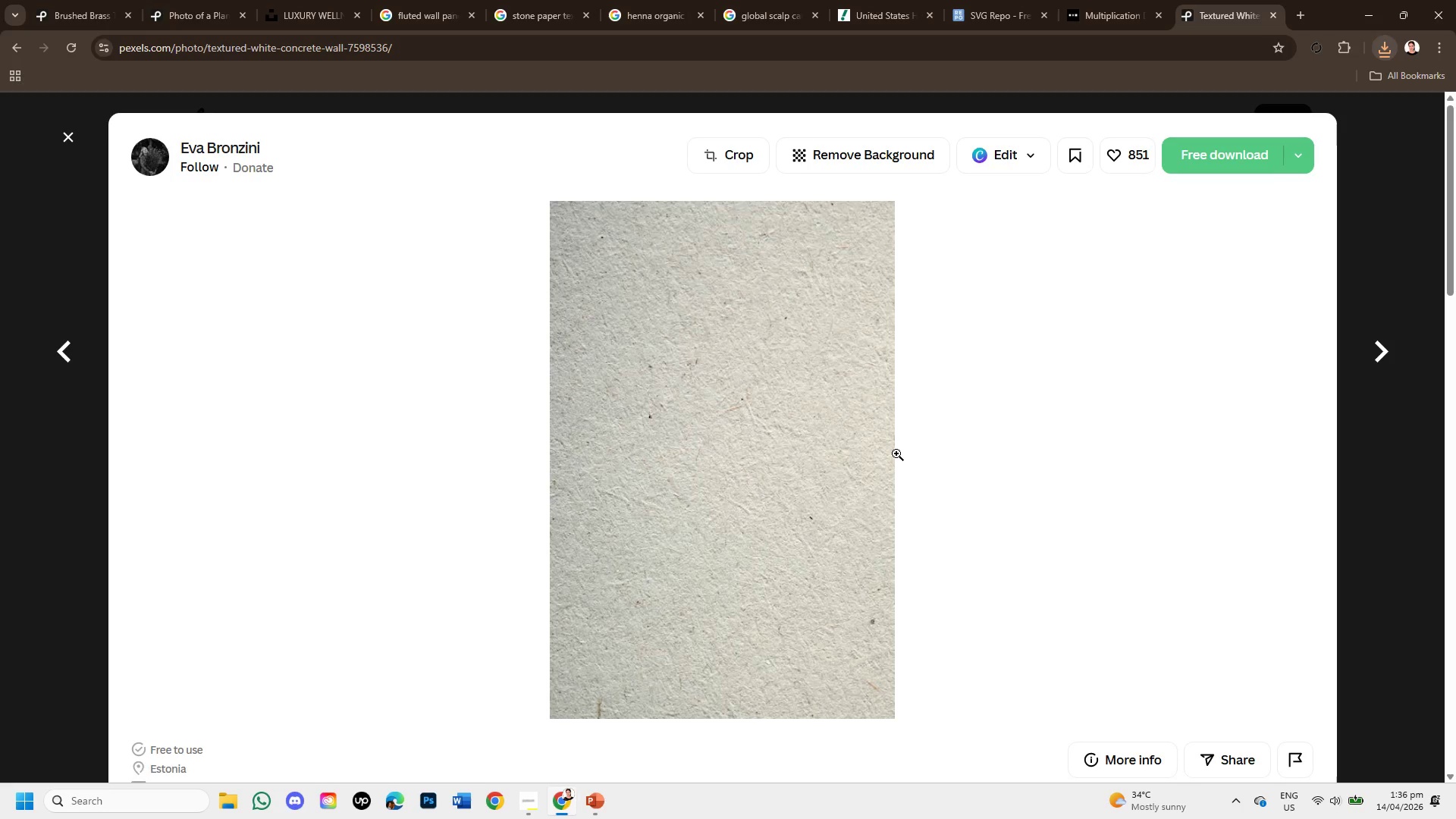 
scroll: coordinate [990, 544], scroll_direction: down, amount: 6.0
 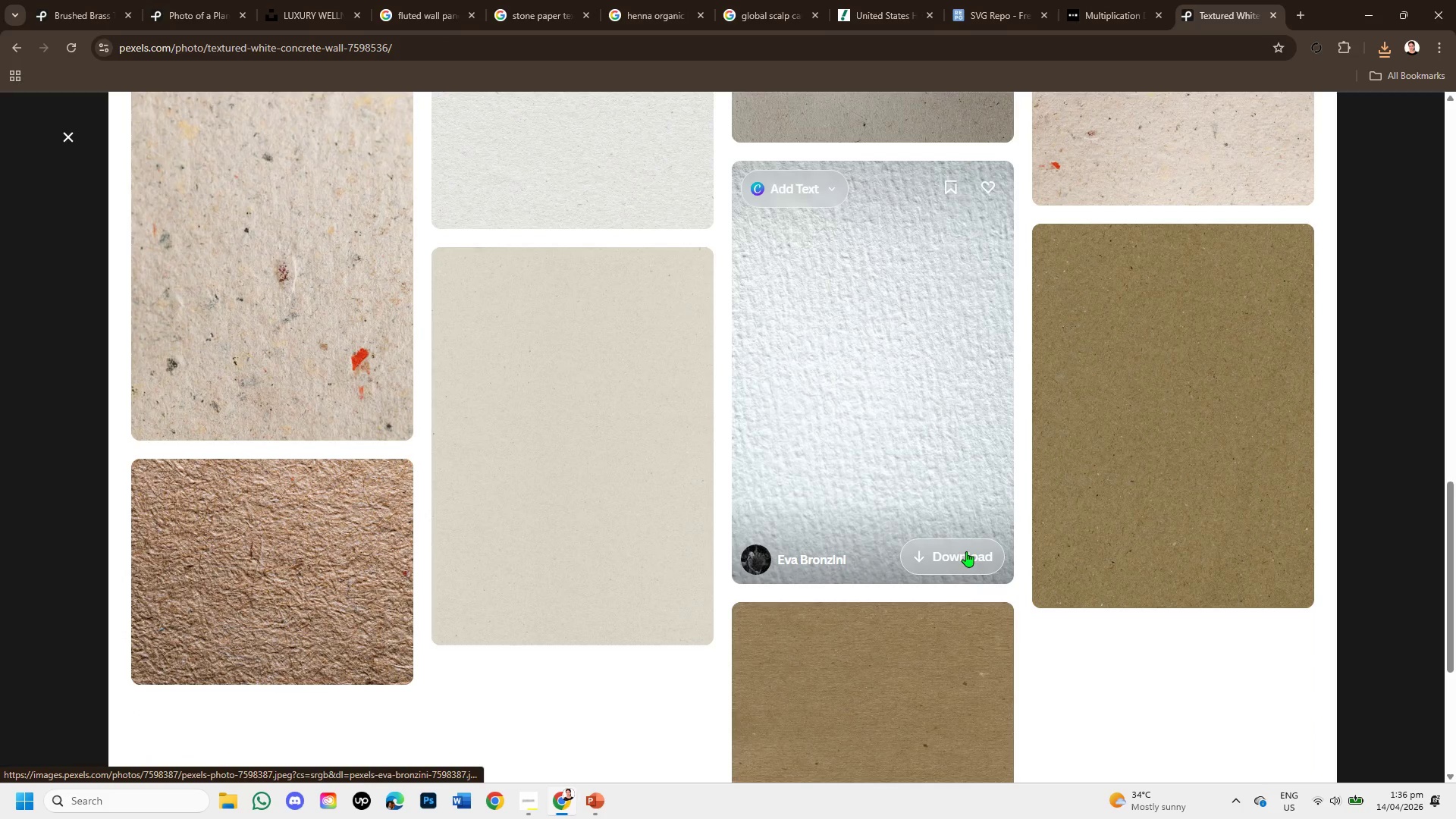 
scroll: coordinate [966, 551], scroll_direction: up, amount: 1.0
 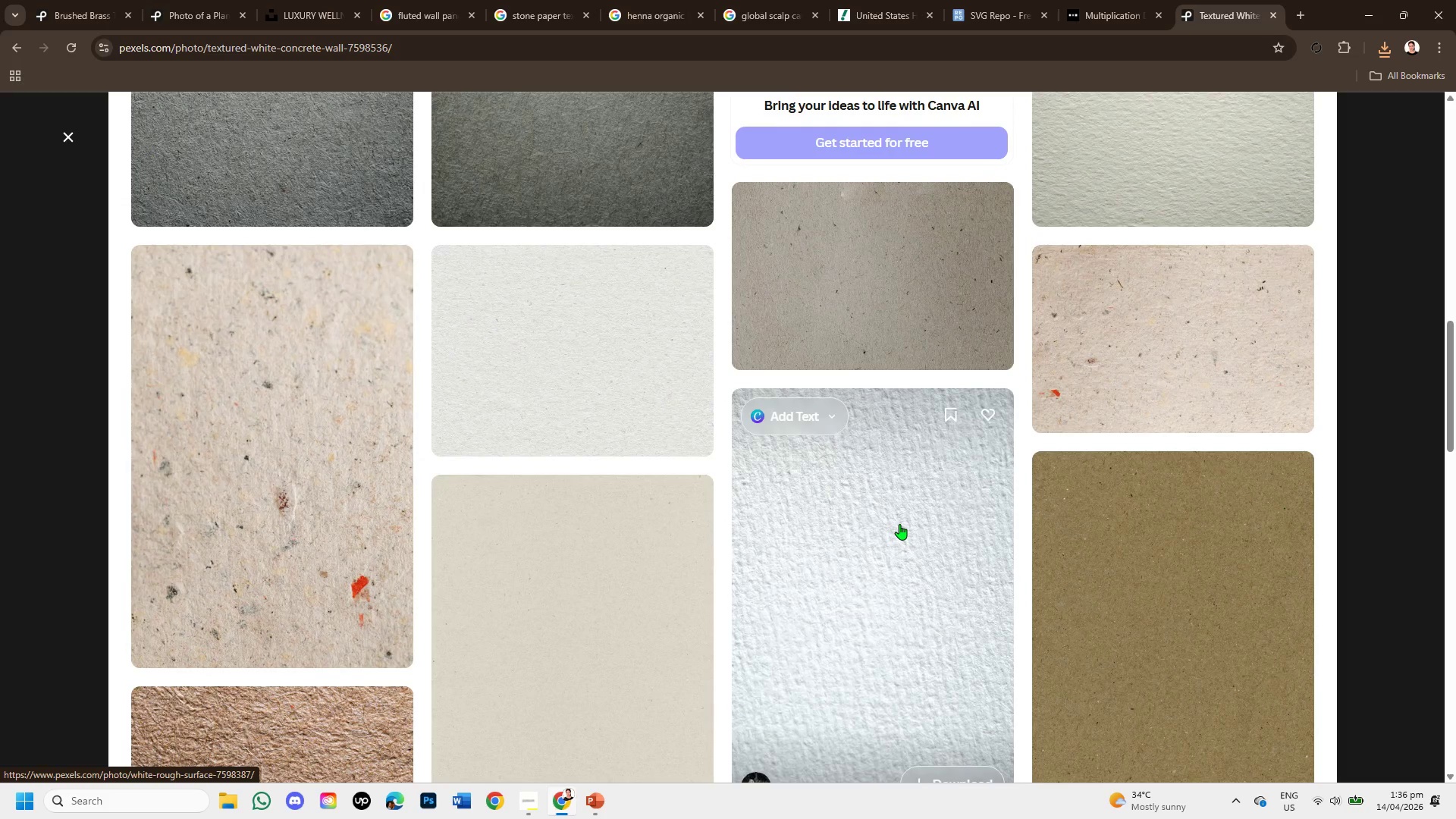 
scroll: coordinate [902, 536], scroll_direction: down, amount: 7.0
 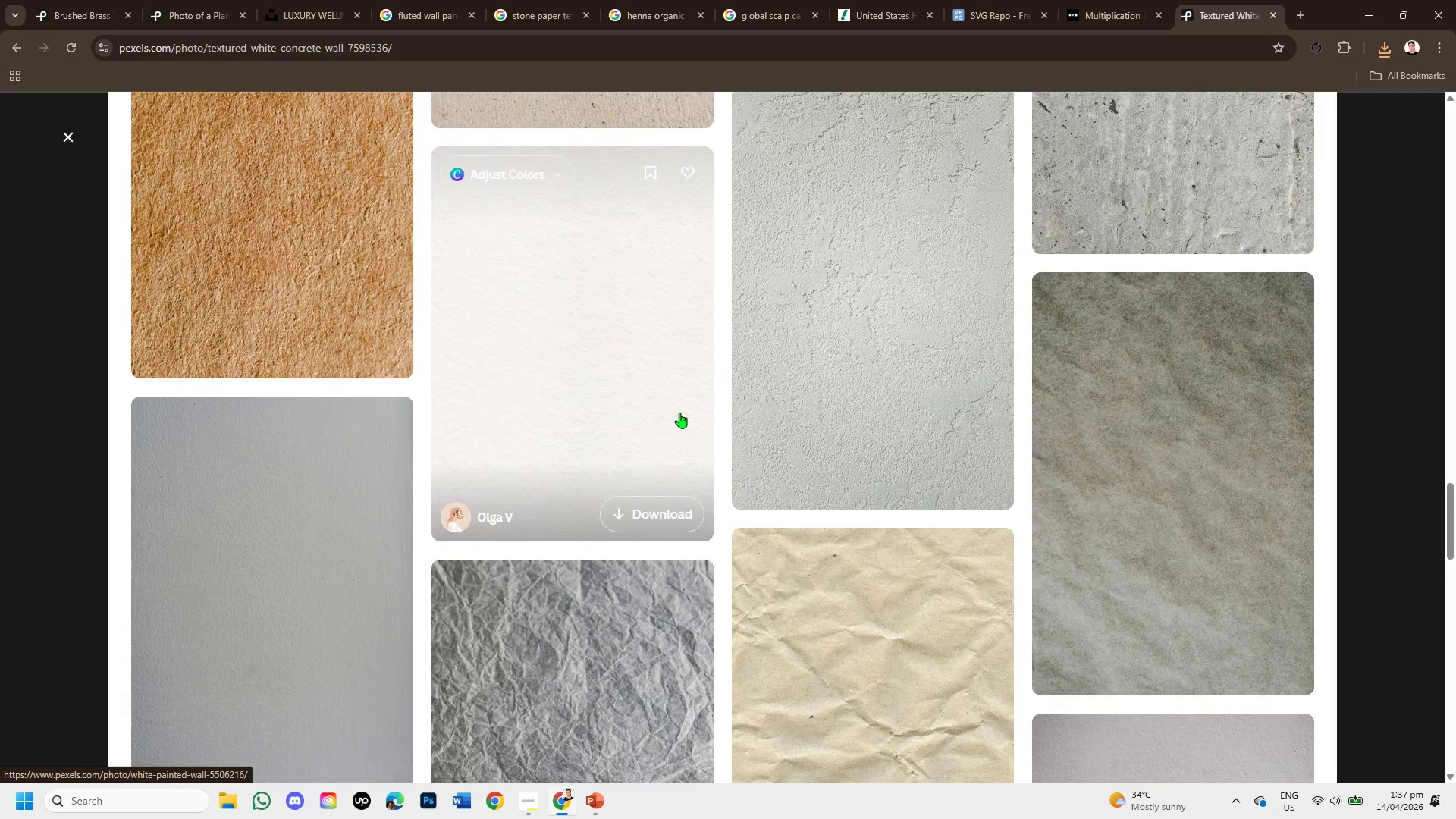 
left_click([662, 397])
 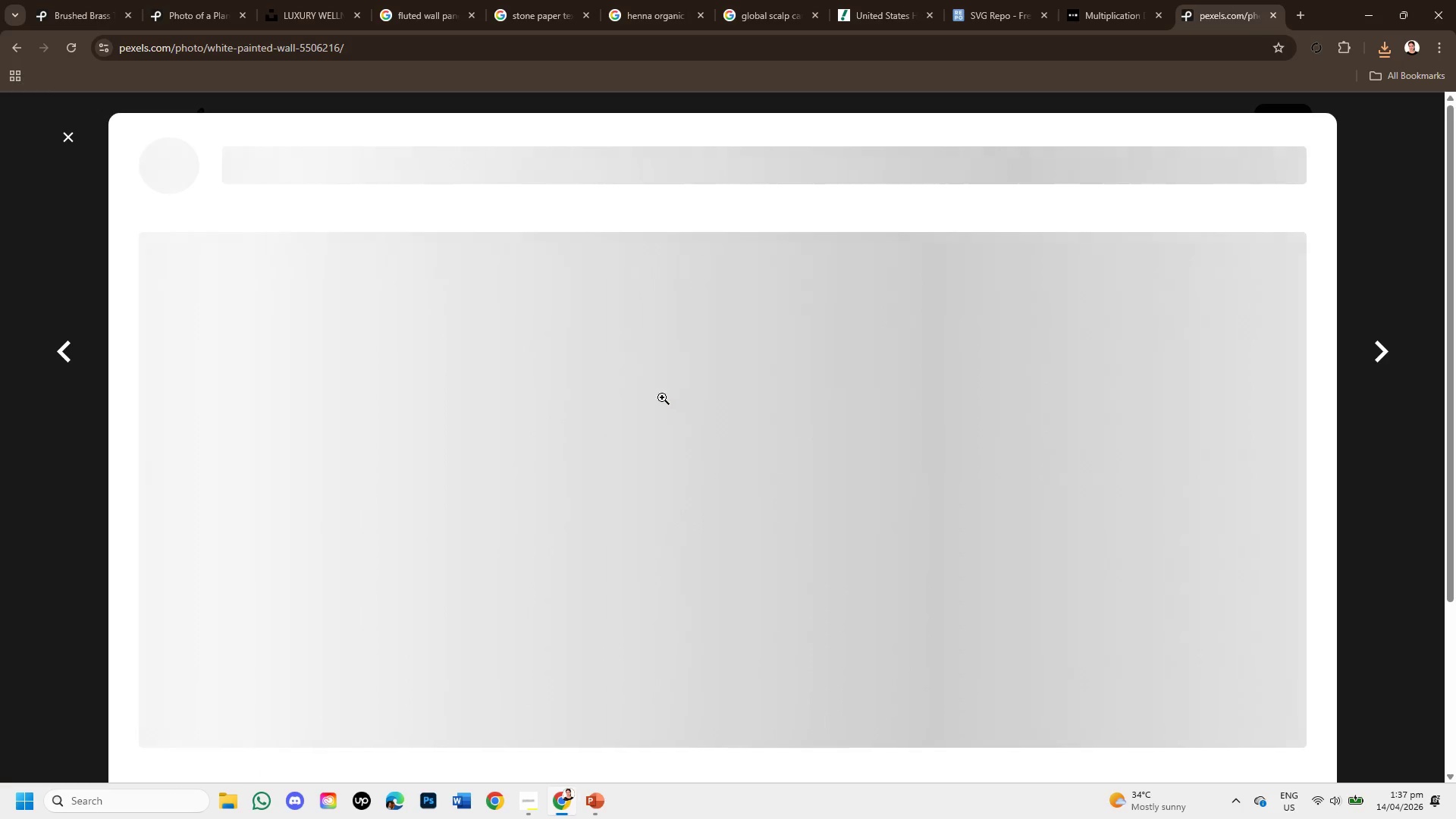 
scroll: coordinate [661, 398], scroll_direction: down, amount: 2.0
 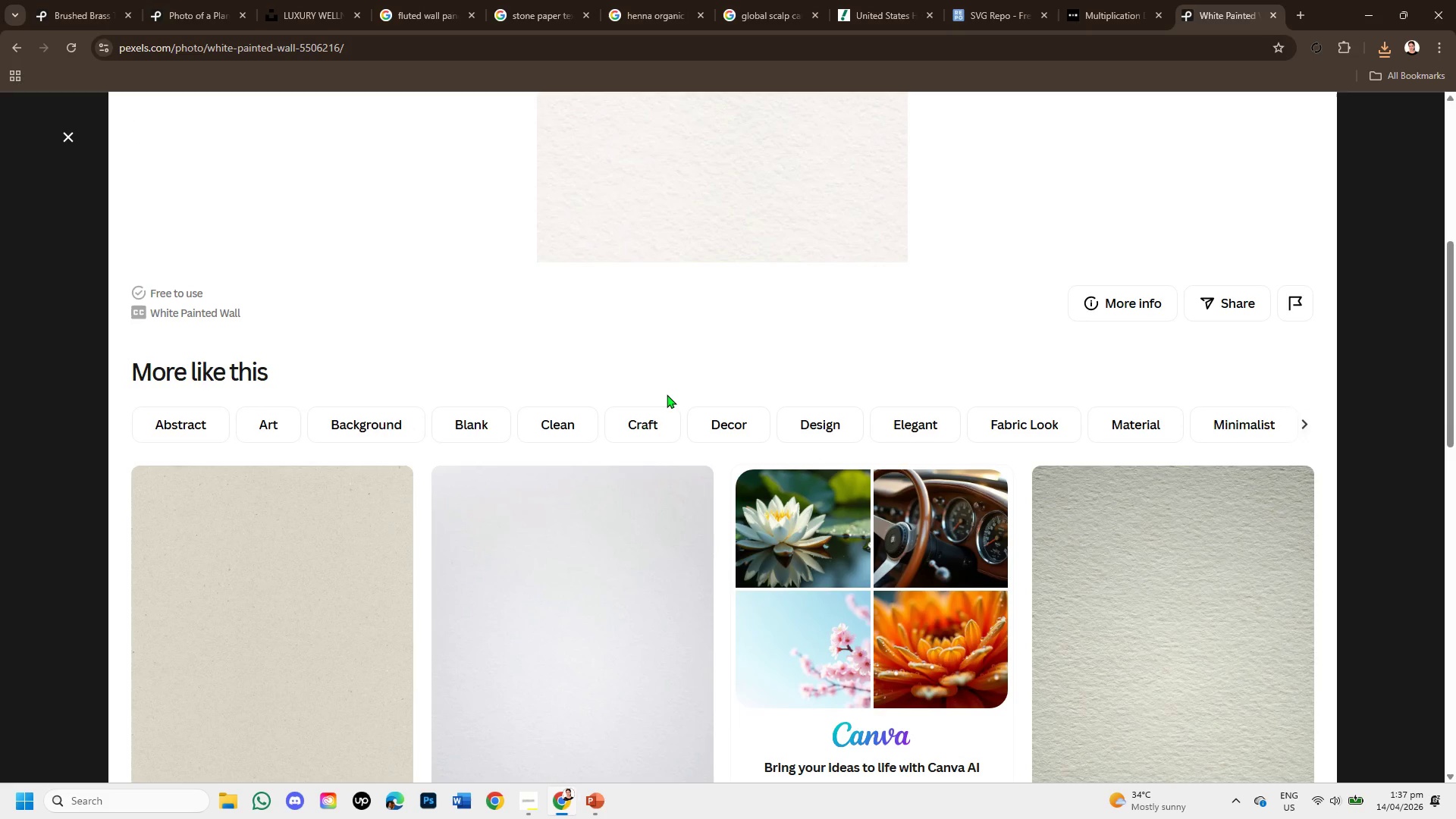 
scroll: coordinate [667, 394], scroll_direction: up, amount: 2.0
 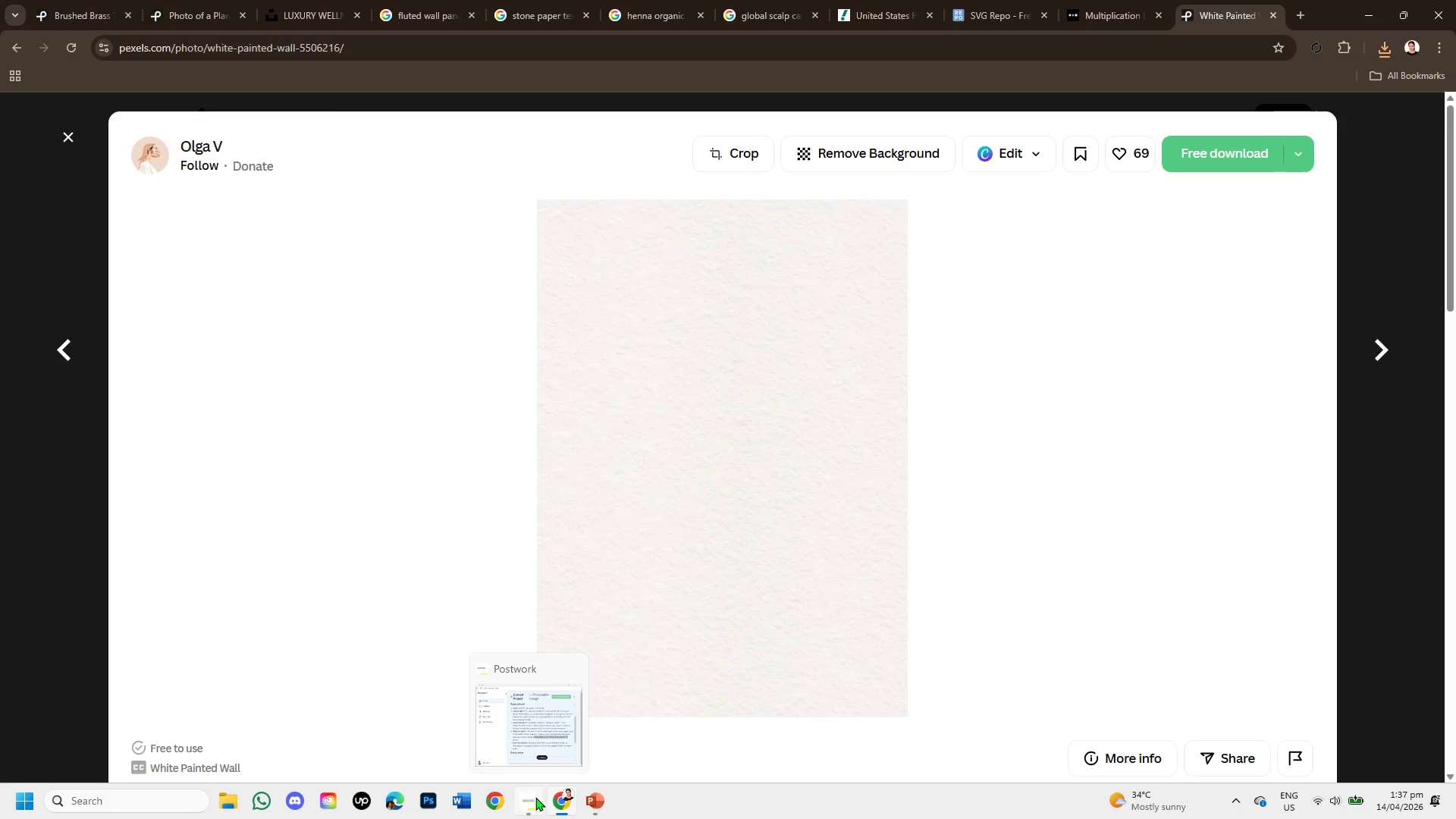 
left_click([589, 803])
 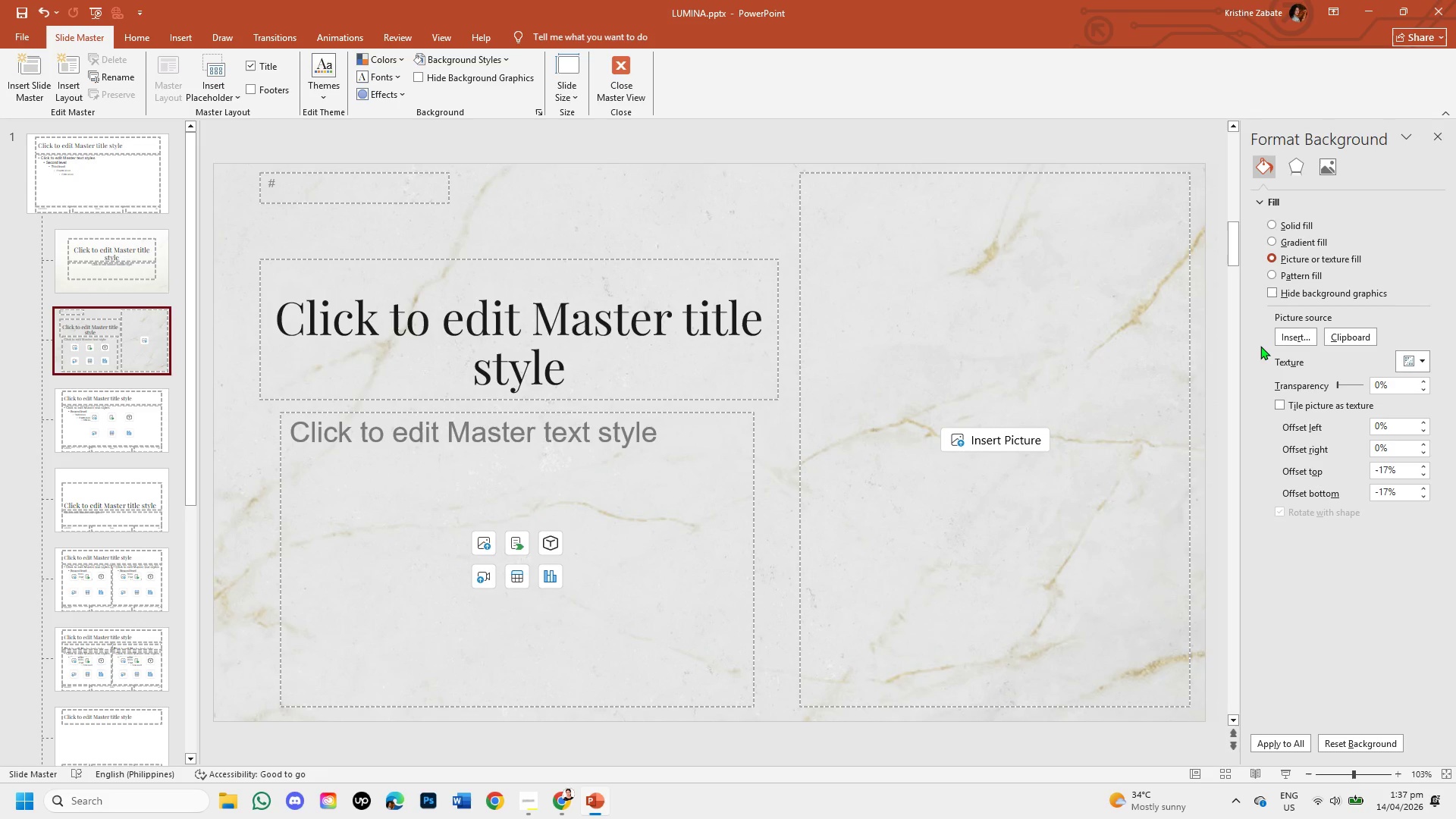 
left_click([670, 190])
 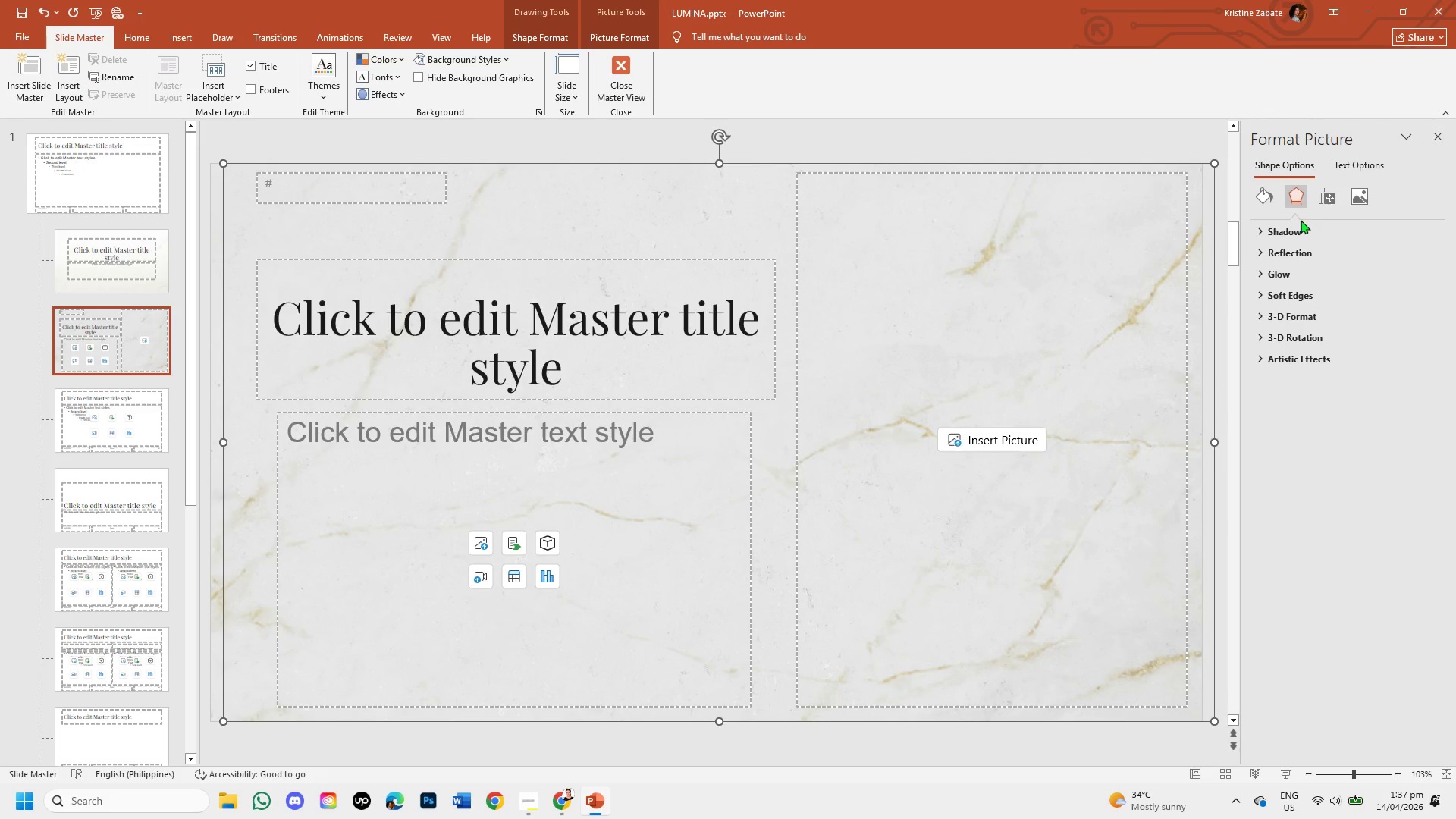 
left_click([1269, 198])
 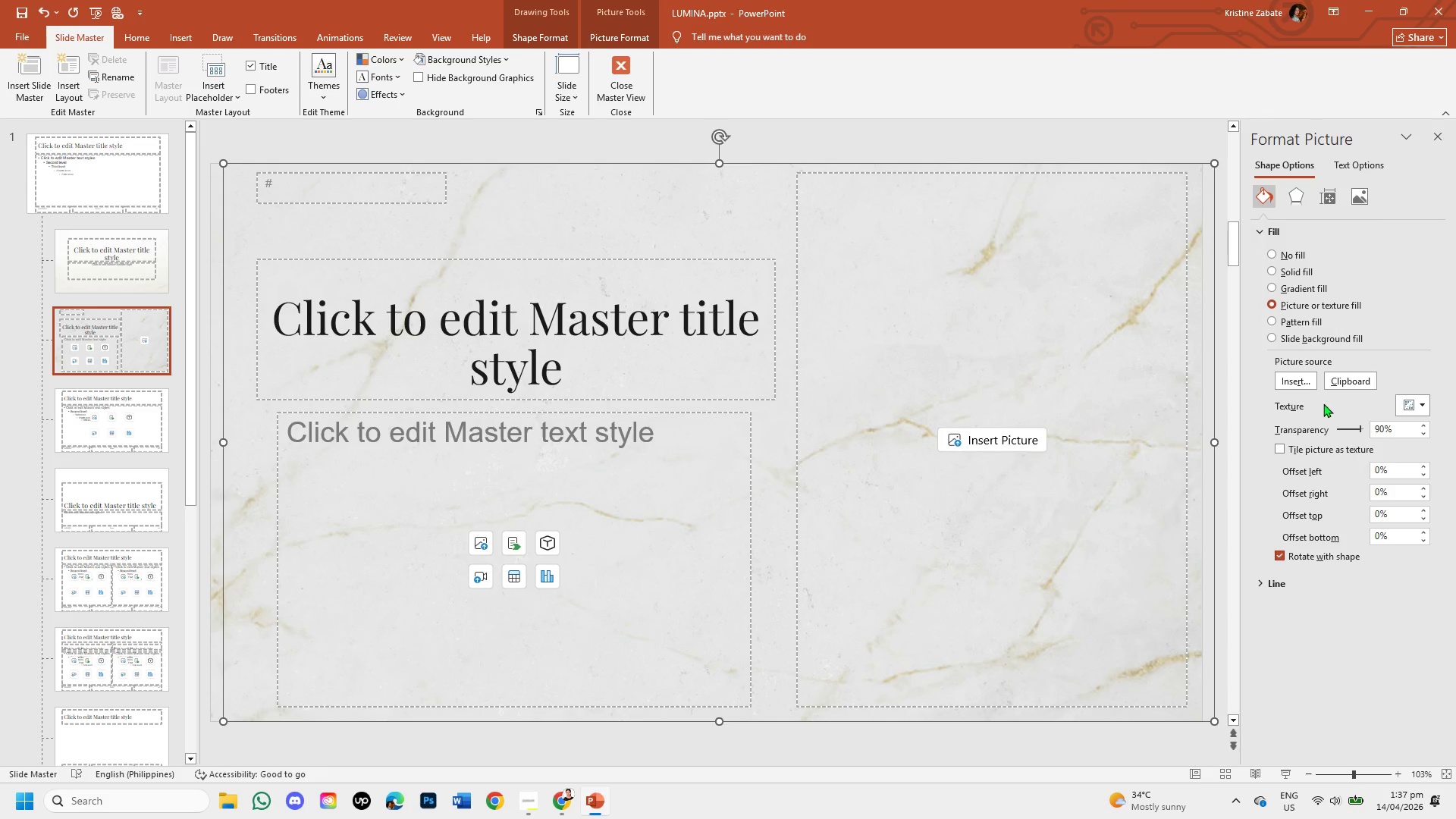 
left_click([1299, 380])
 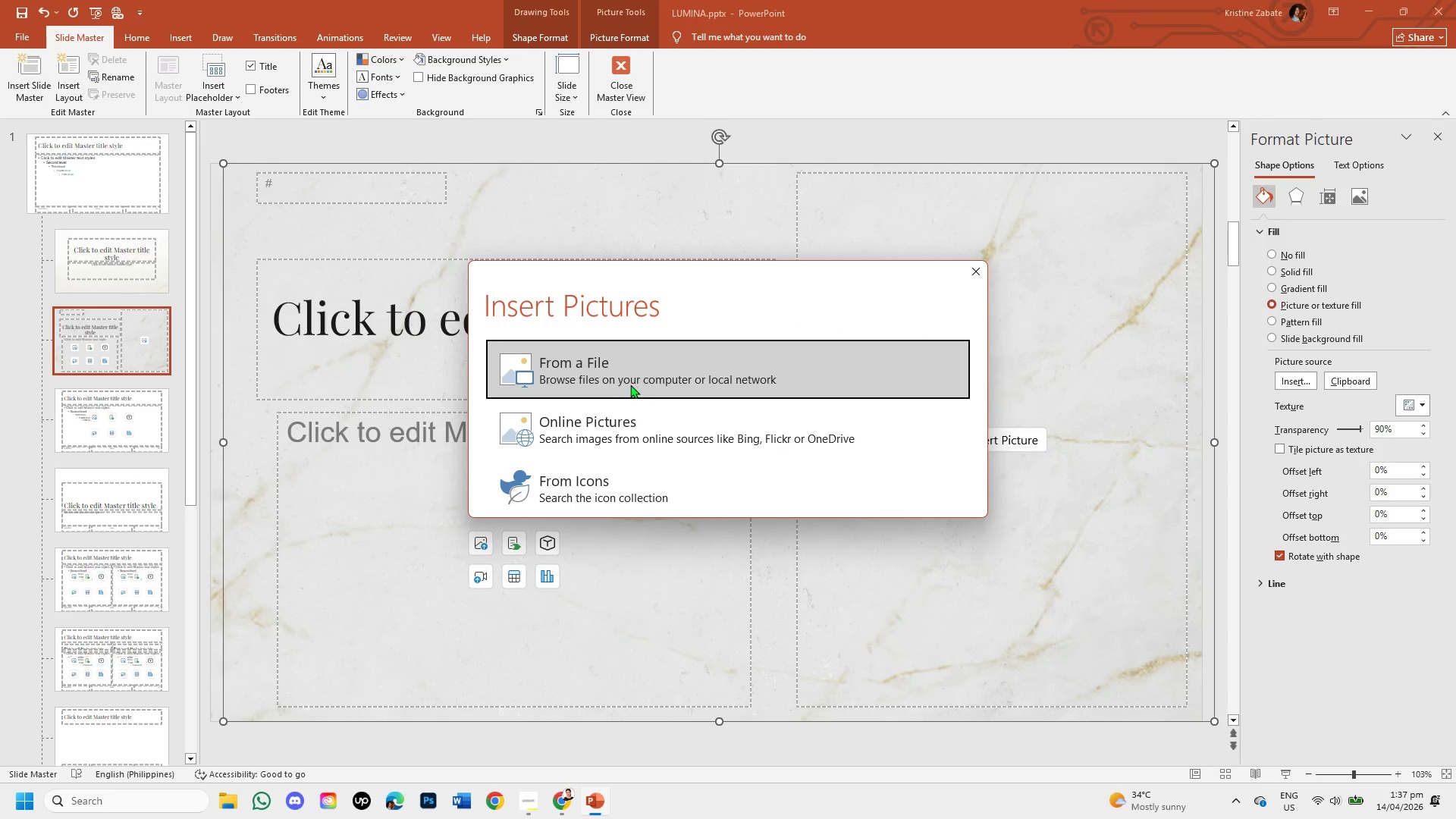 
left_click([620, 371])
 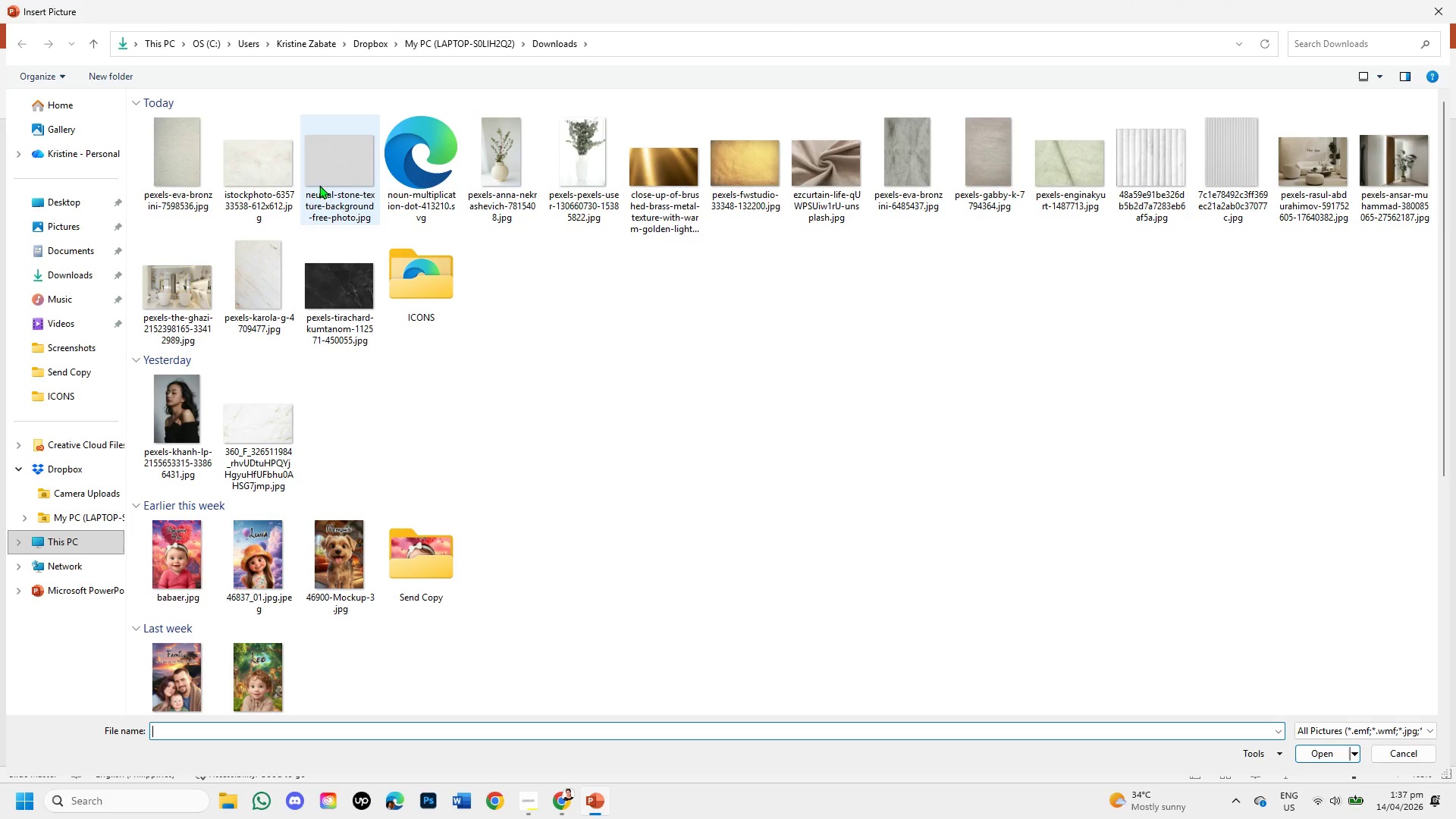 
double_click([174, 168])
 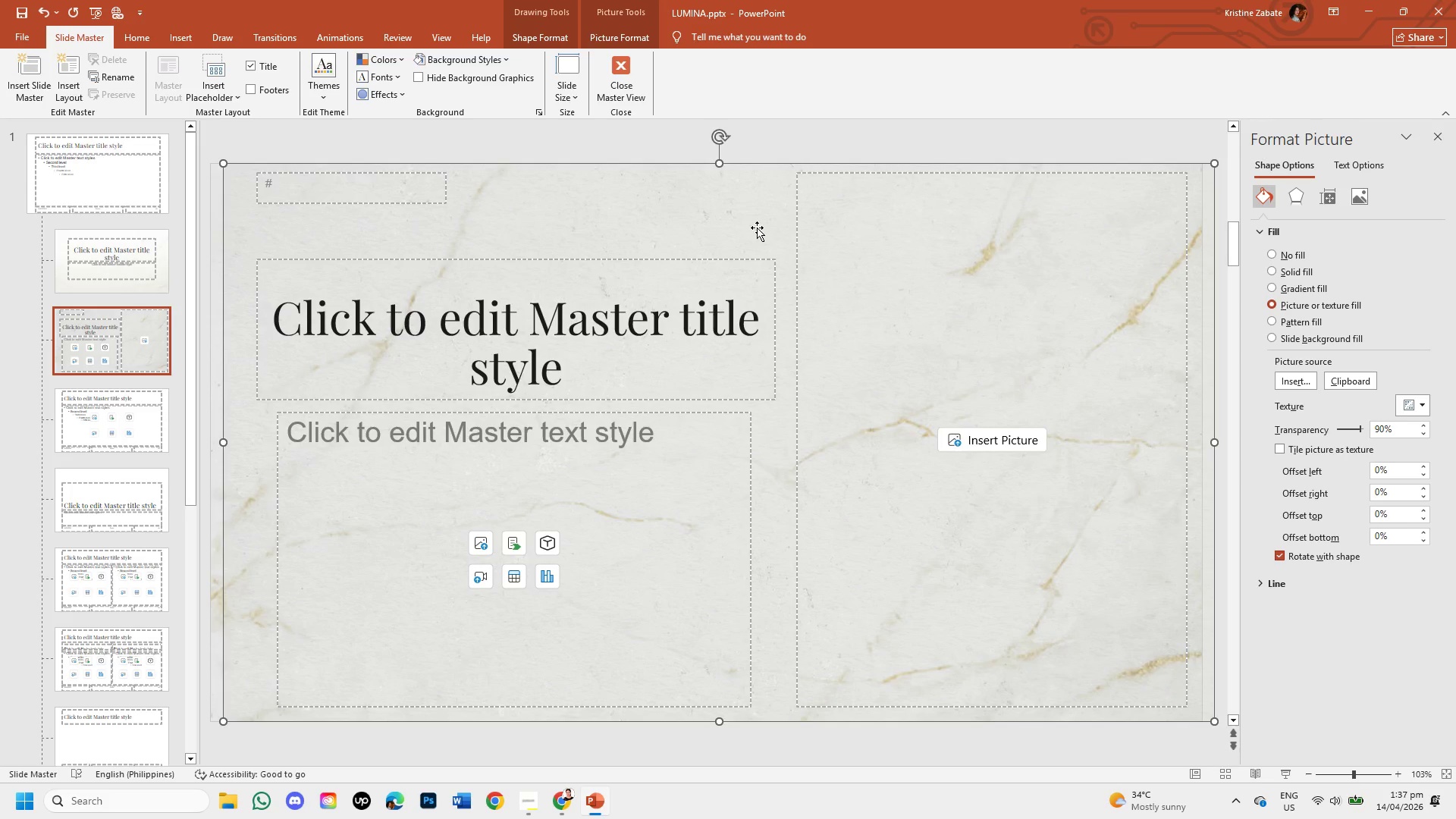 
wait(5.89)
 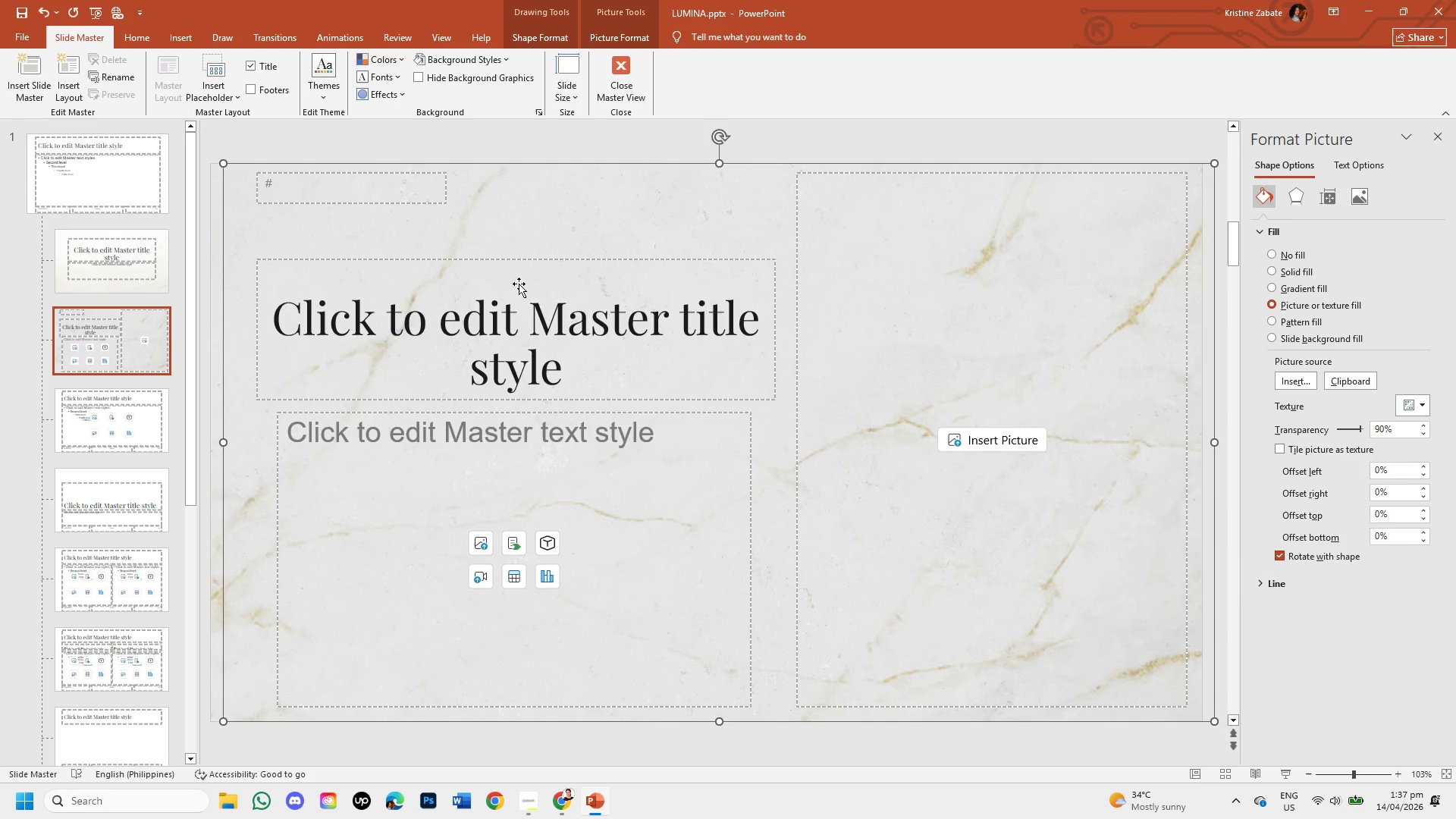 
left_click_drag(start_coordinate=[662, 220], to_coordinate=[803, 410])
 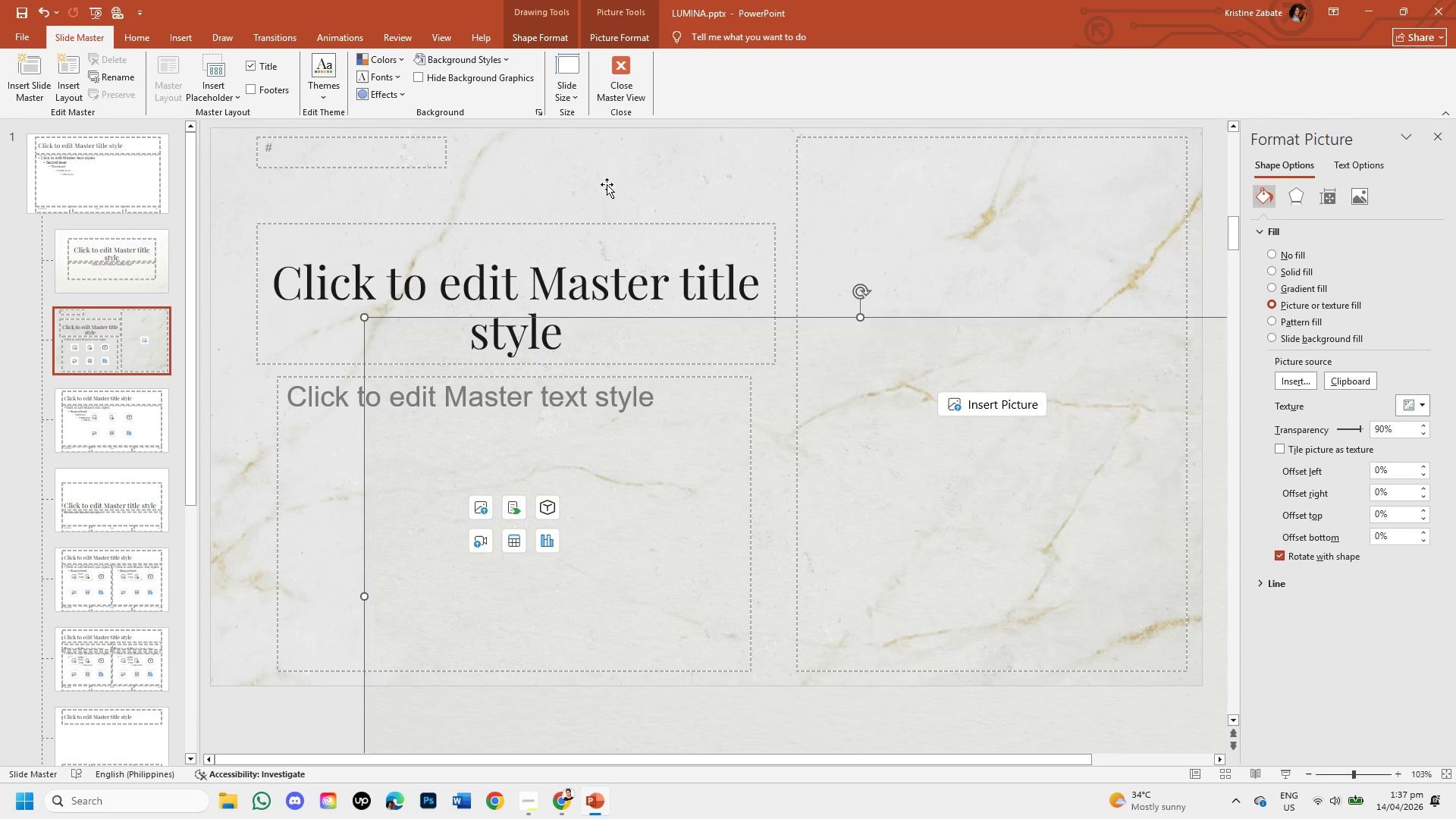 
left_click([594, 151])
 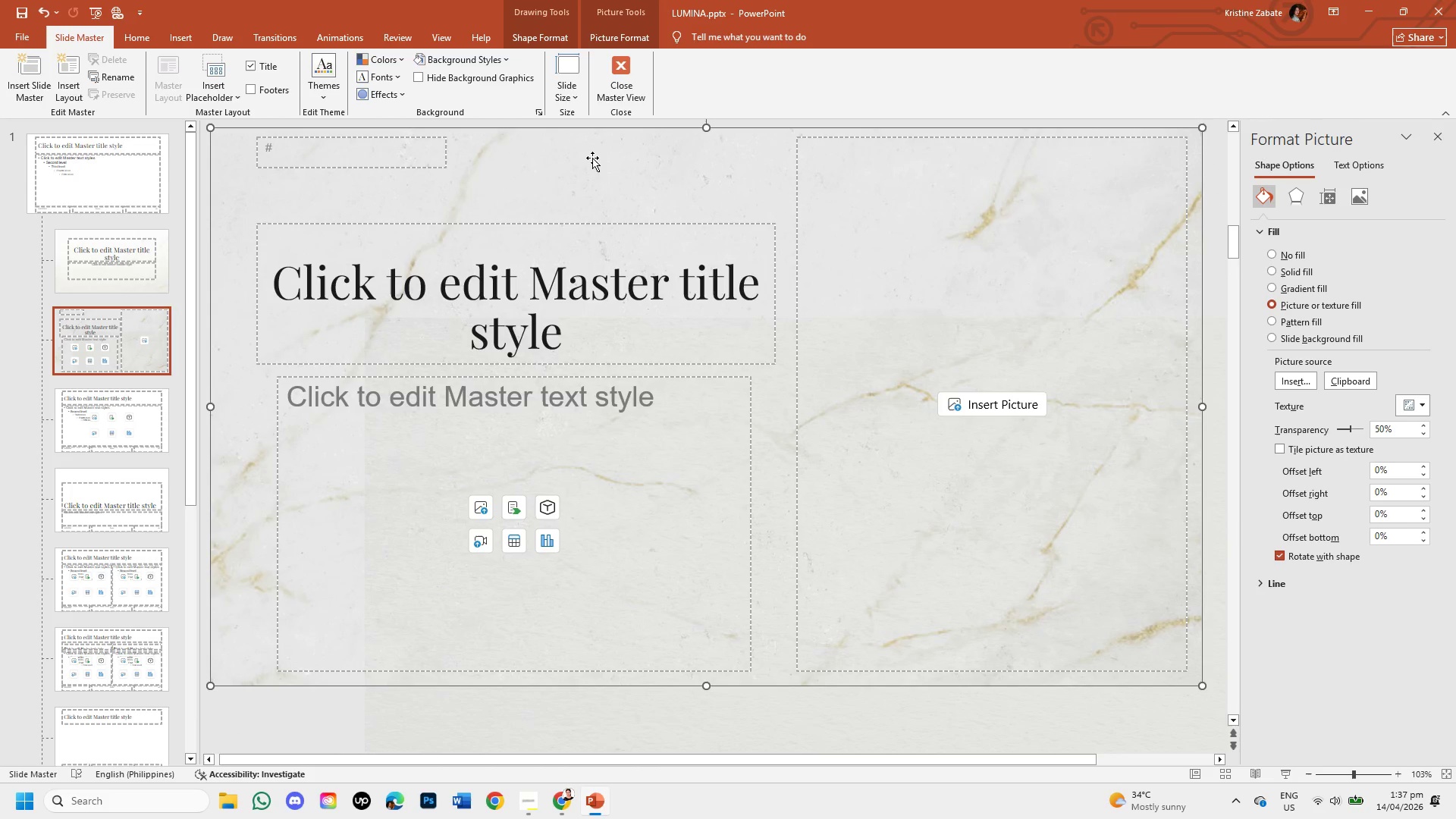 
left_click_drag(start_coordinate=[592, 158], to_coordinate=[590, 162])
 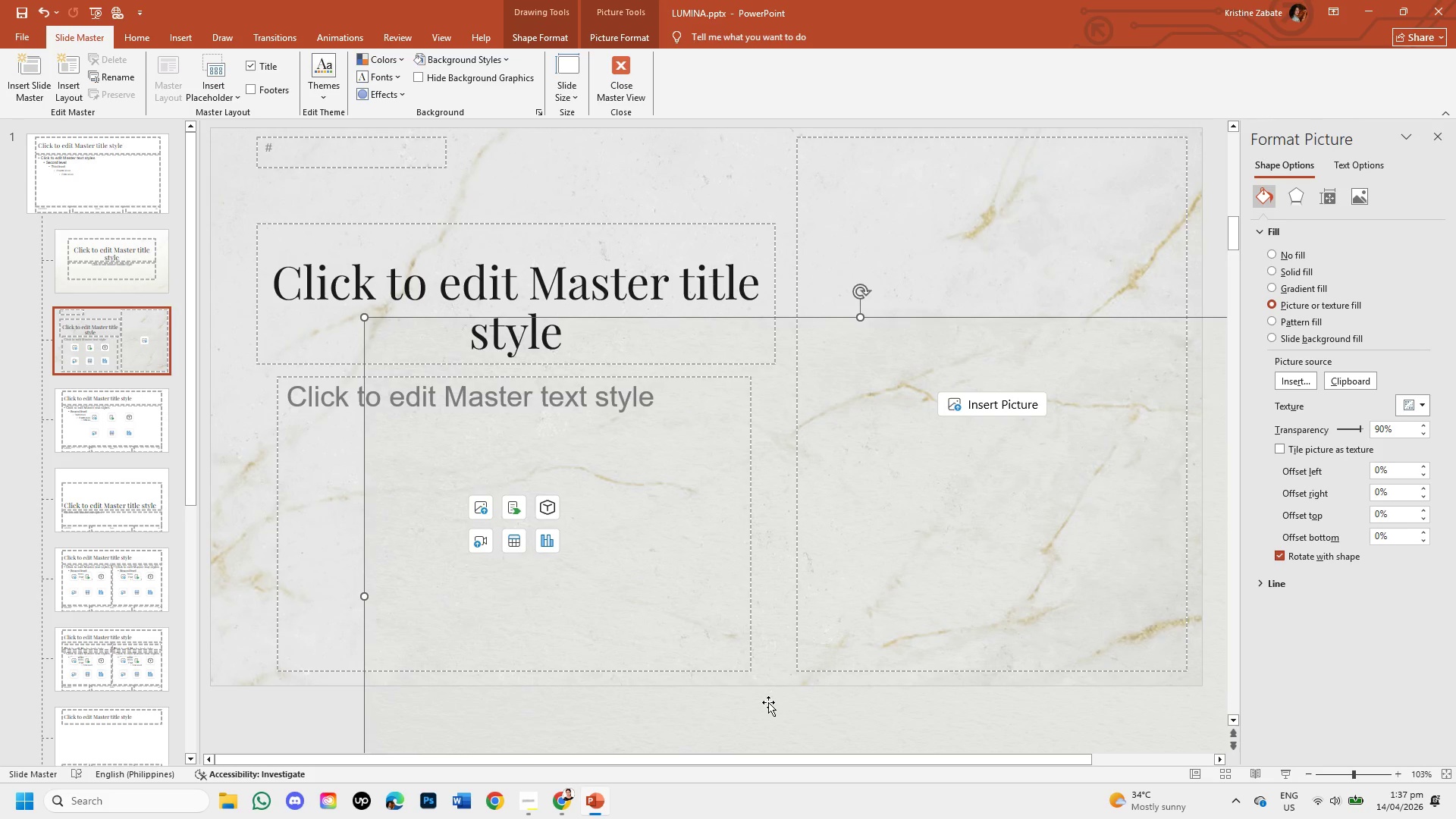 
left_click_drag(start_coordinate=[759, 694], to_coordinate=[587, 504])
 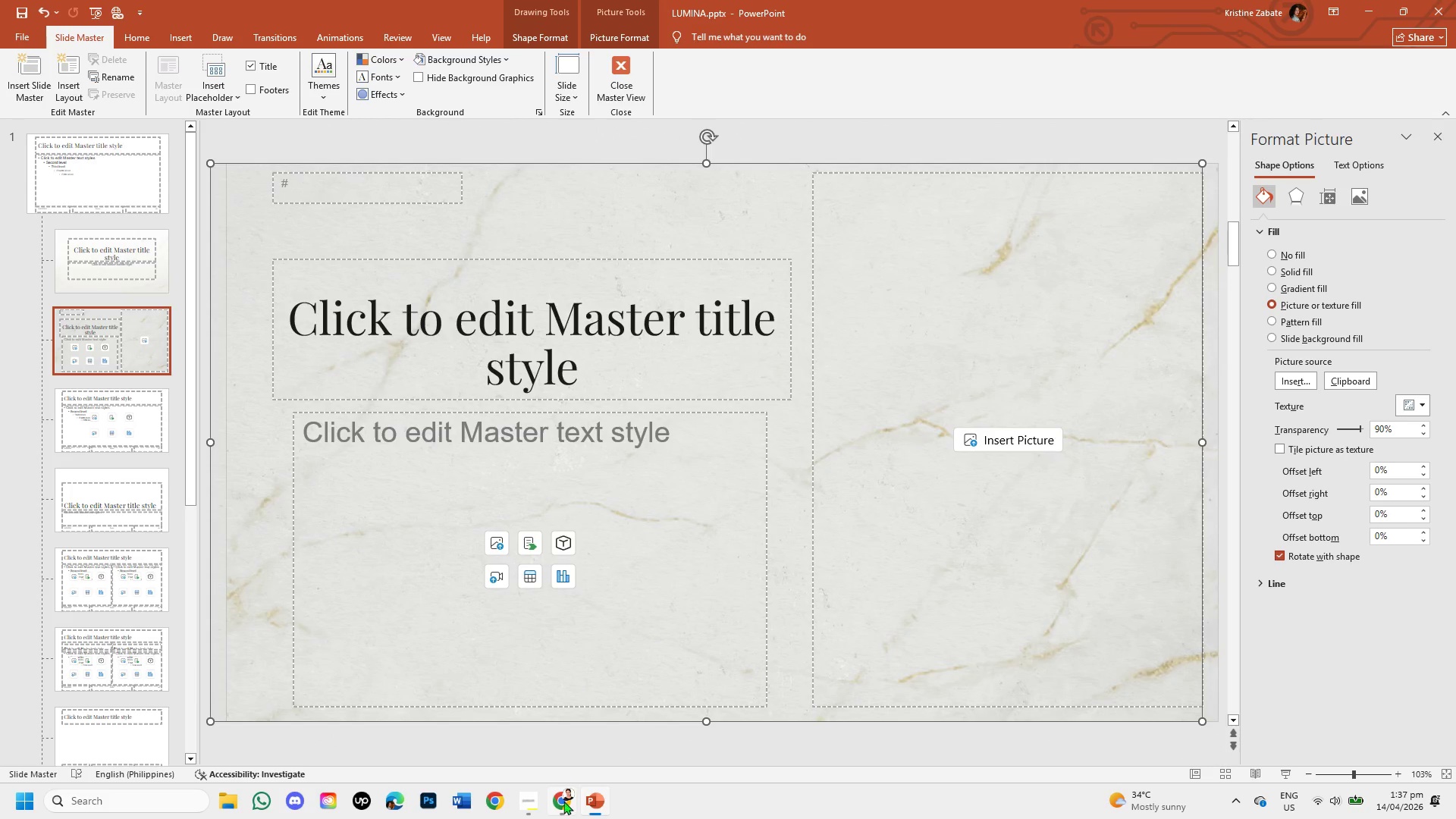 
left_click([564, 795])
 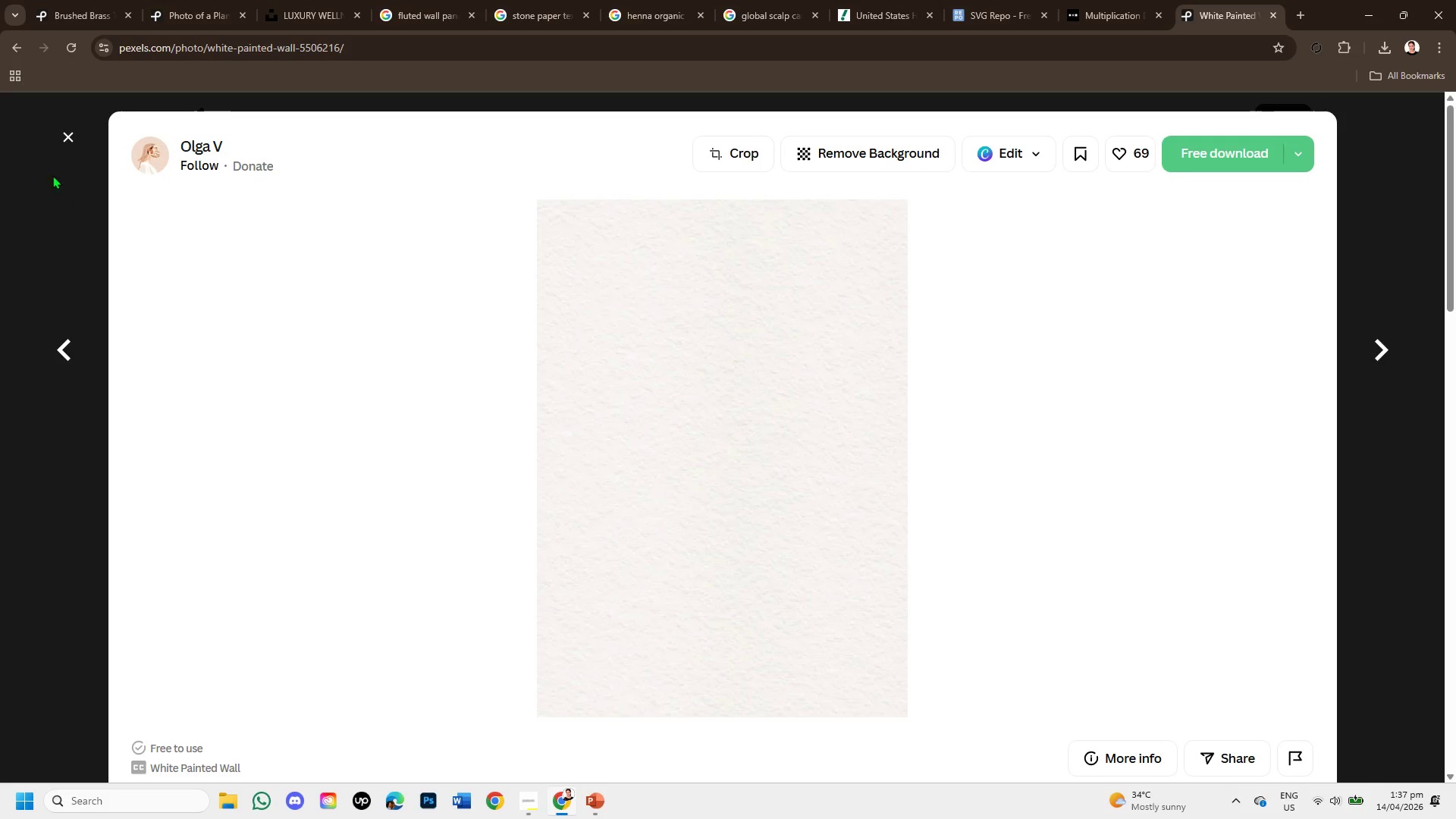 
left_click([64, 136])
 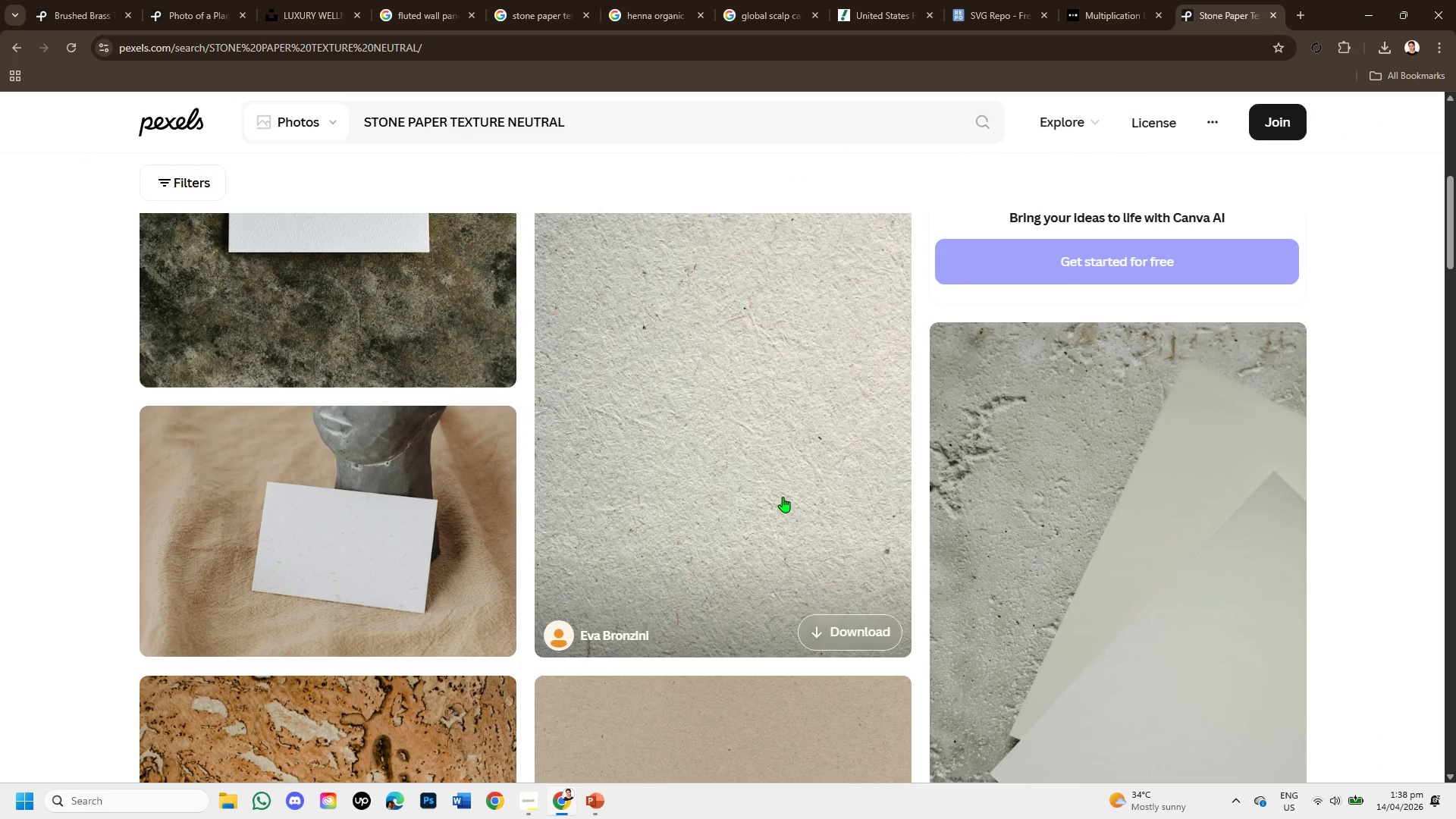 
scroll: coordinate [808, 566], scroll_direction: down, amount: 1.0
 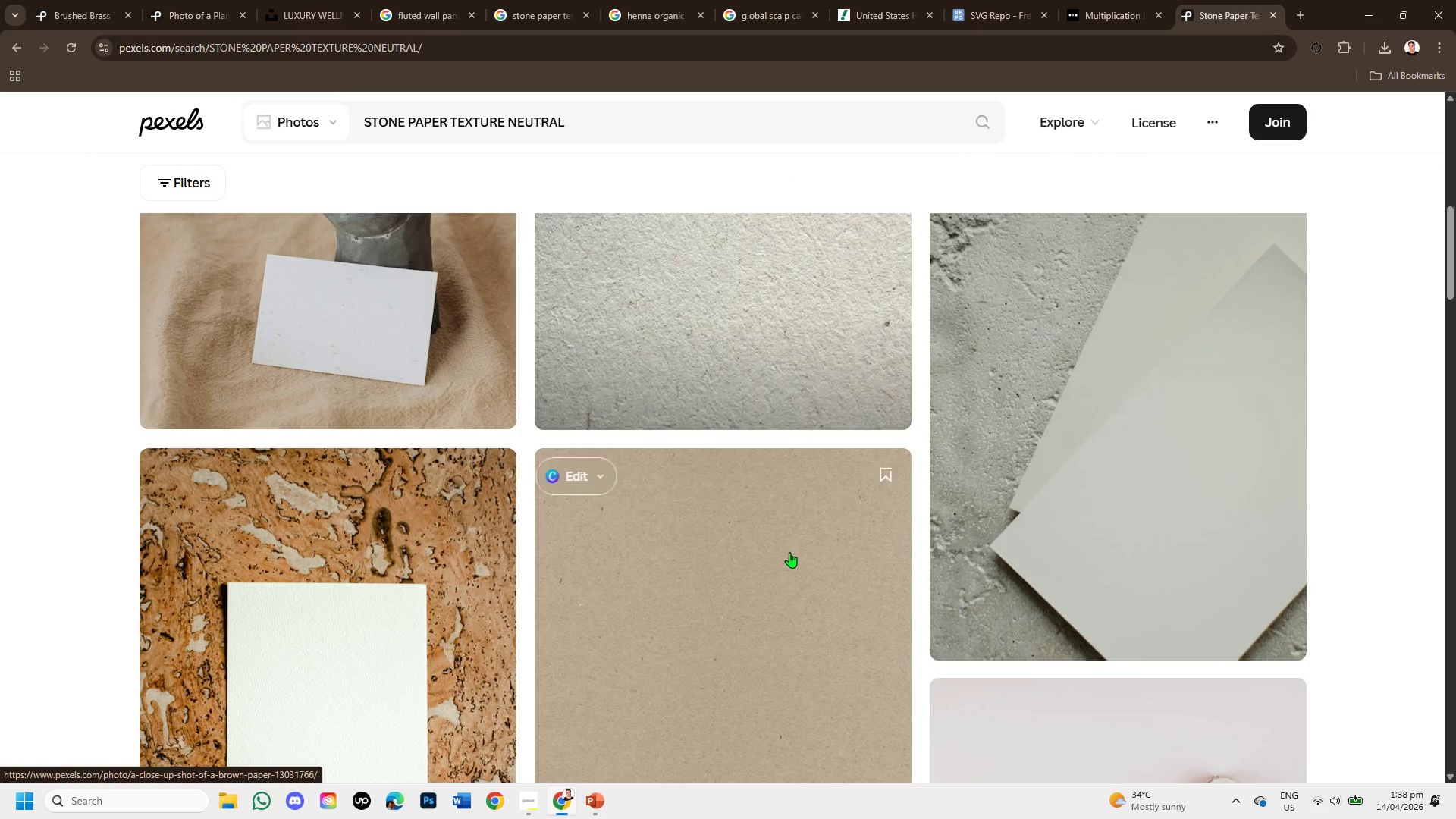 
scroll: coordinate [789, 542], scroll_direction: up, amount: 1.0
 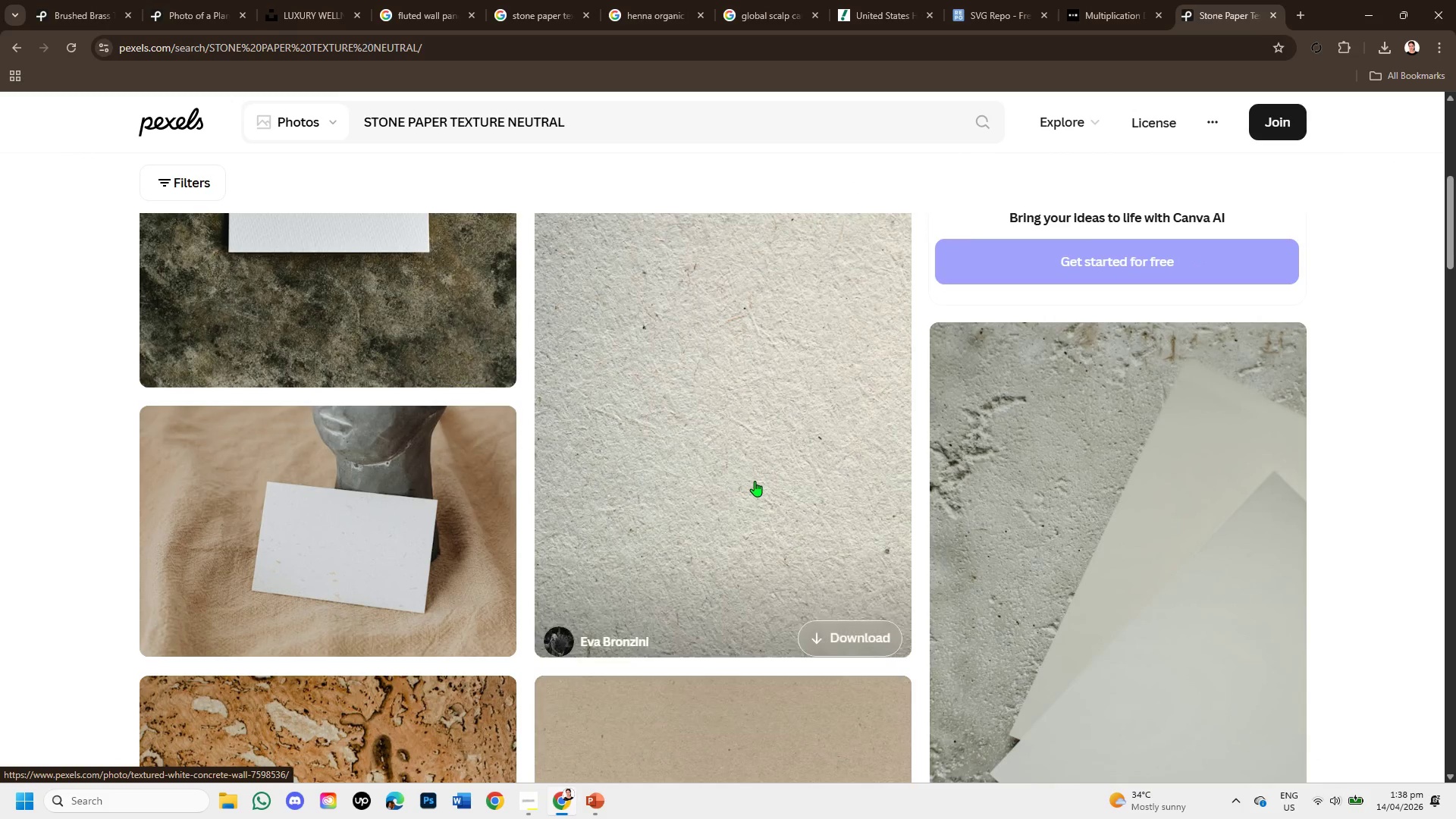 
left_click([755, 481])
 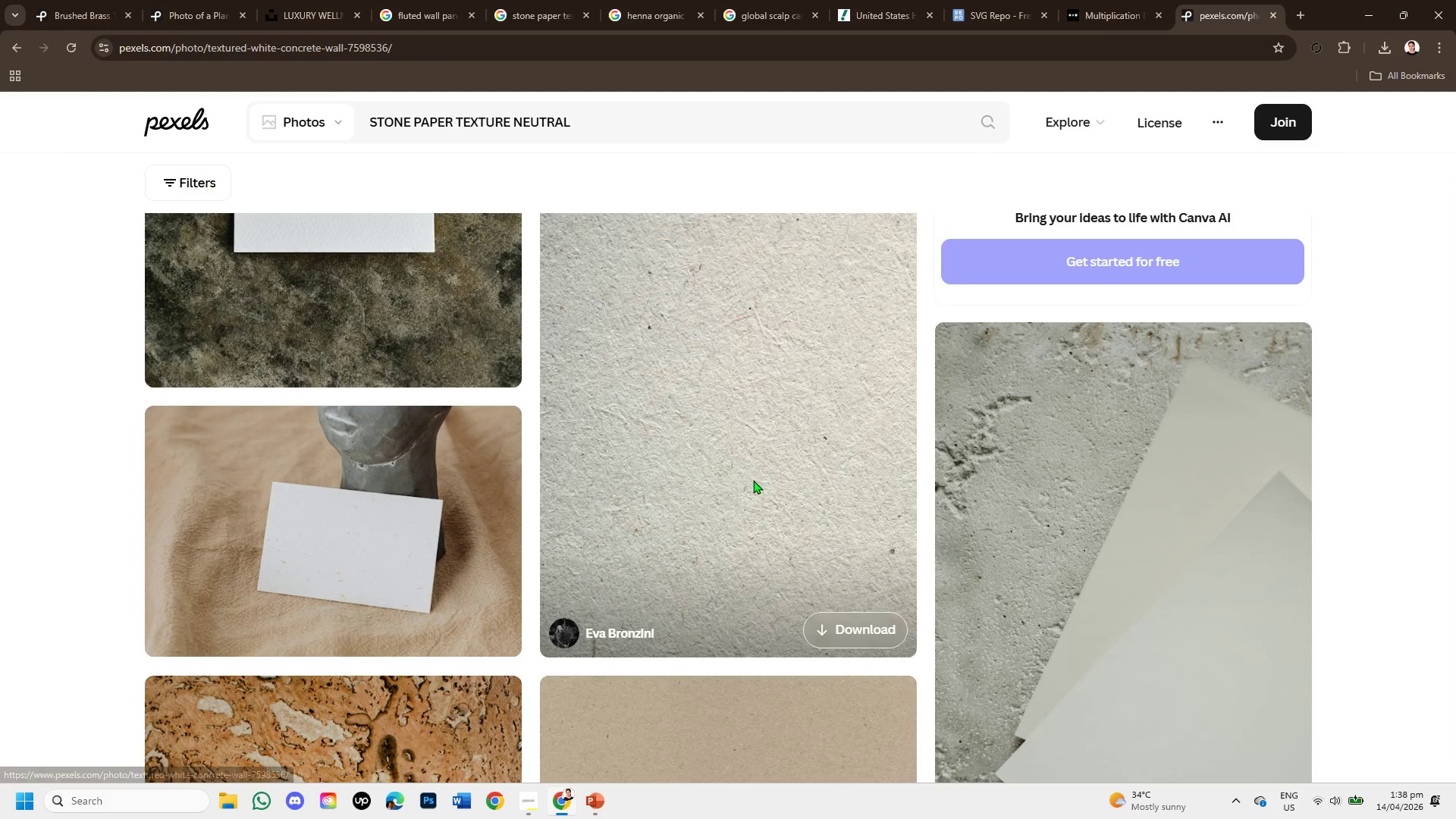 
scroll: coordinate [751, 488], scroll_direction: down, amount: 6.0
 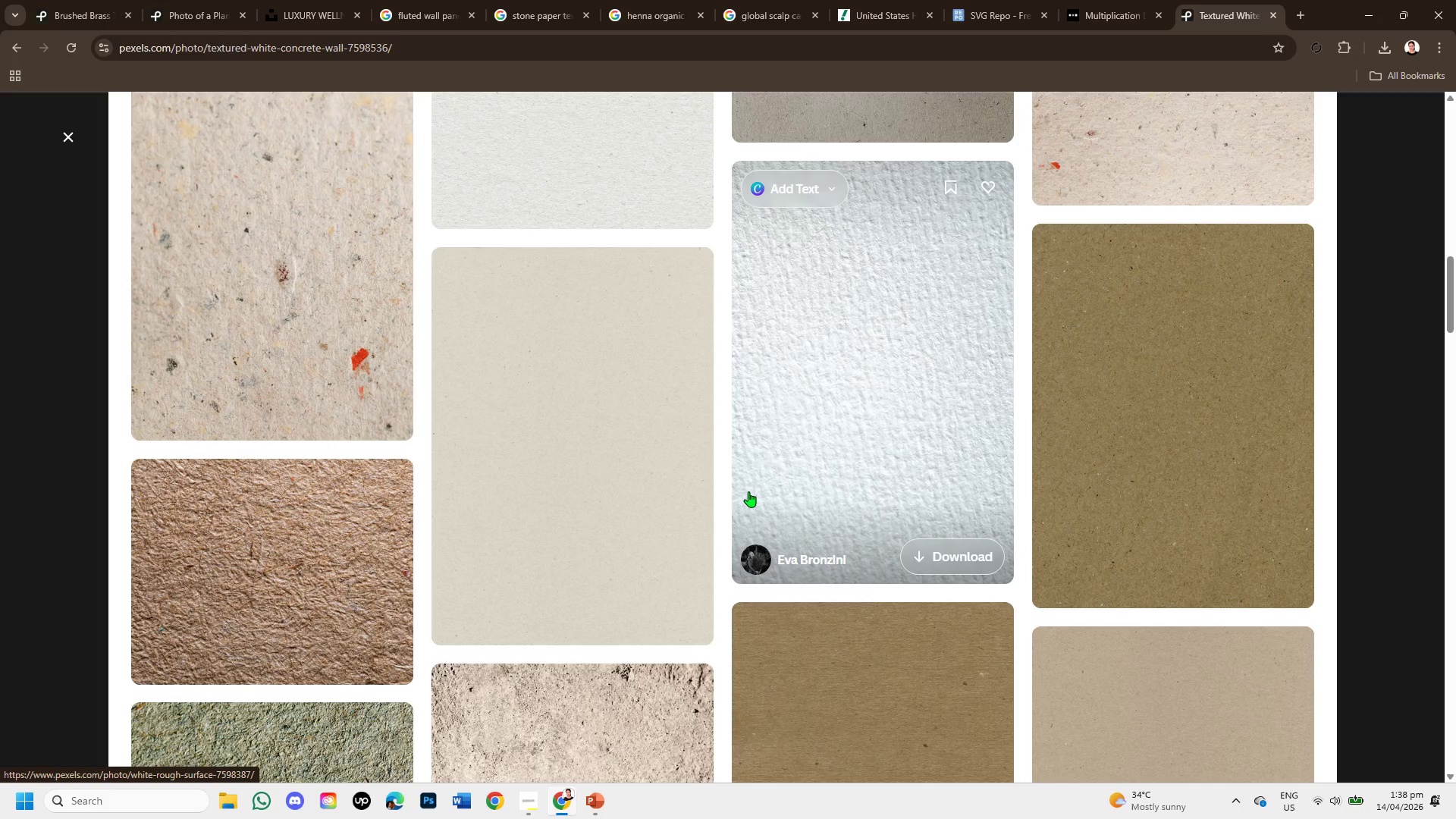 
scroll: coordinate [752, 485], scroll_direction: up, amount: 1.0
 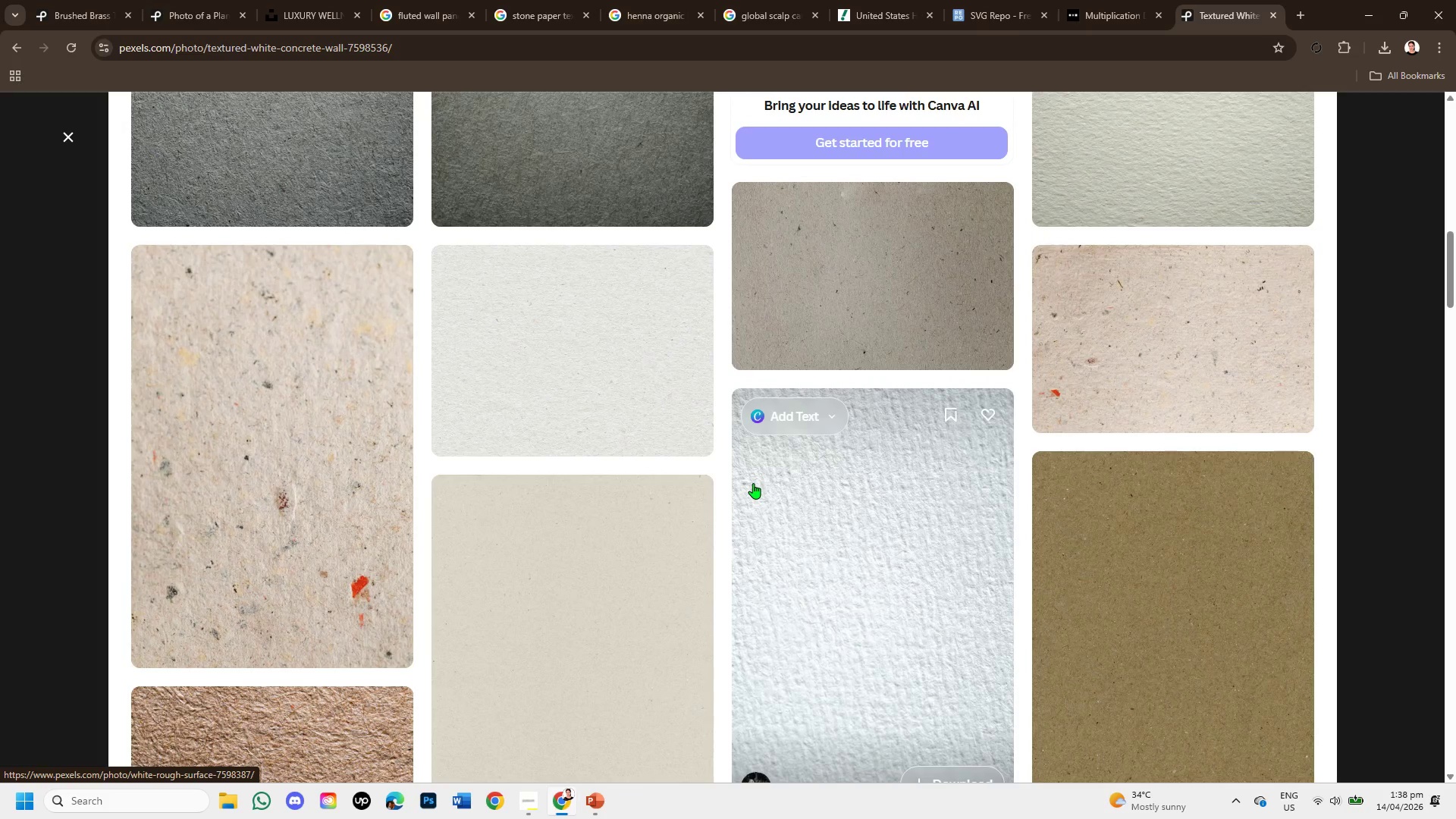 
scroll: coordinate [925, 540], scroll_direction: down, amount: 5.0
 